 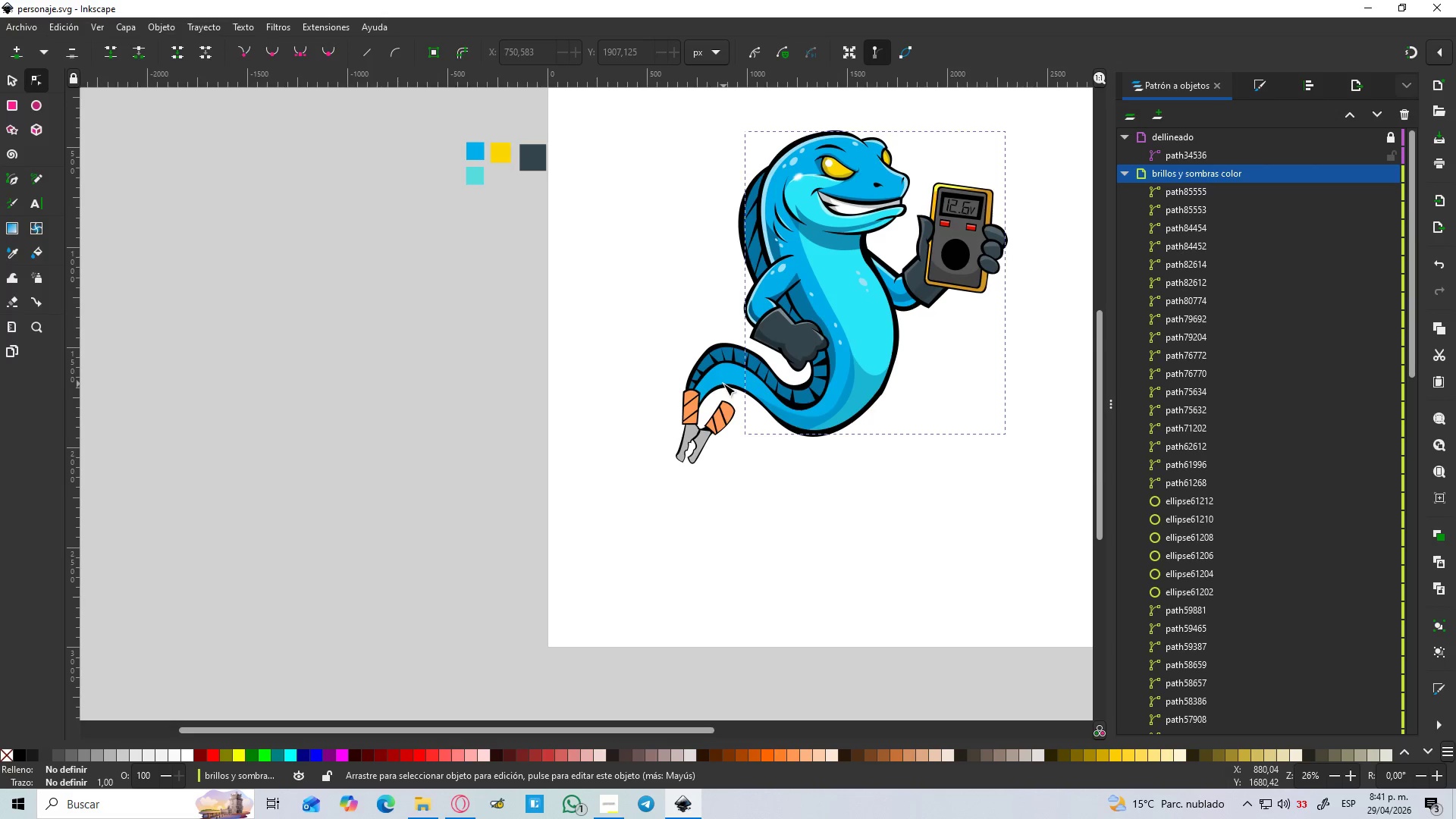 
scroll: coordinate [704, 373], scroll_direction: up, amount: 4.0
 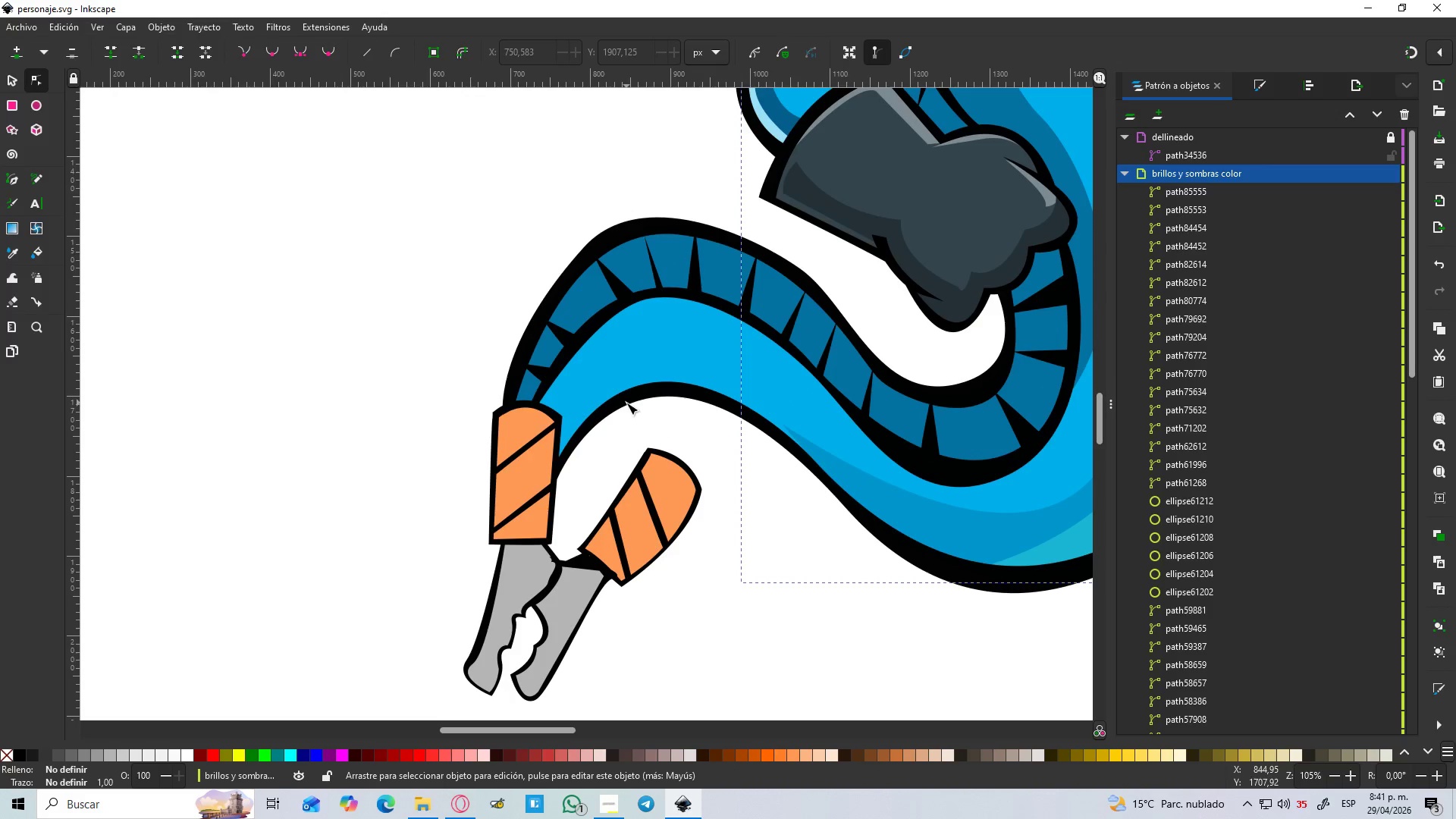 
key(B)
 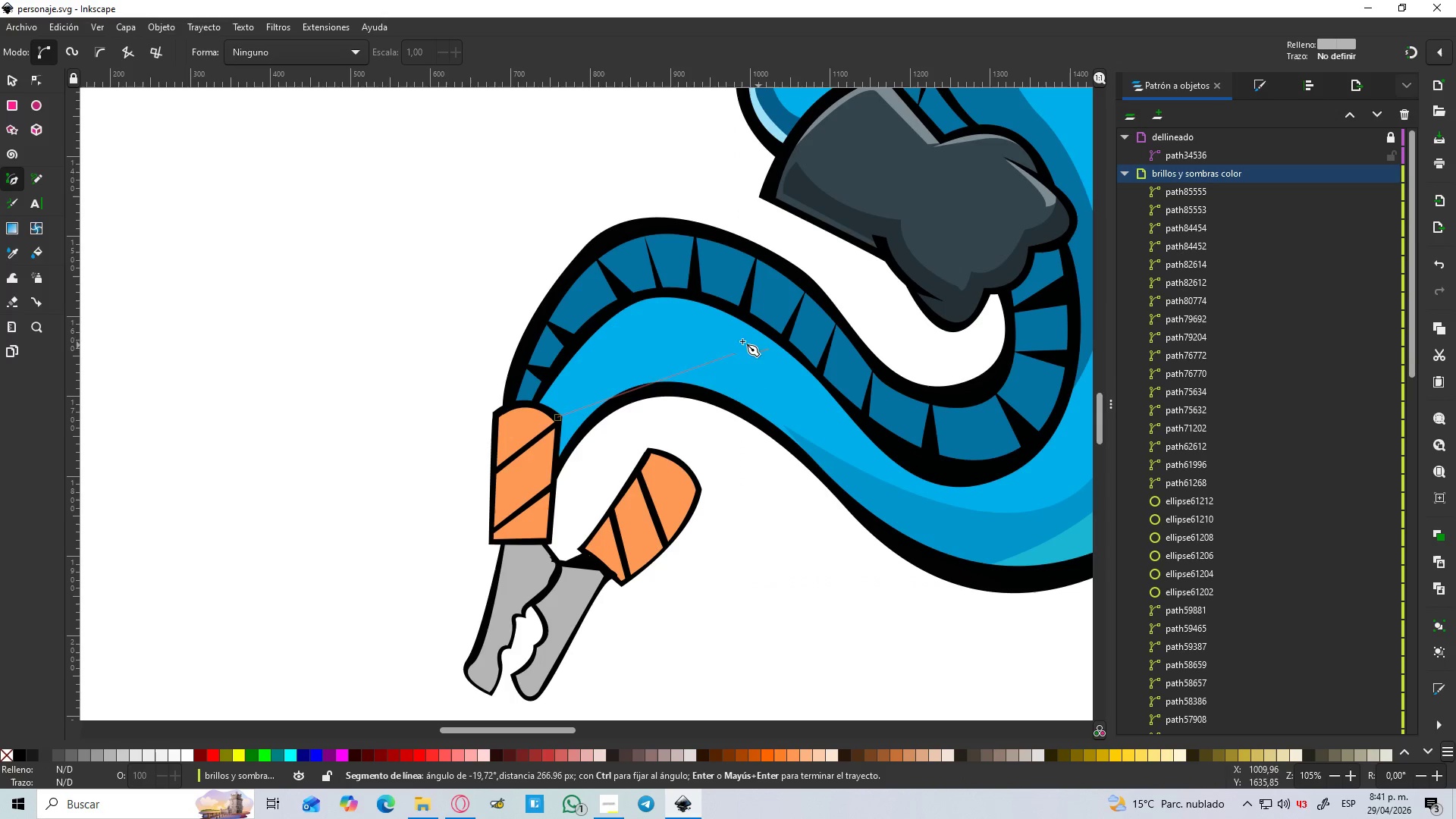 
left_click_drag(start_coordinate=[673, 323], to_coordinate=[736, 333])
 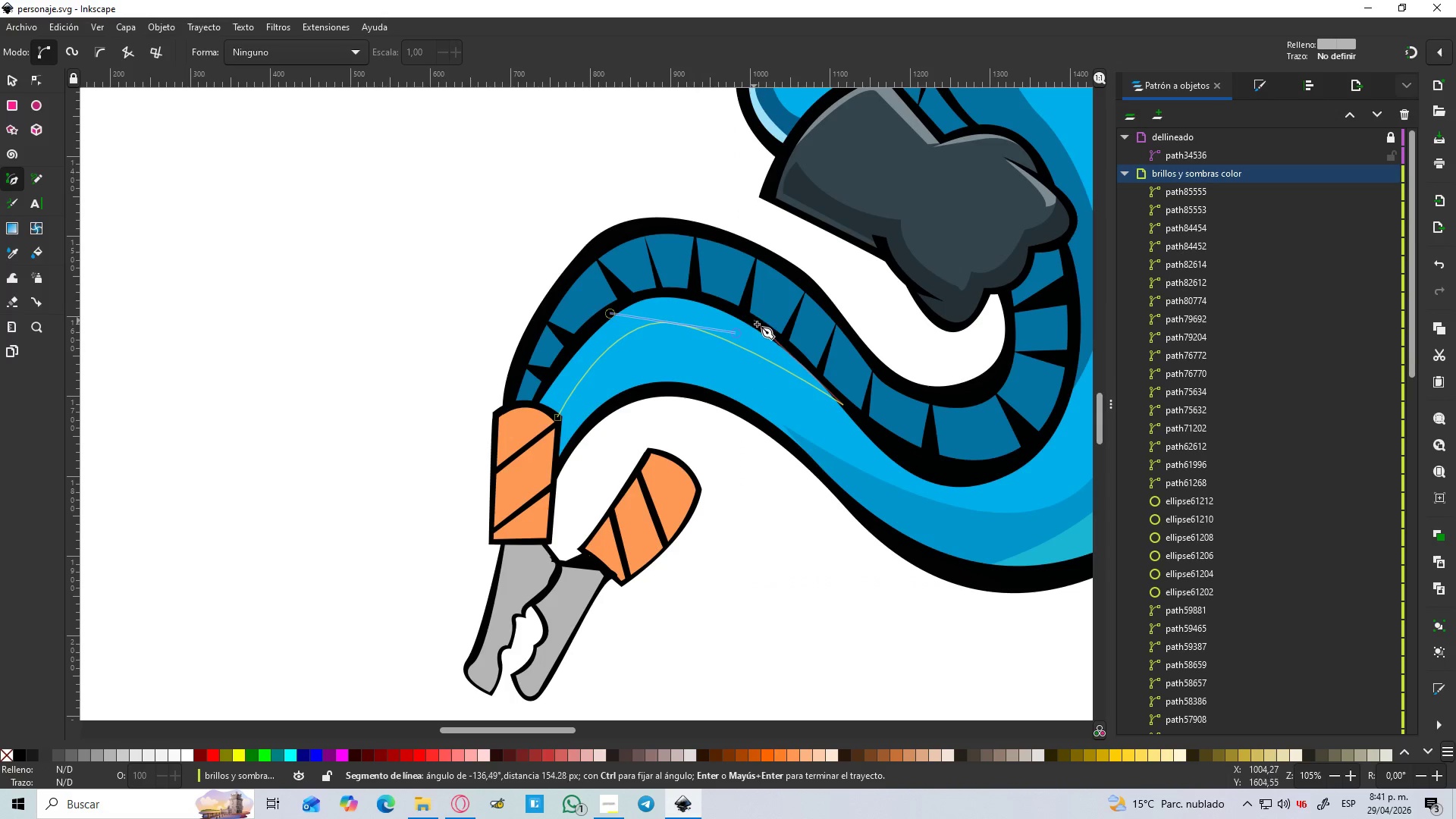 
left_click_drag(start_coordinate=[757, 325], to_coordinate=[729, 319])
 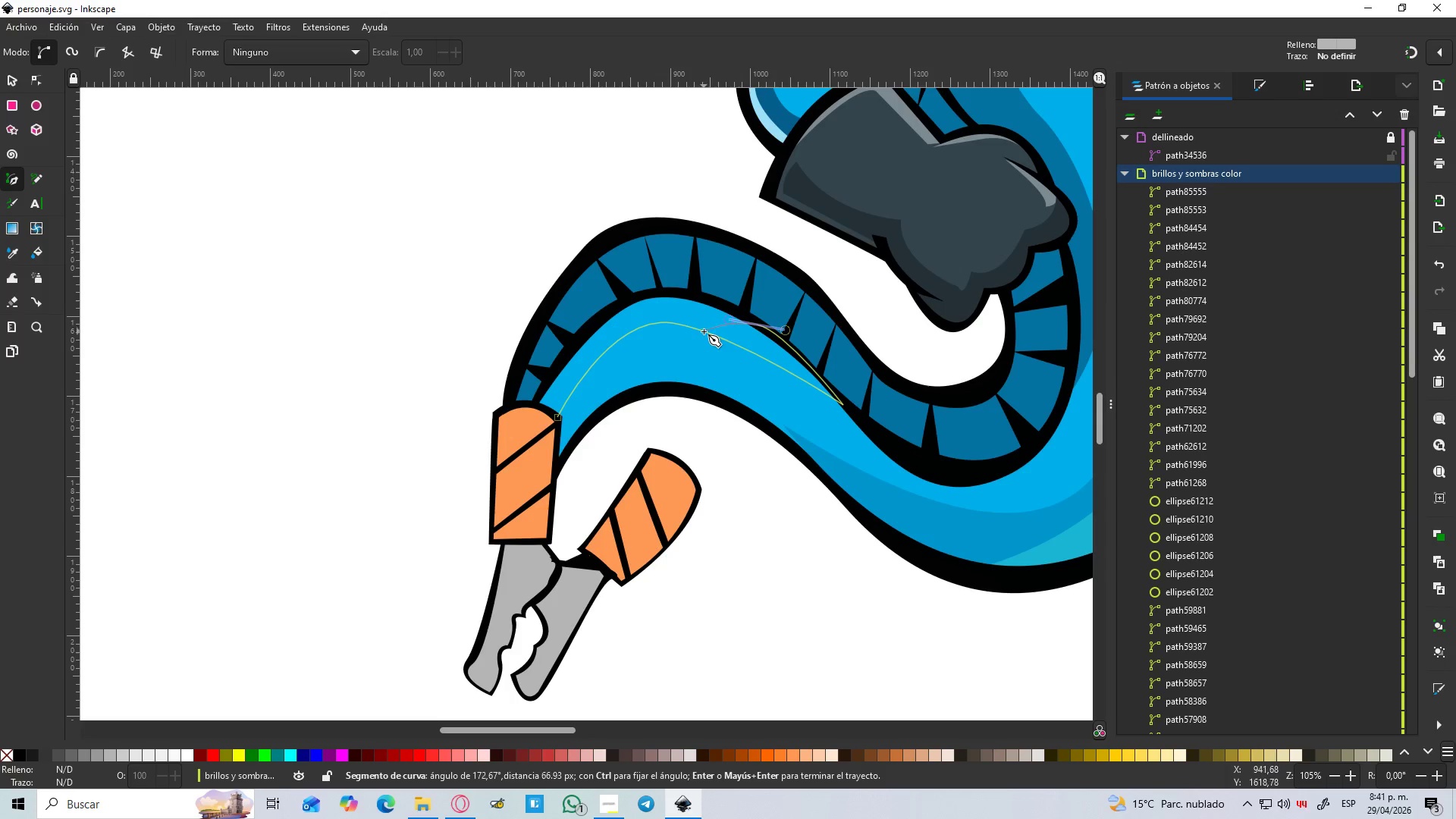 
key(Shift+L)
 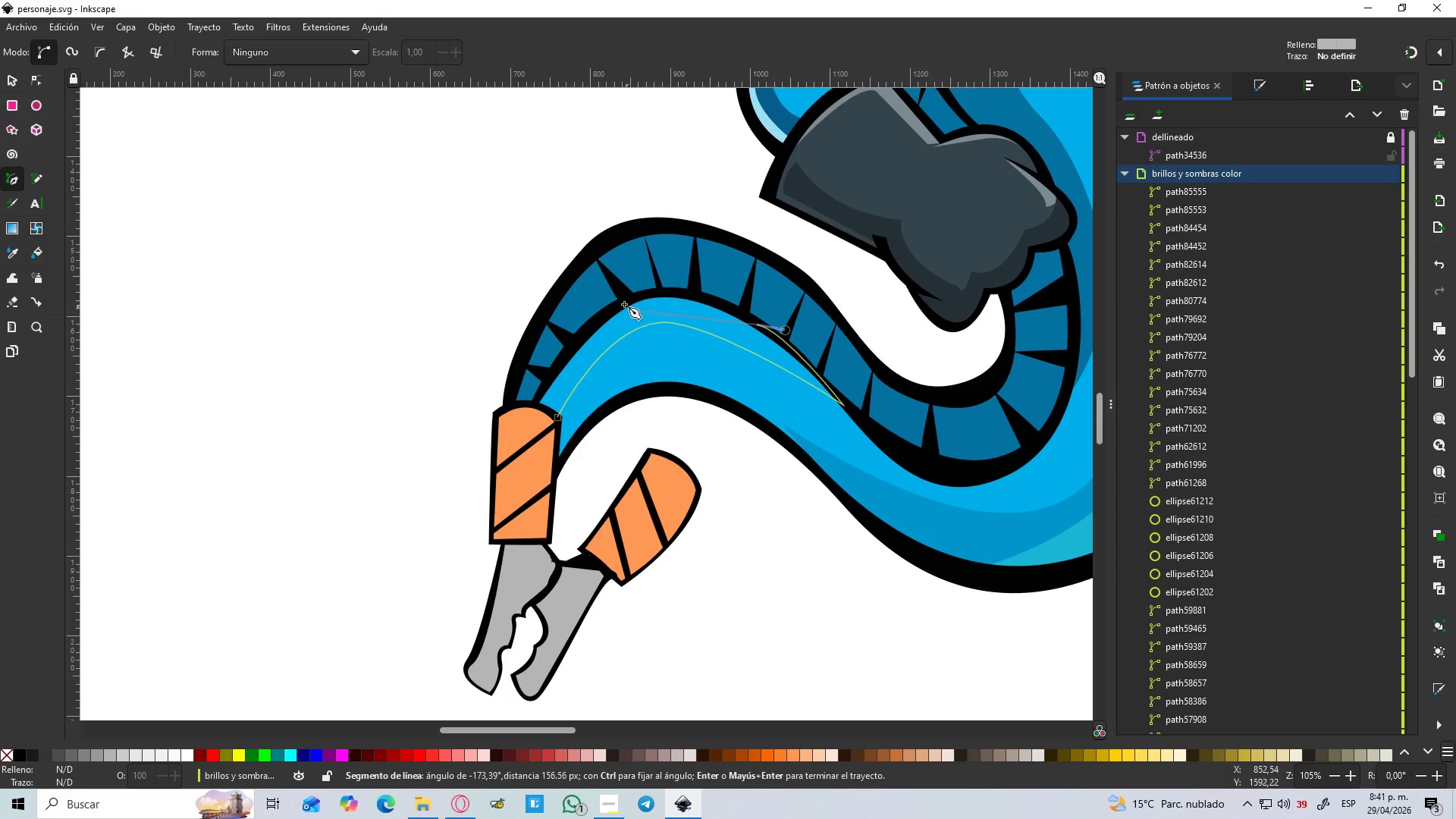 
left_click_drag(start_coordinate=[612, 309], to_coordinate=[539, 356])
 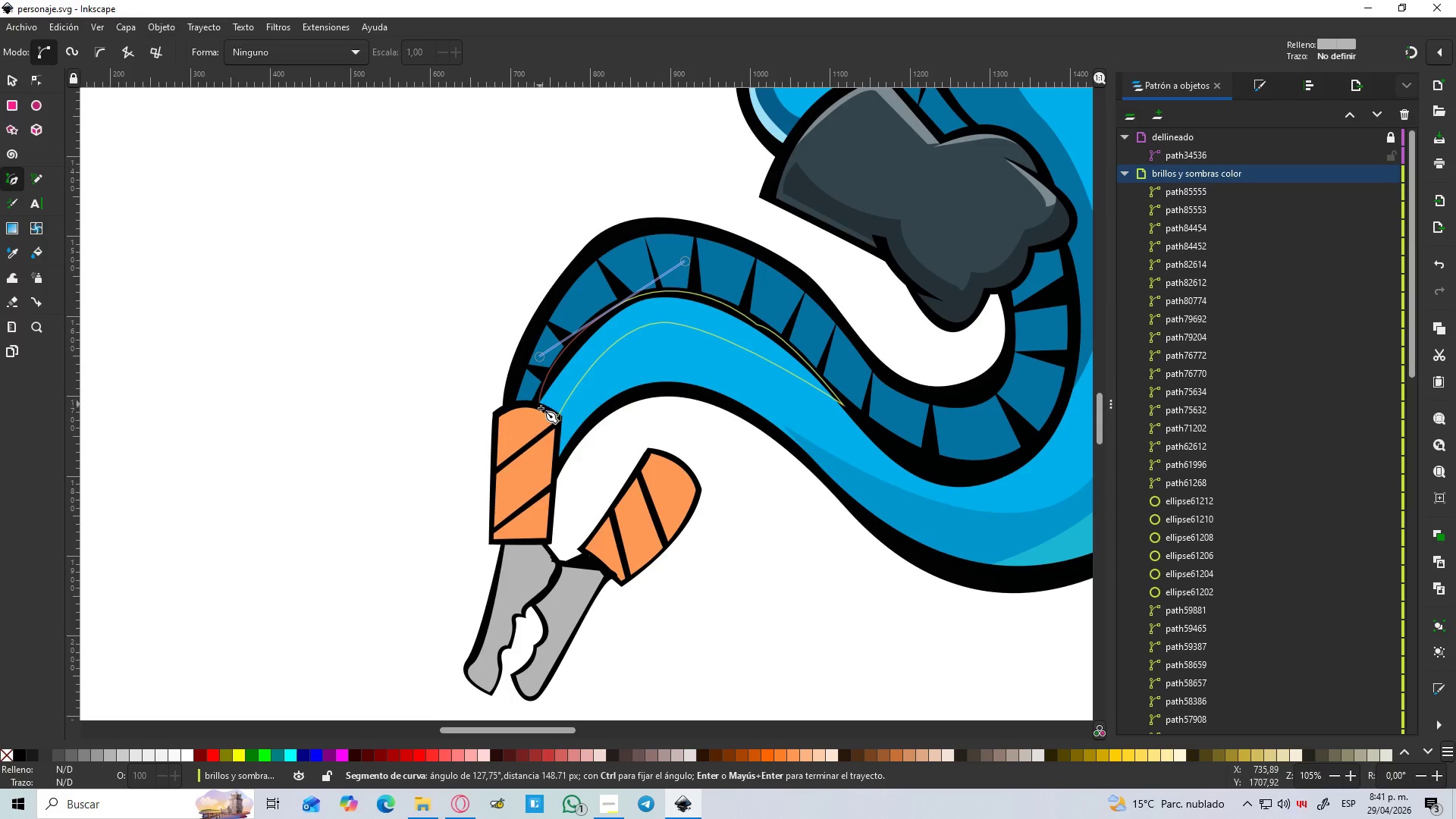 
key(Shift+L)
 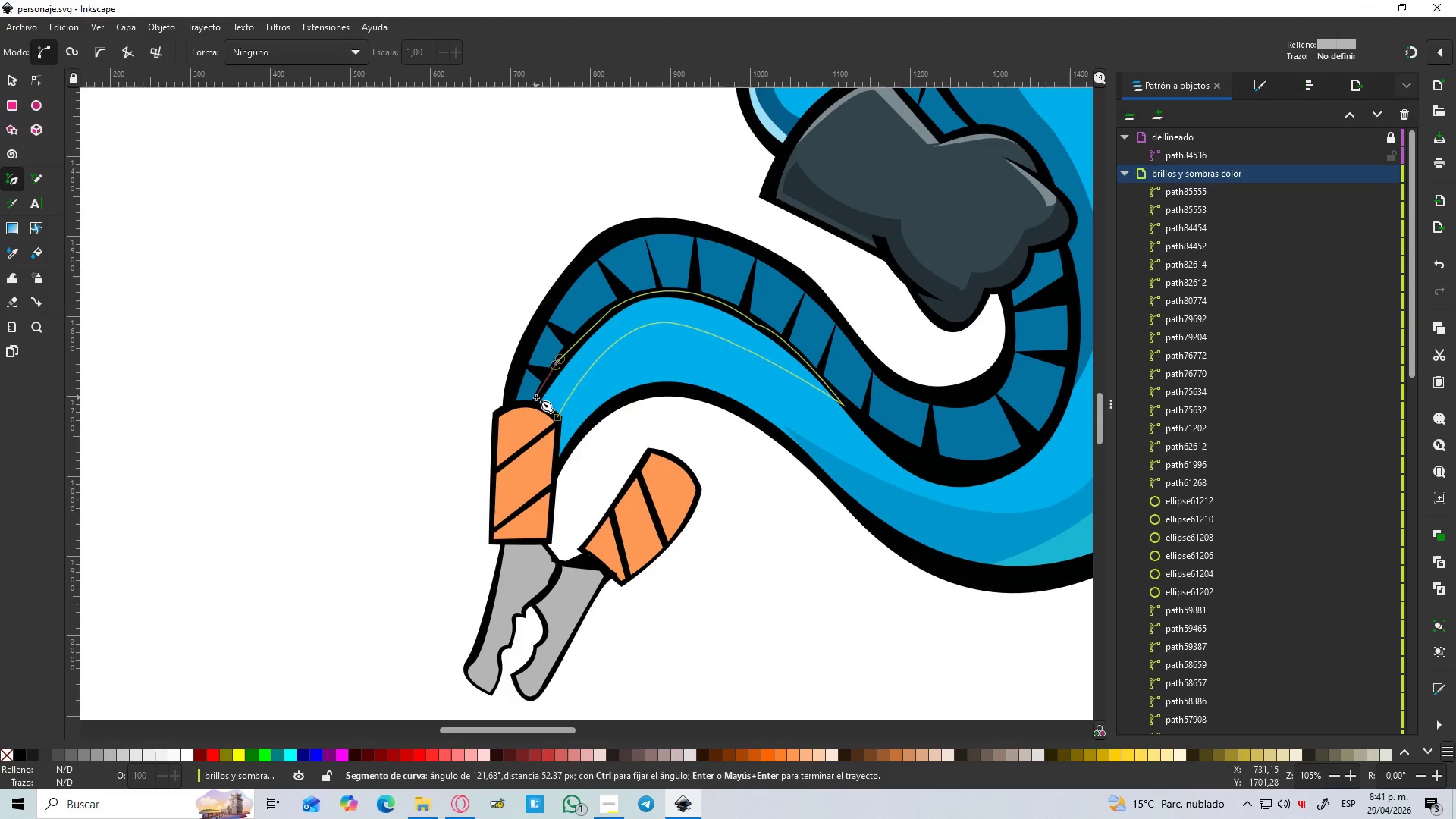 
left_click([536, 403])
 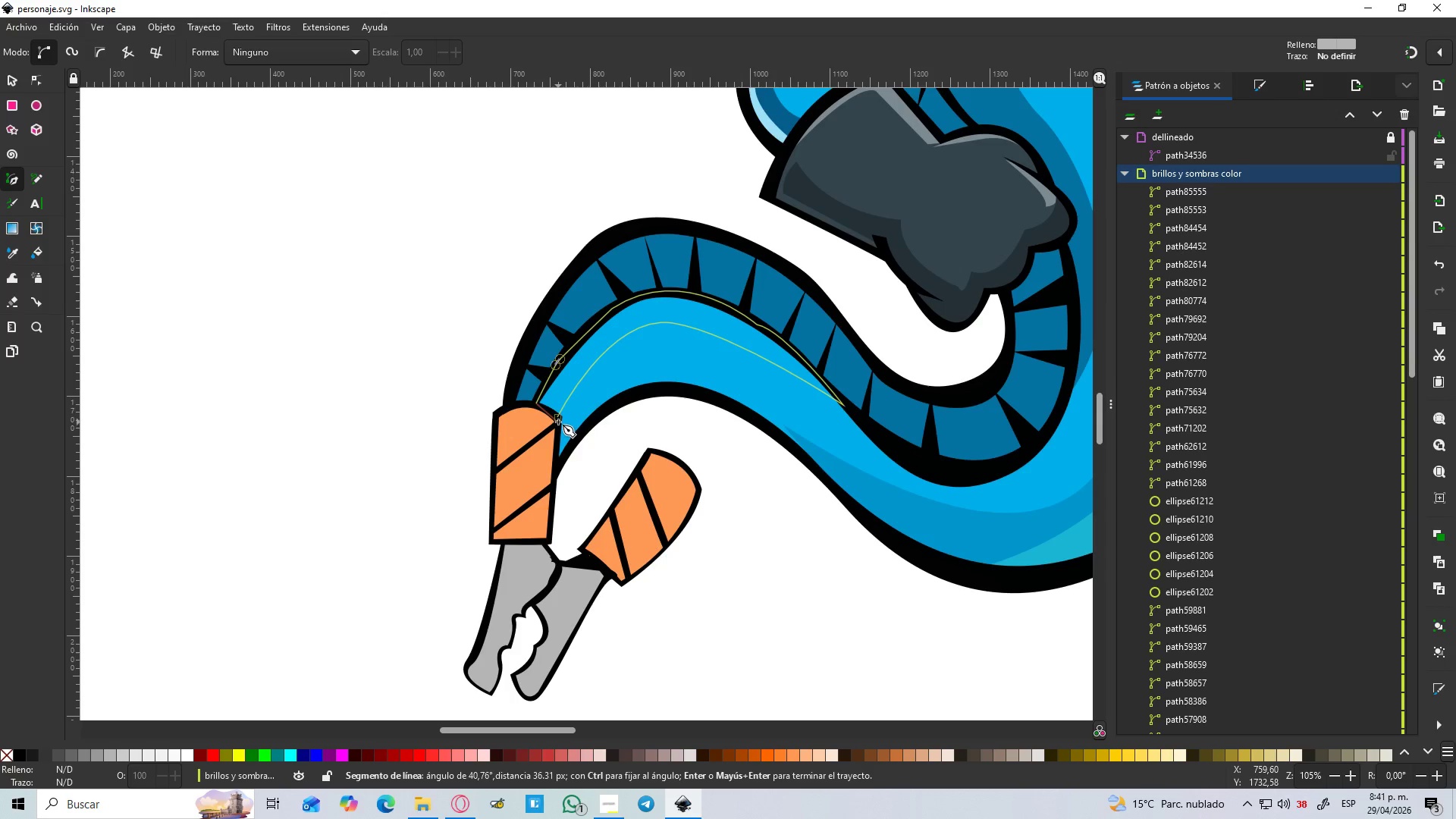 
left_click([557, 417])
 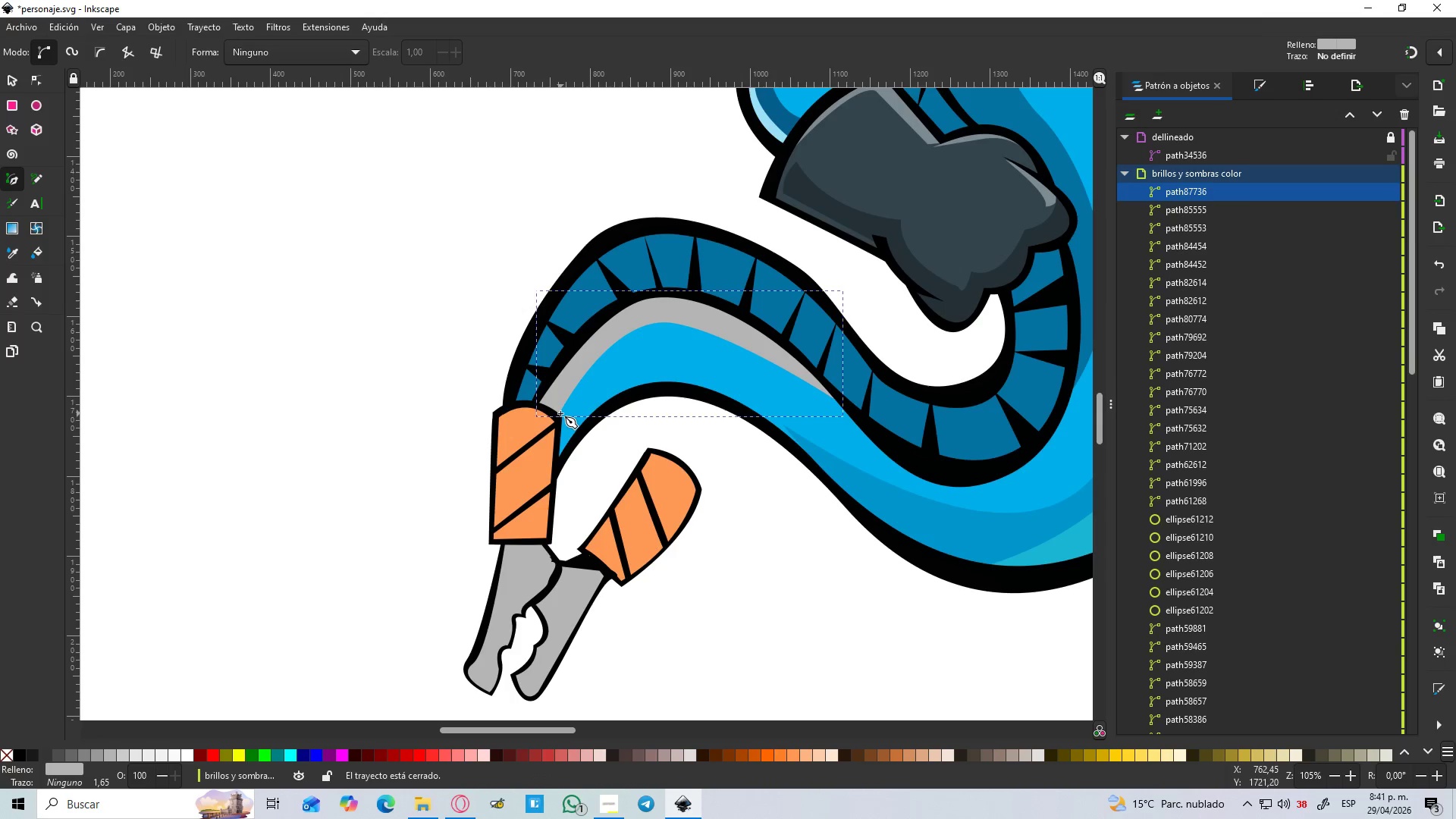 
hold_key(key=ControlLeft, duration=0.91)
scroll: coordinate [562, 413], scroll_direction: down, amount: 2.0
 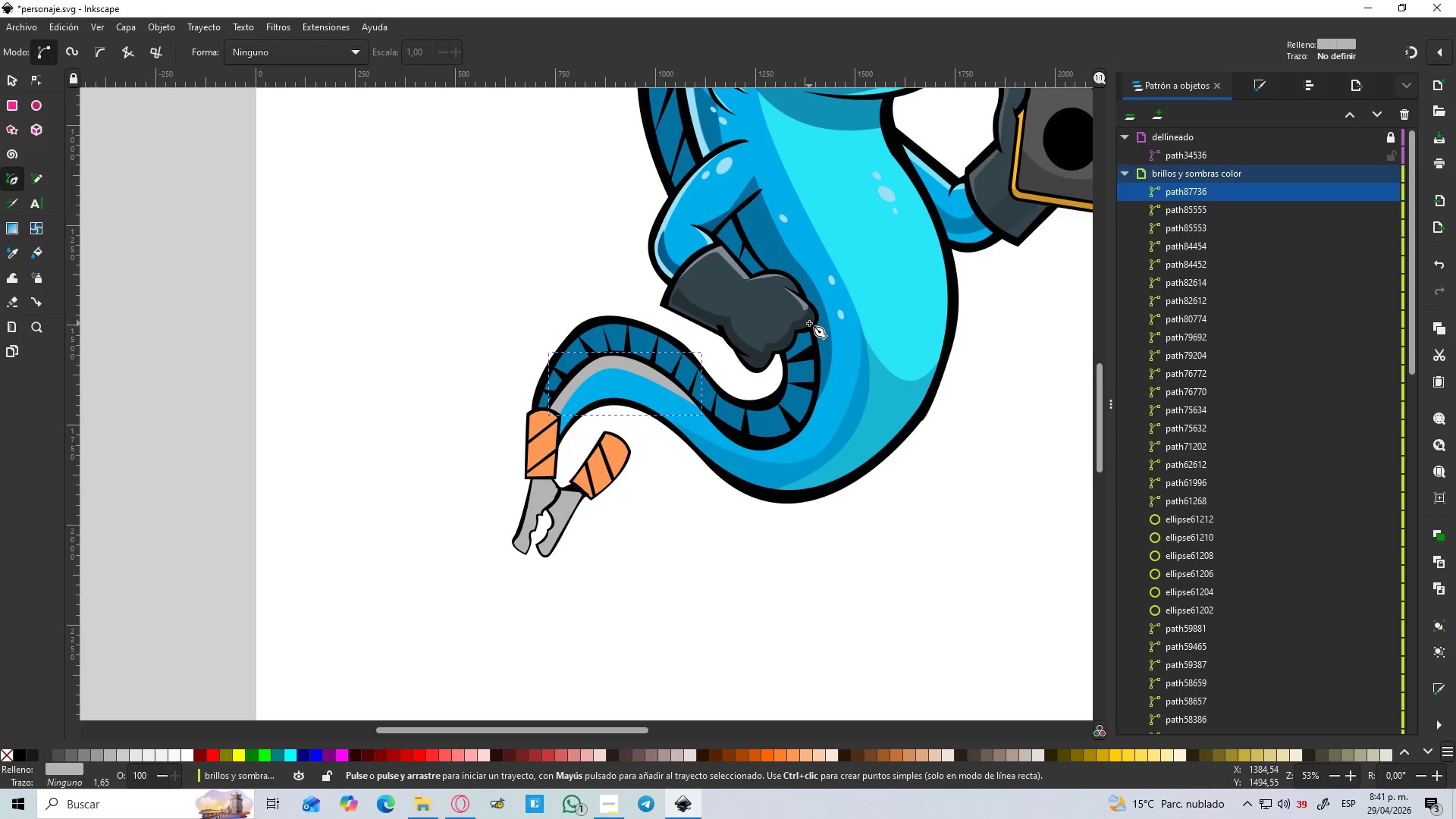 
scroll: coordinate [808, 308], scroll_direction: up, amount: 3.0
 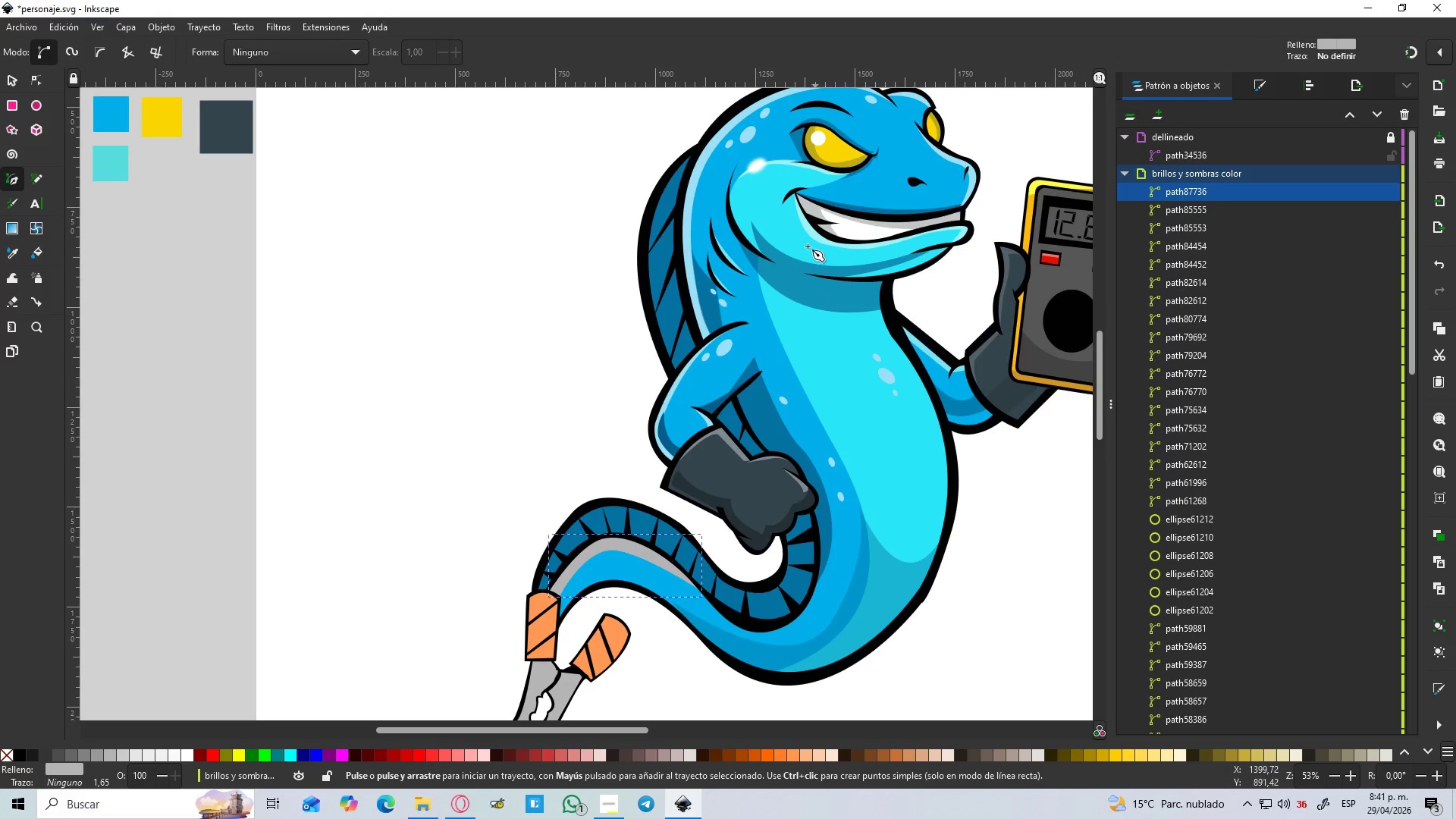 
type(gd)
 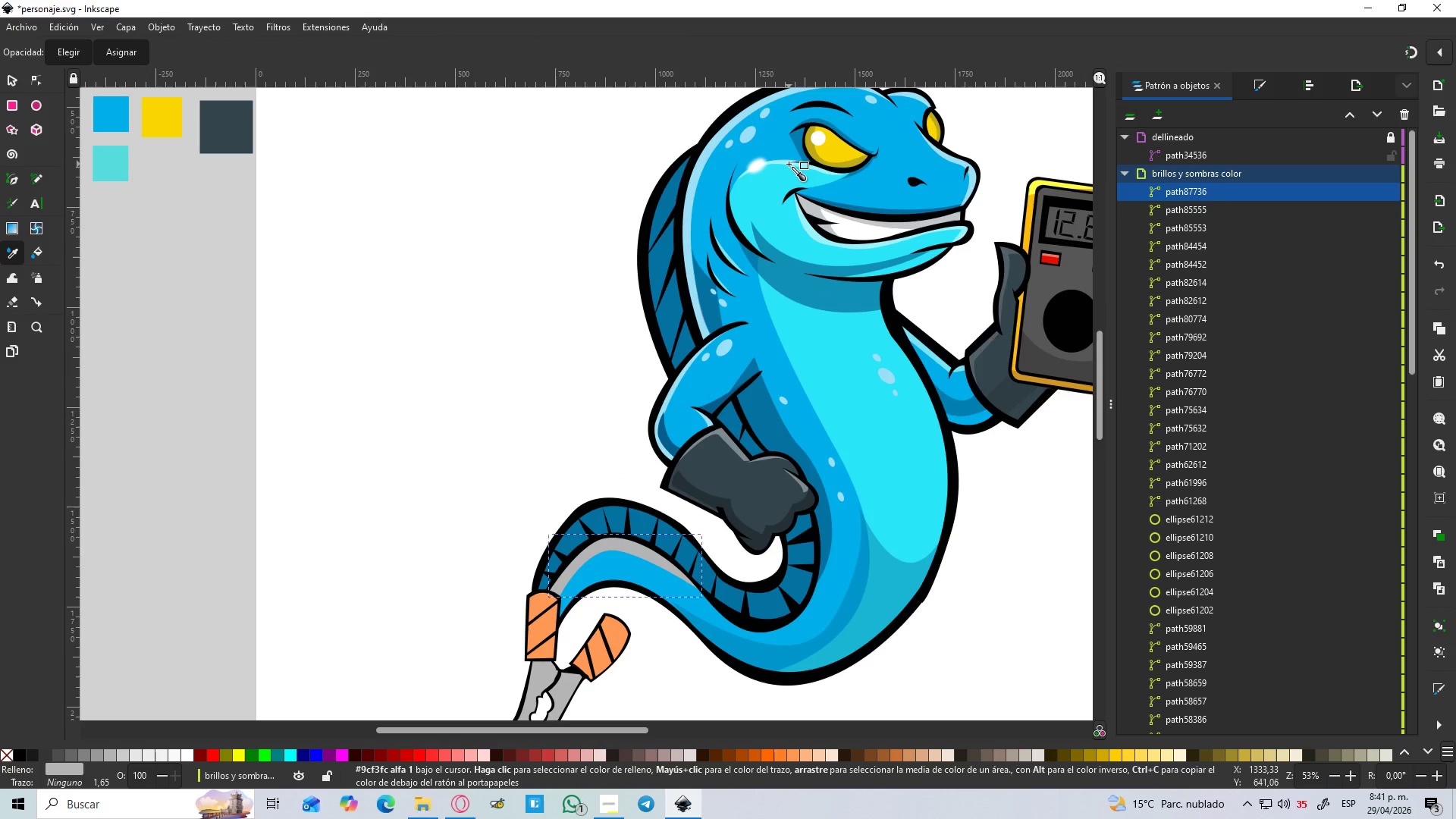 
left_click([789, 164])
 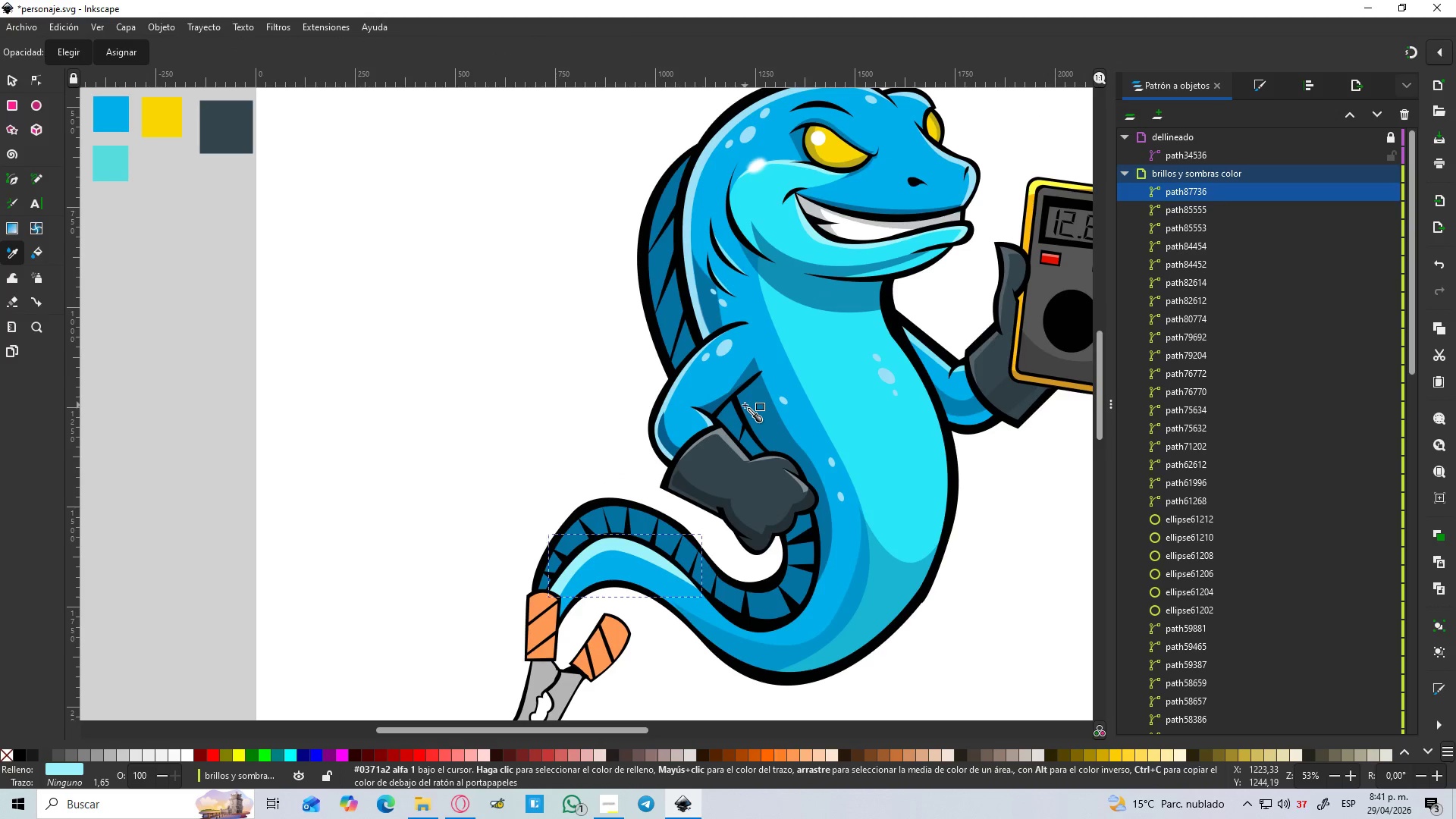 
scroll: coordinate [752, 405], scroll_direction: down, amount: 2.0
 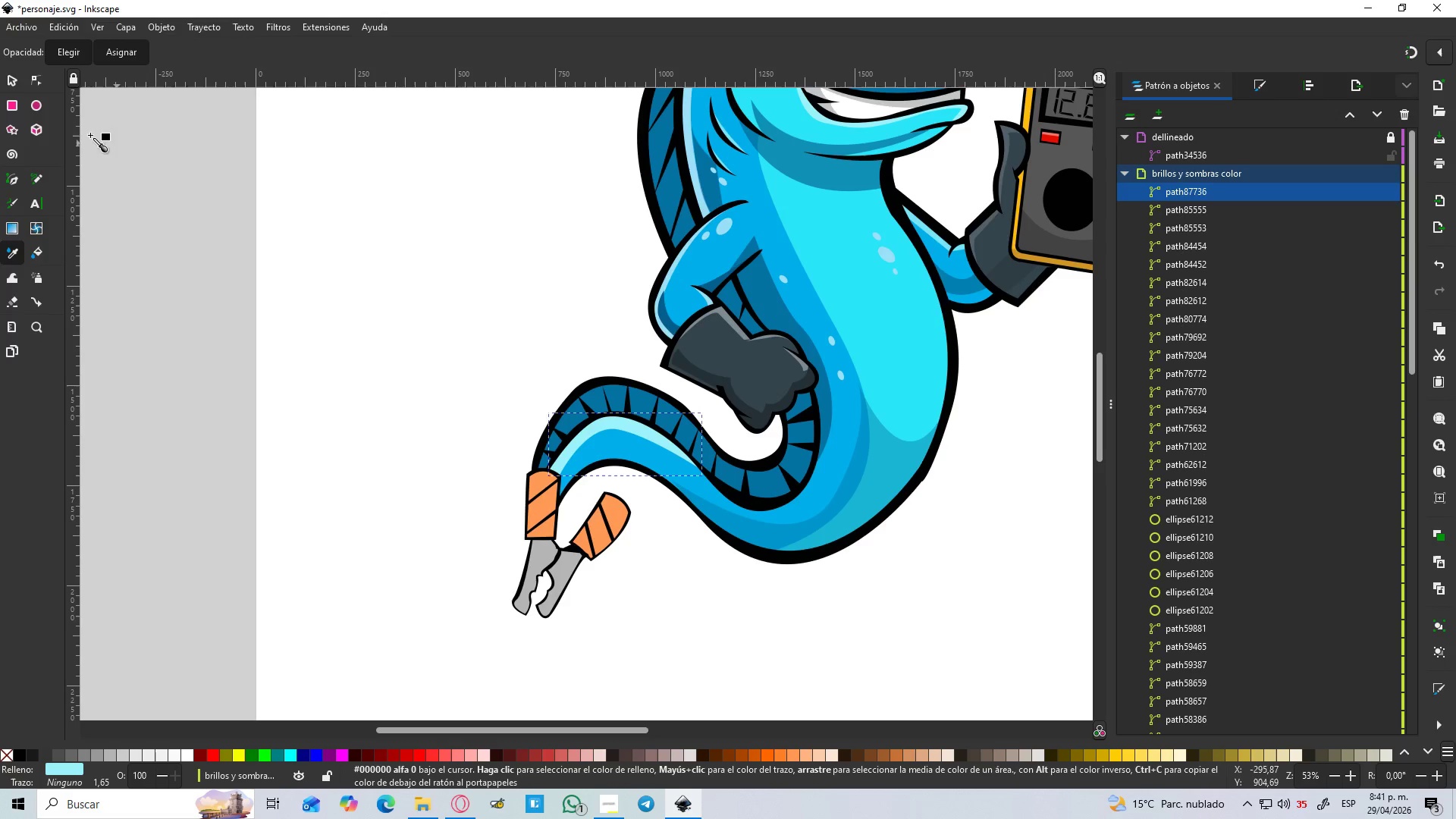 
left_click([9, 80])
 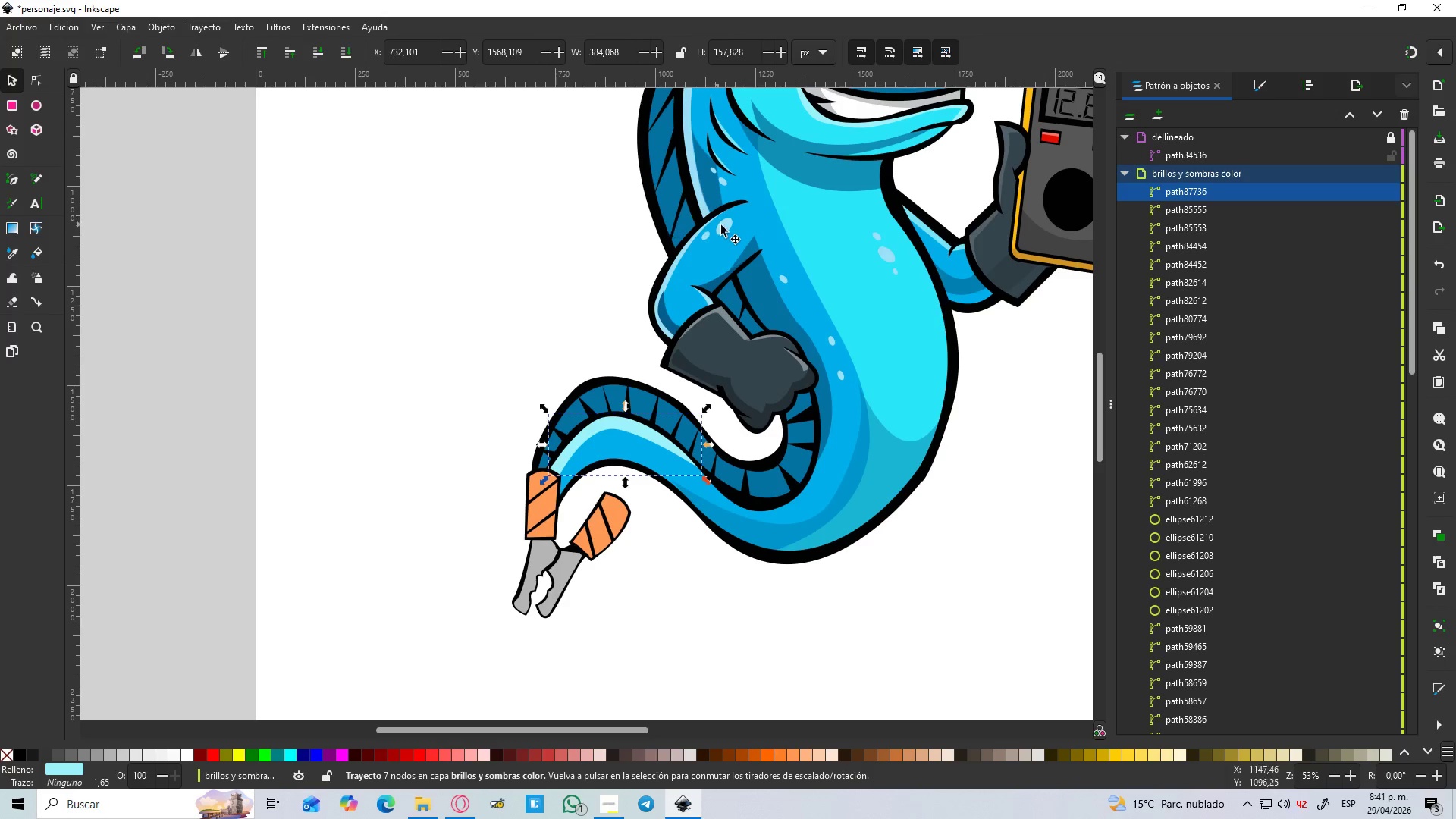 
left_click([723, 228])
 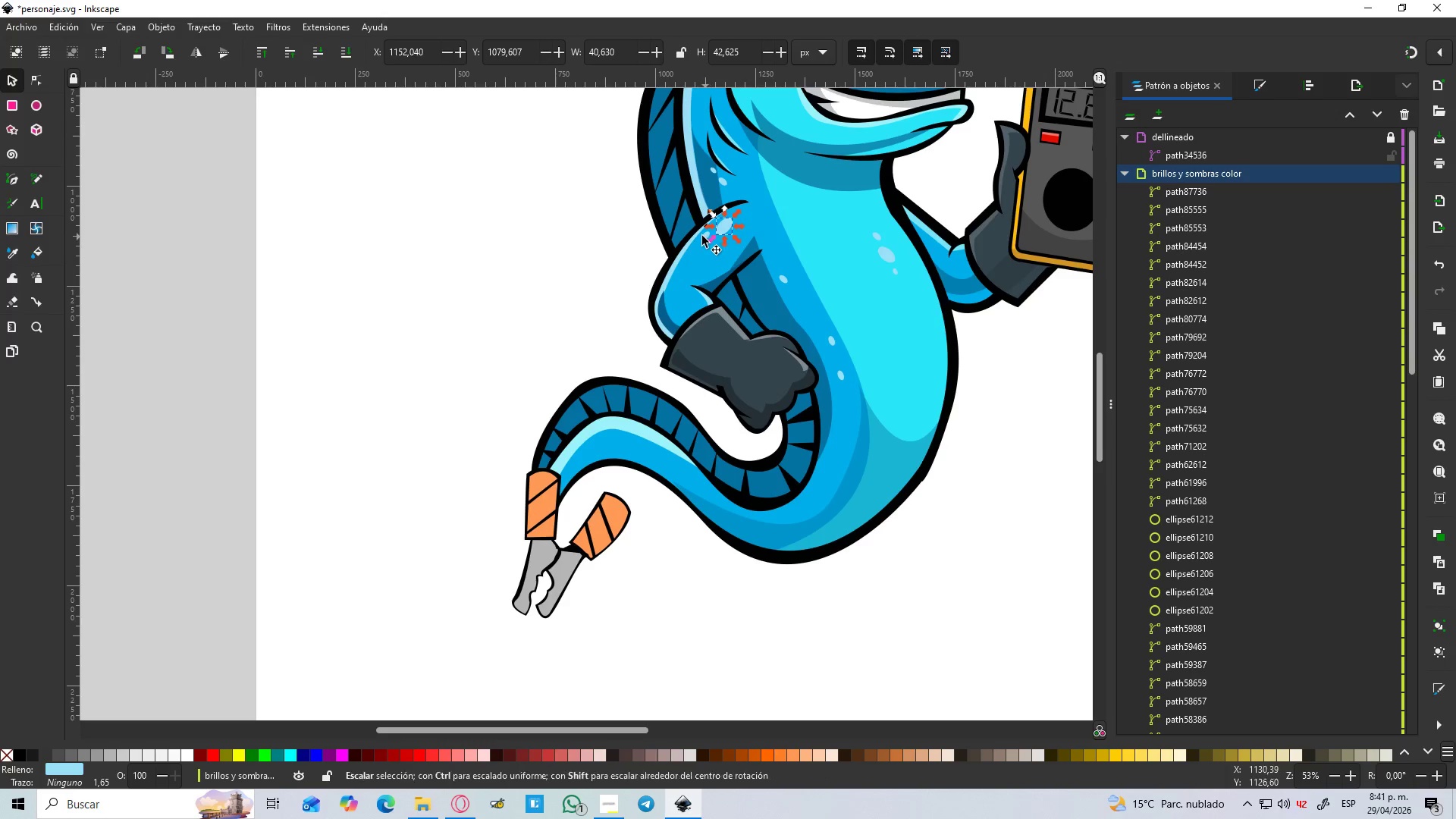 
hold_key(key=ShiftLeft, duration=1.2)
left_click([705, 239])
 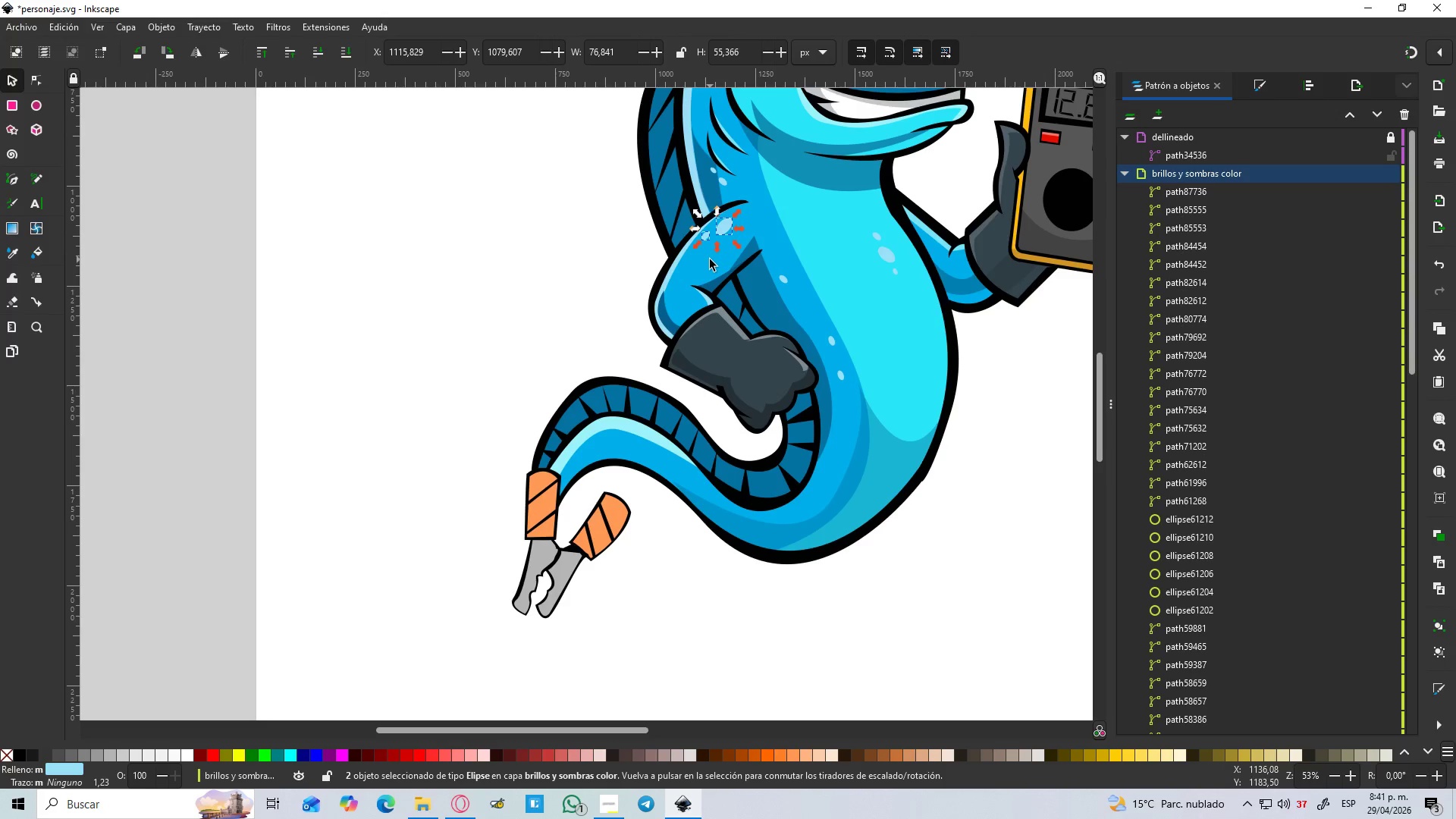 
key(Control+D)
 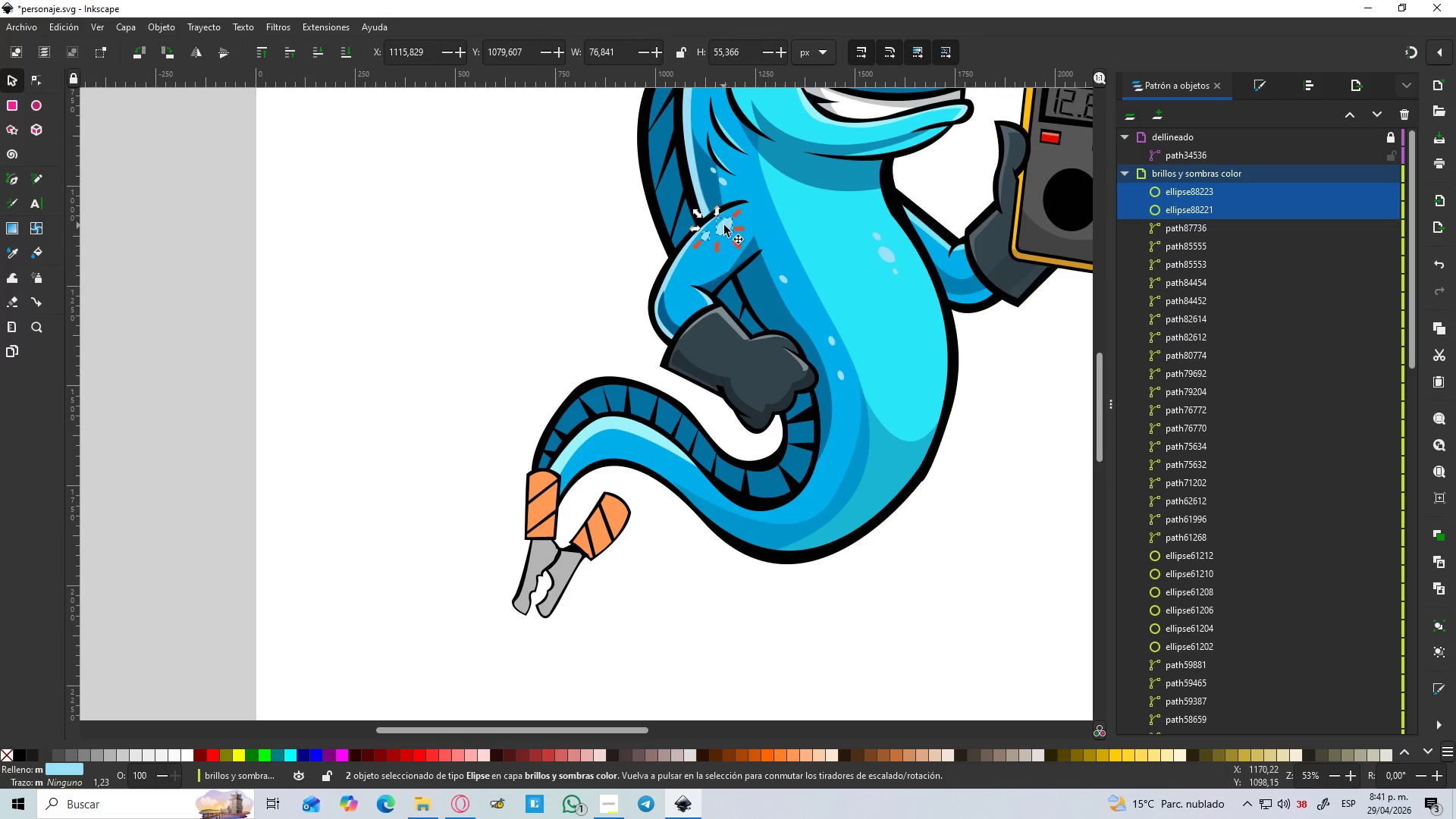 
left_click_drag(start_coordinate=[725, 225], to_coordinate=[613, 431])
 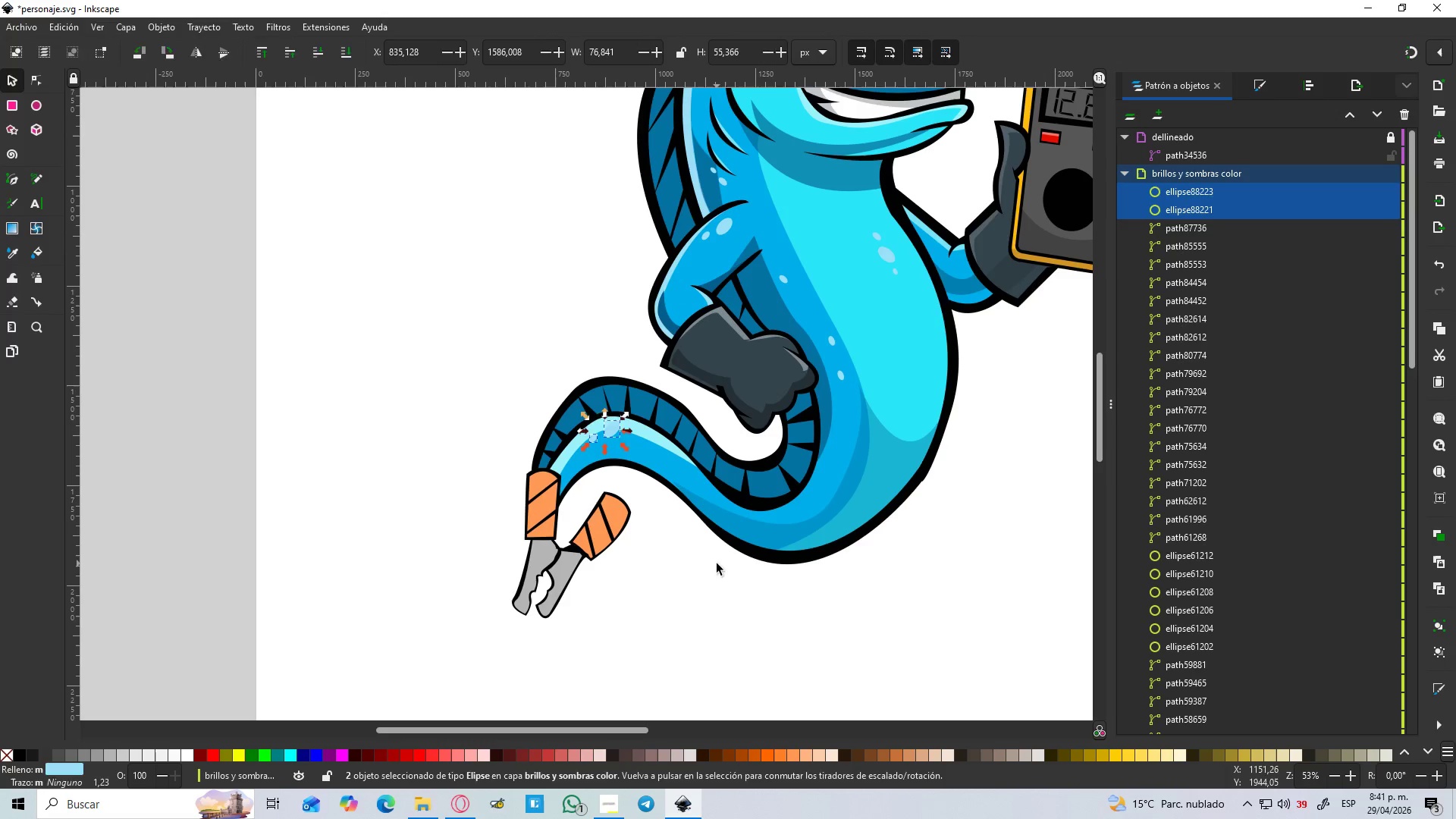 
hold_key(key=ControlLeft, duration=0.41)
scroll: coordinate [732, 559], scroll_direction: down, amount: 2.0
 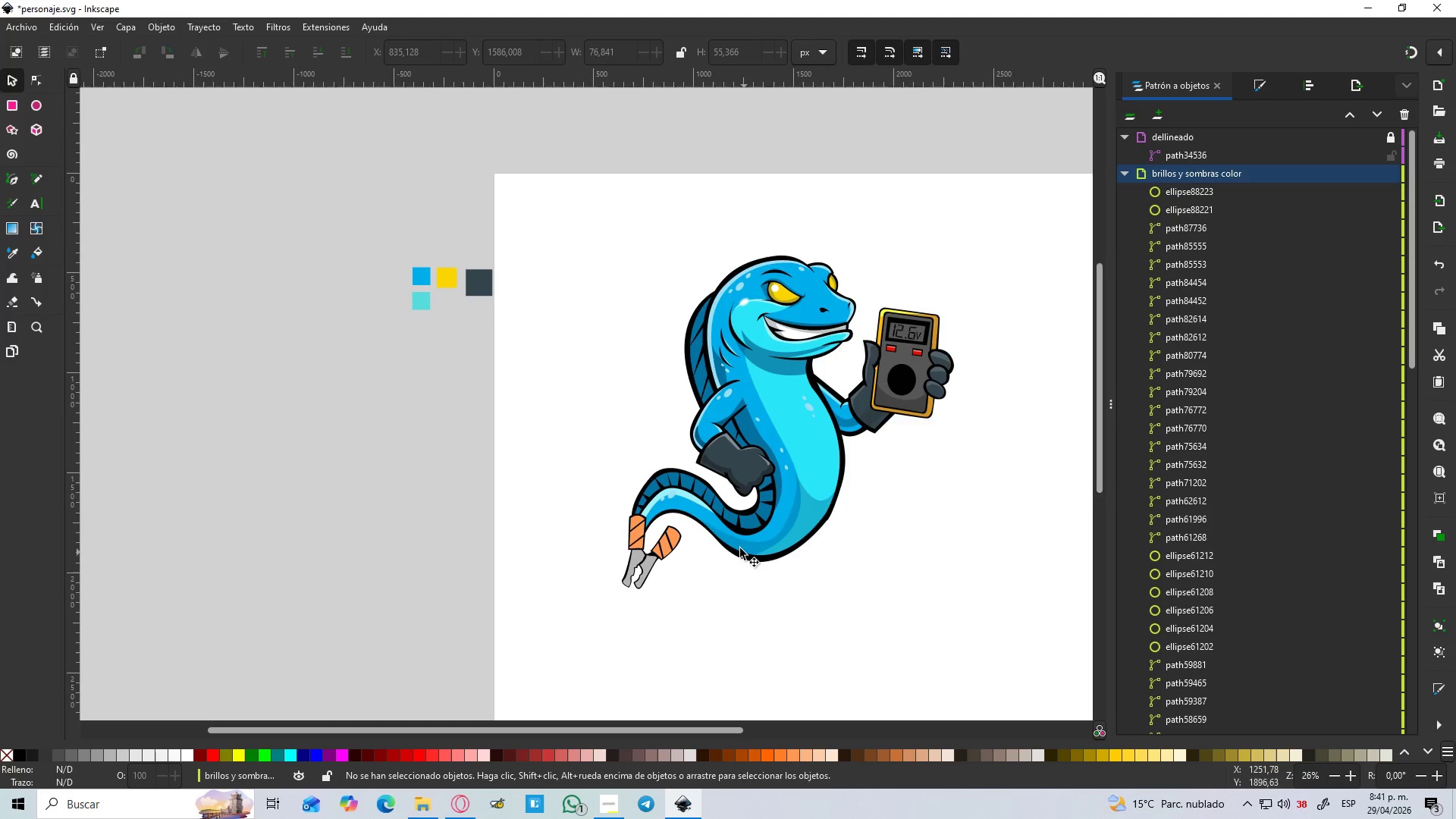 
hold_key(key=ControlLeft, duration=1.5)
scroll: coordinate [849, 430], scroll_direction: up, amount: 1.0
 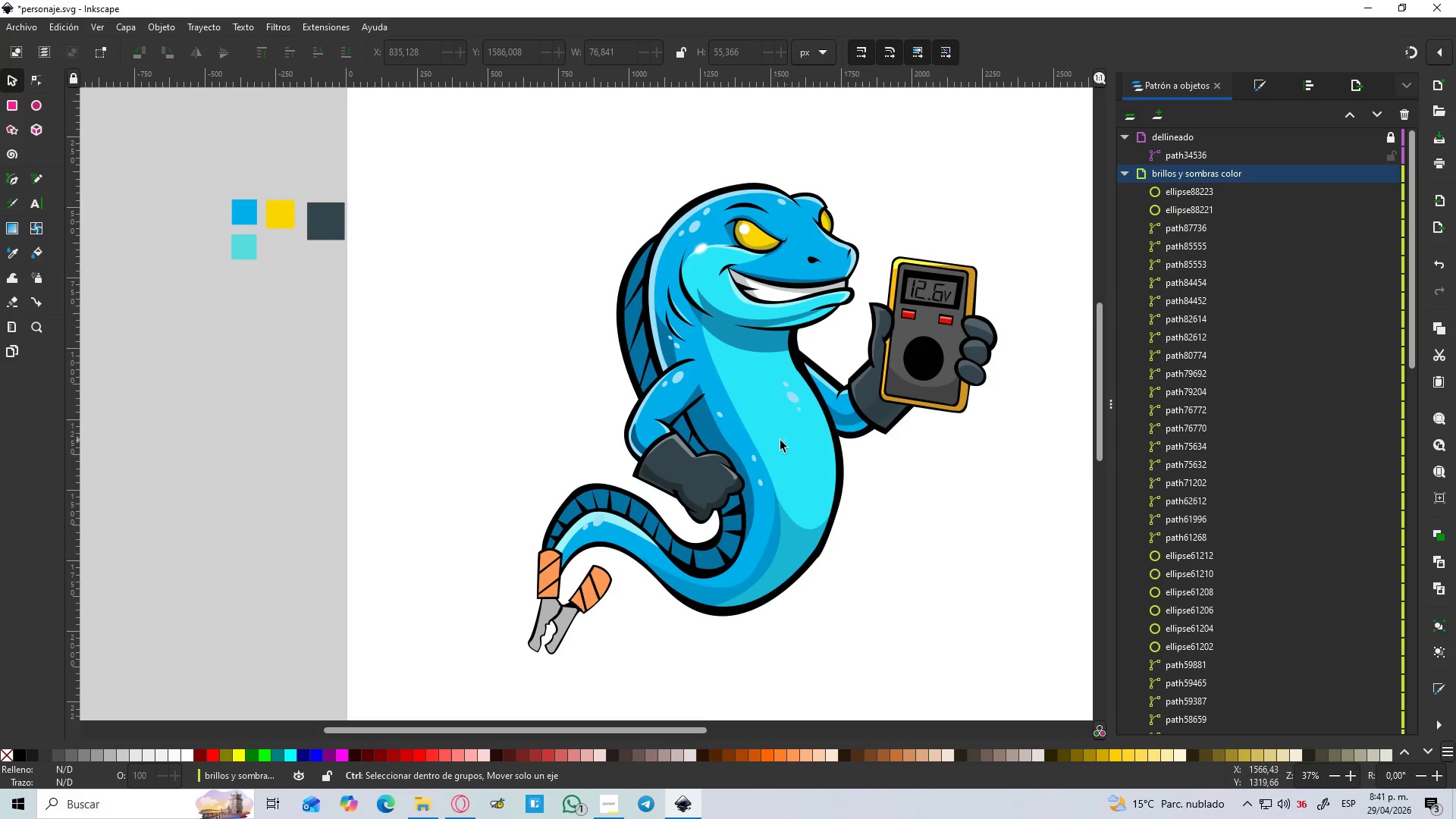 
hold_key(key=ControlLeft, duration=1.5)
 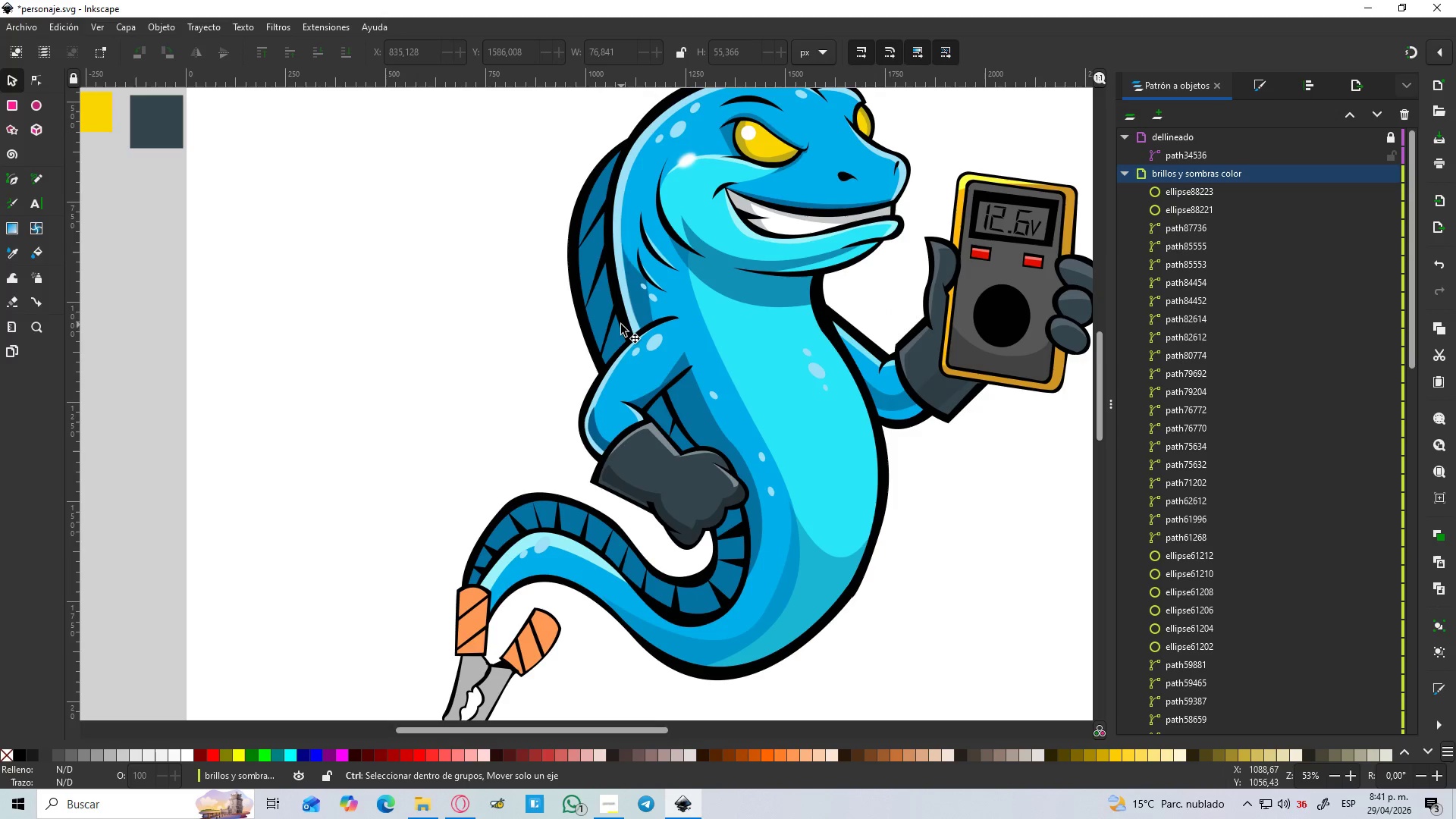 
hold_key(key=ControlLeft, duration=0.44)
 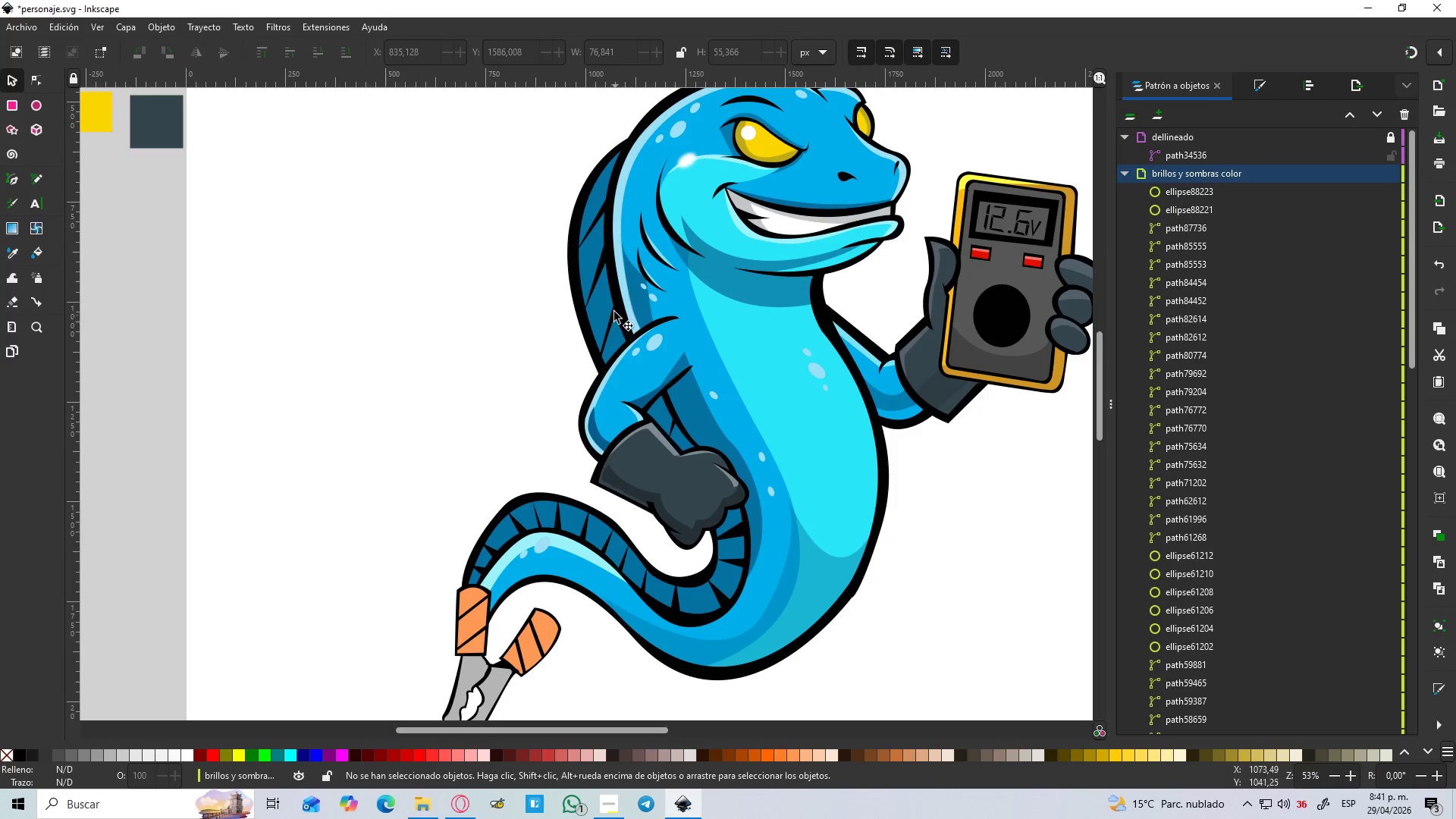 
scroll: coordinate [733, 461], scroll_direction: up, amount: 1.0
 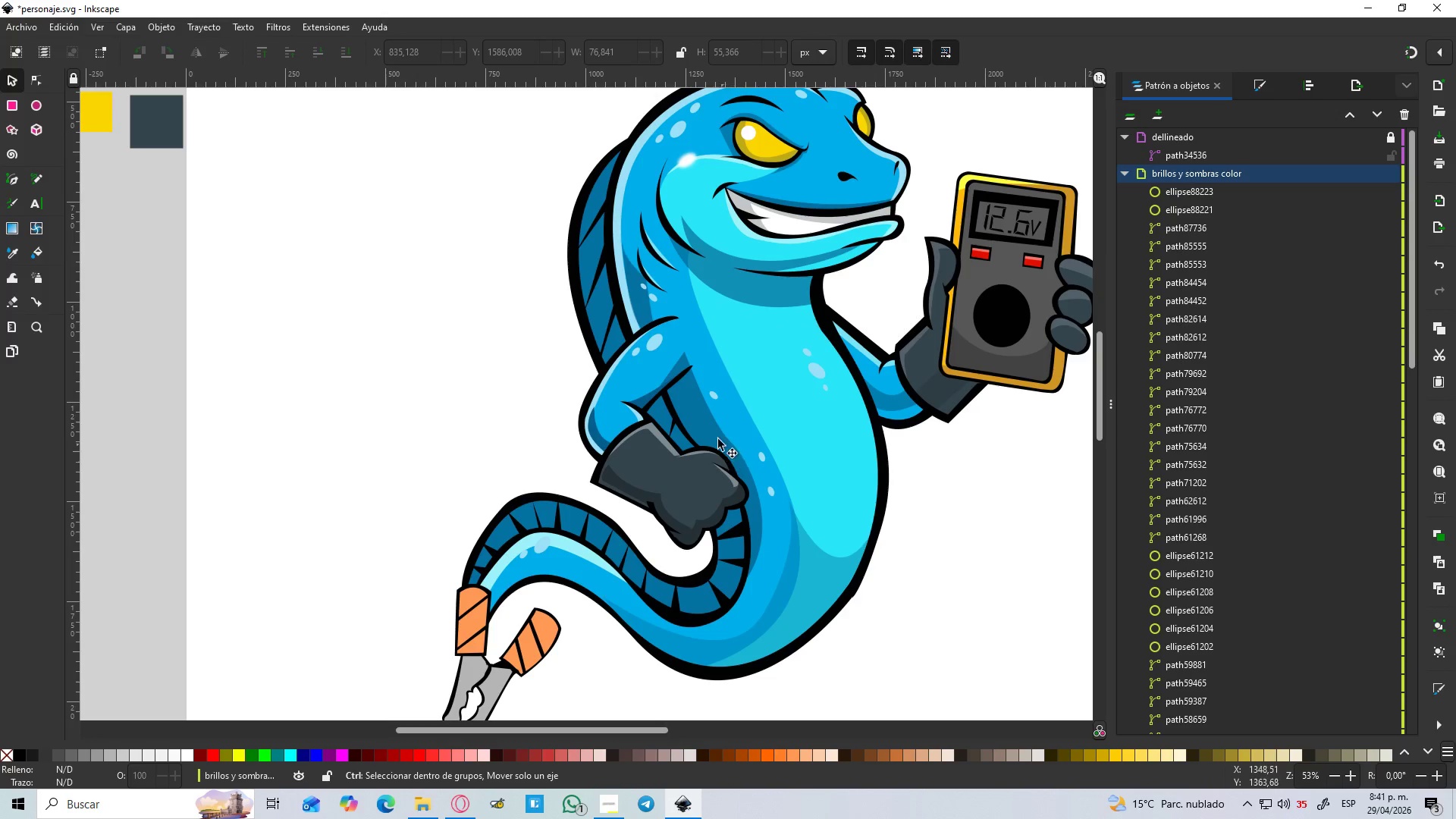 
hold_key(key=ControlLeft, duration=6.89)
 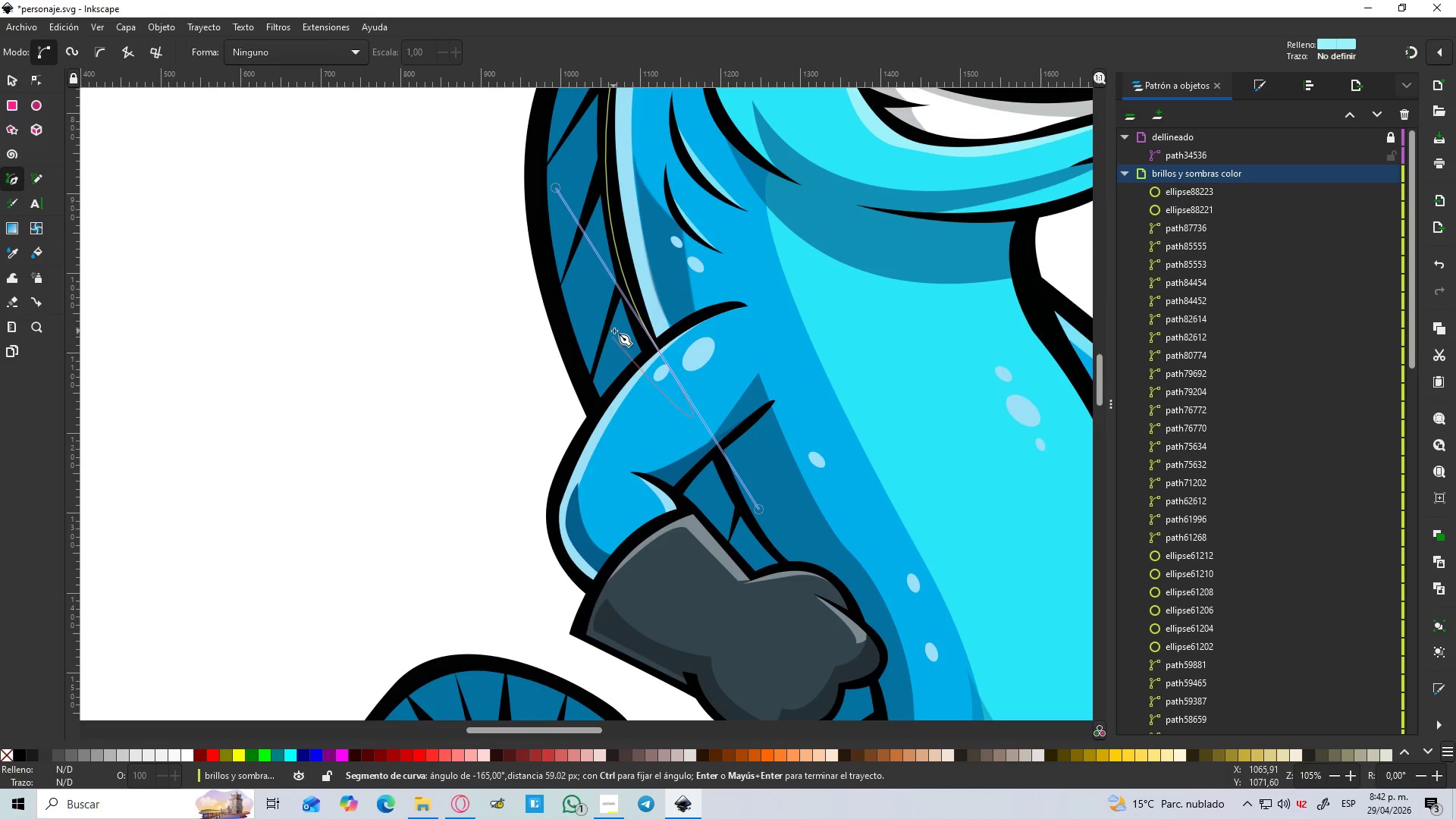 
key(B)
 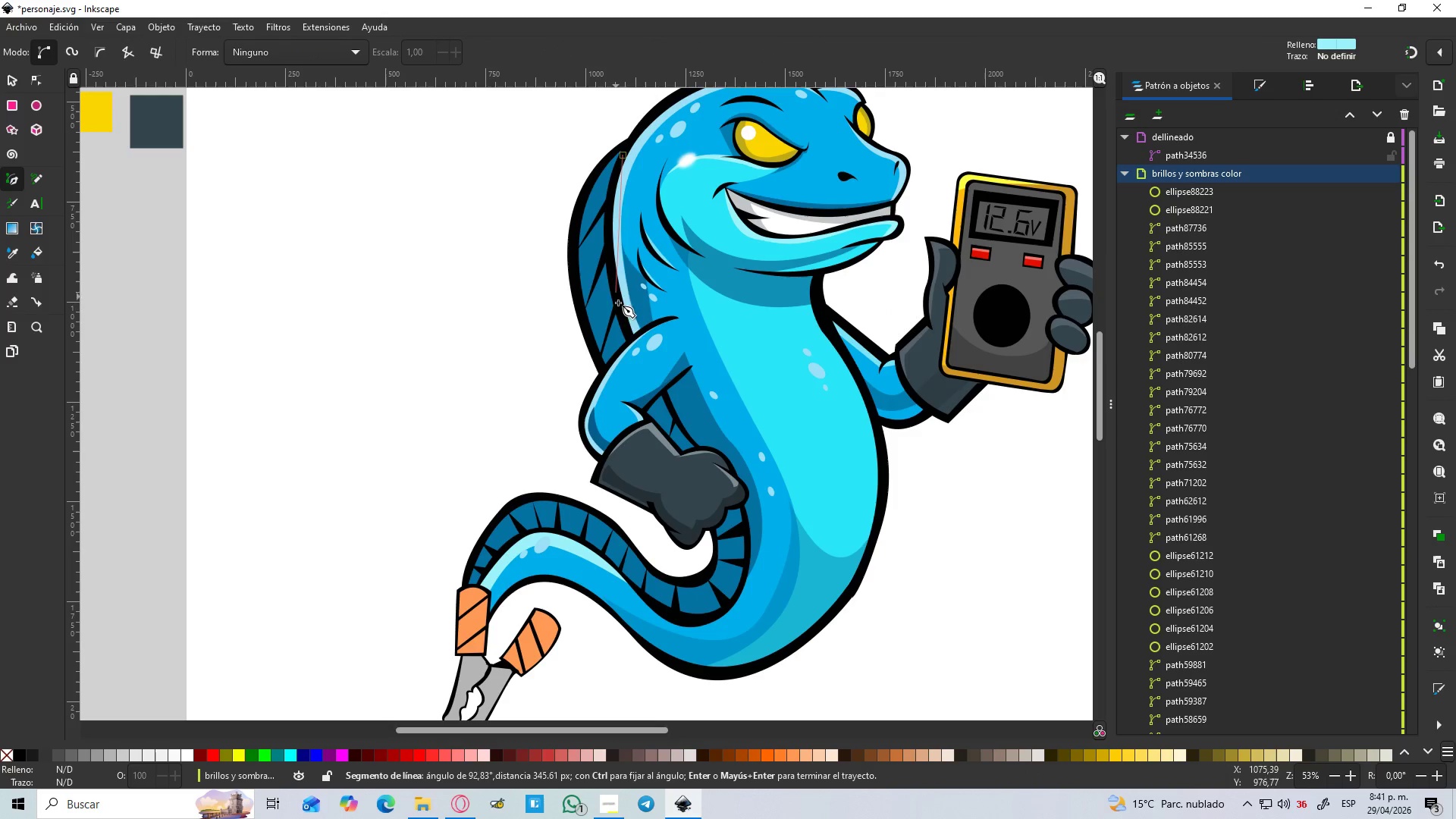 
left_click_drag(start_coordinate=[634, 340], to_coordinate=[685, 420])
 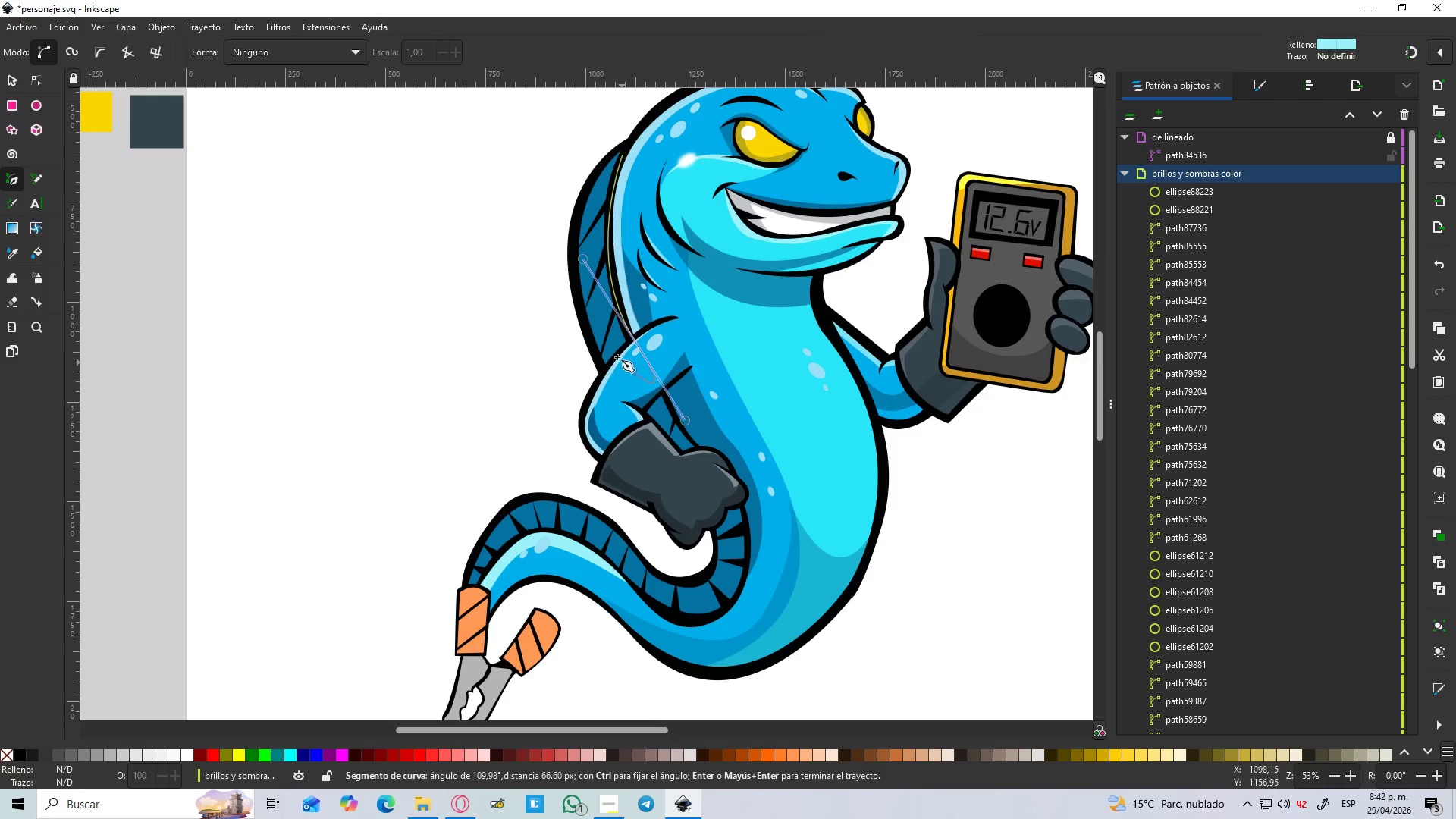 
hold_key(key=ControlLeft, duration=0.48)
scroll: coordinate [611, 331], scroll_direction: up, amount: 2.0
 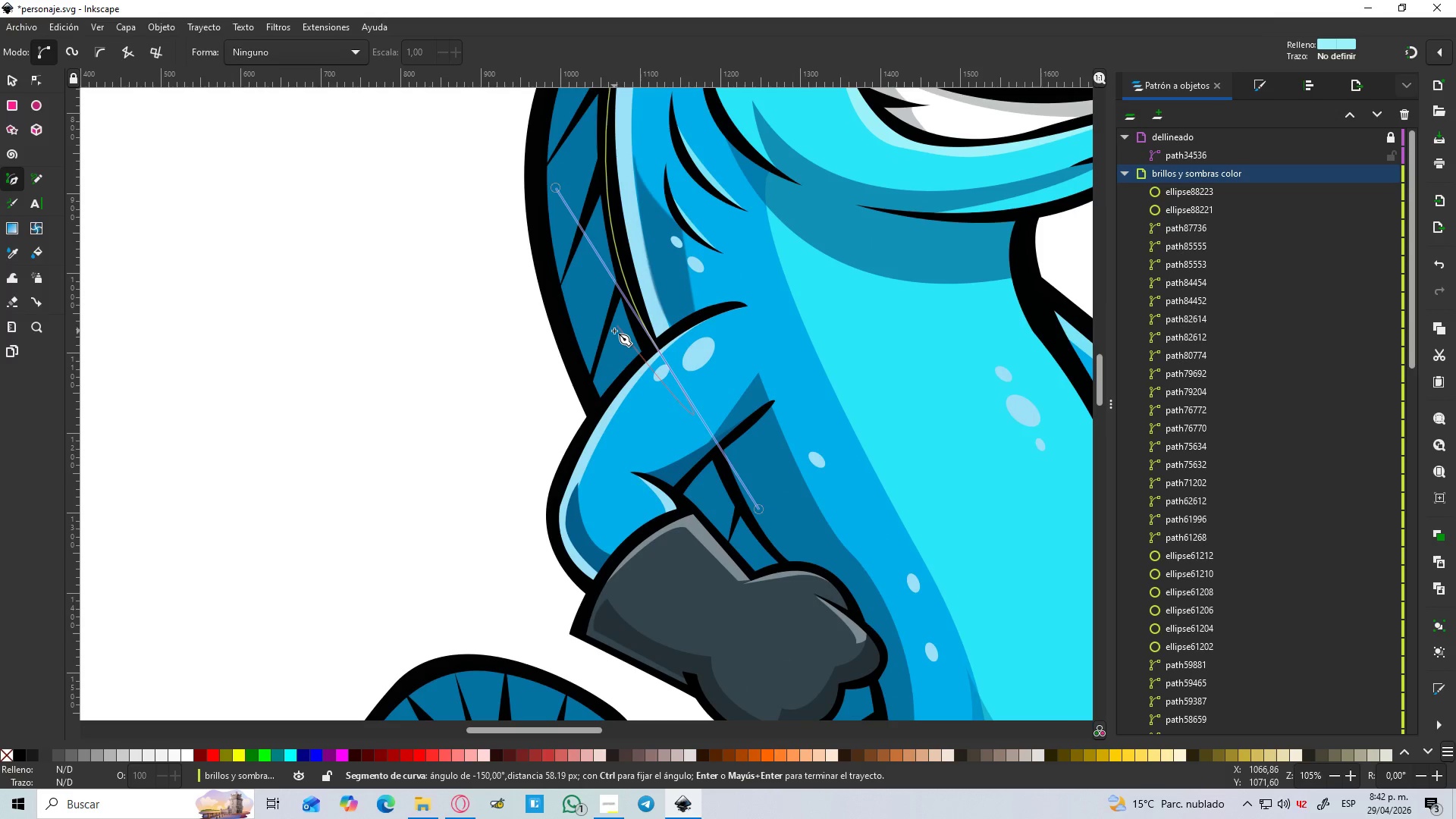 
key(Shift+L)
 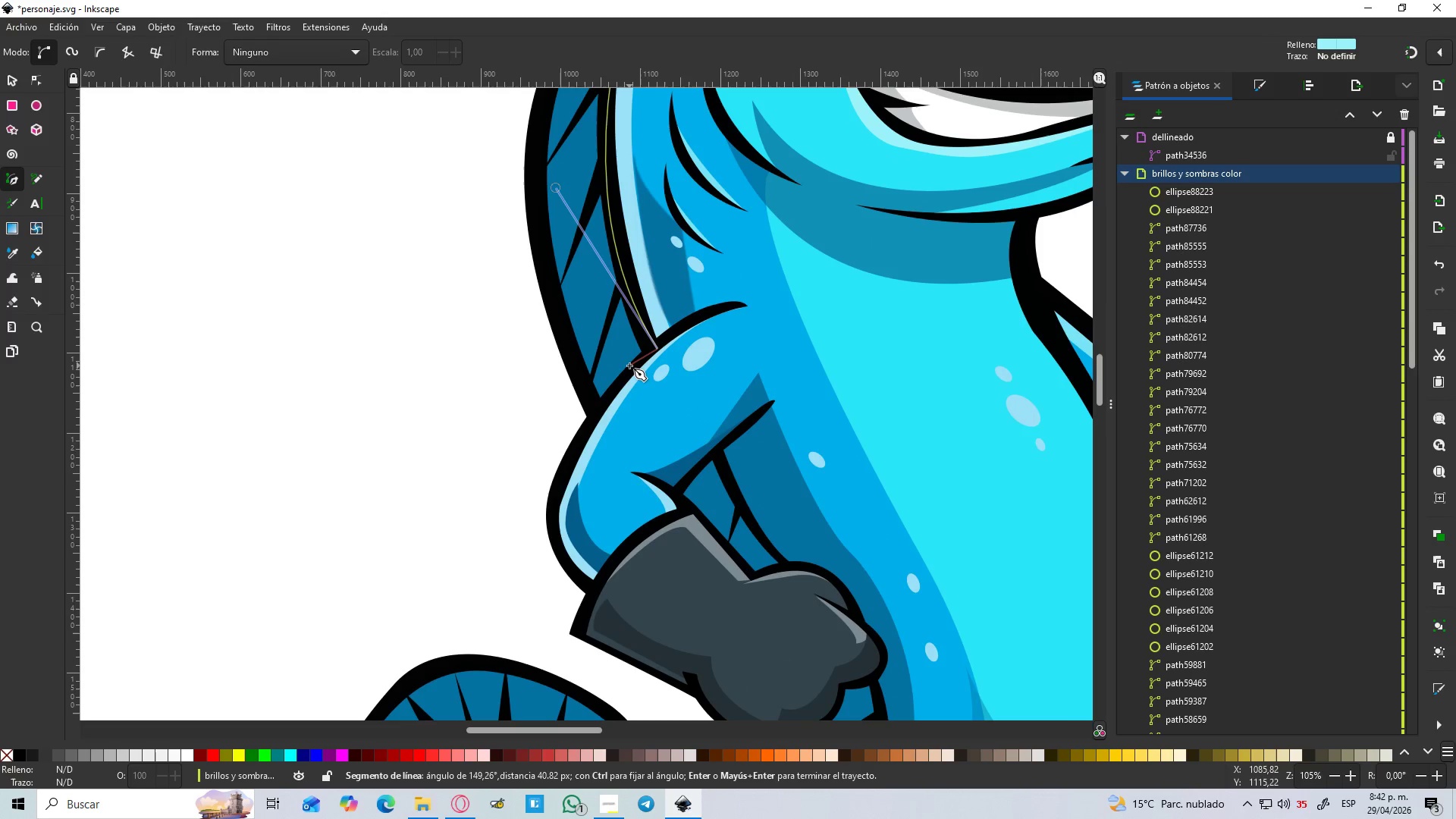 
left_click([629, 370])
 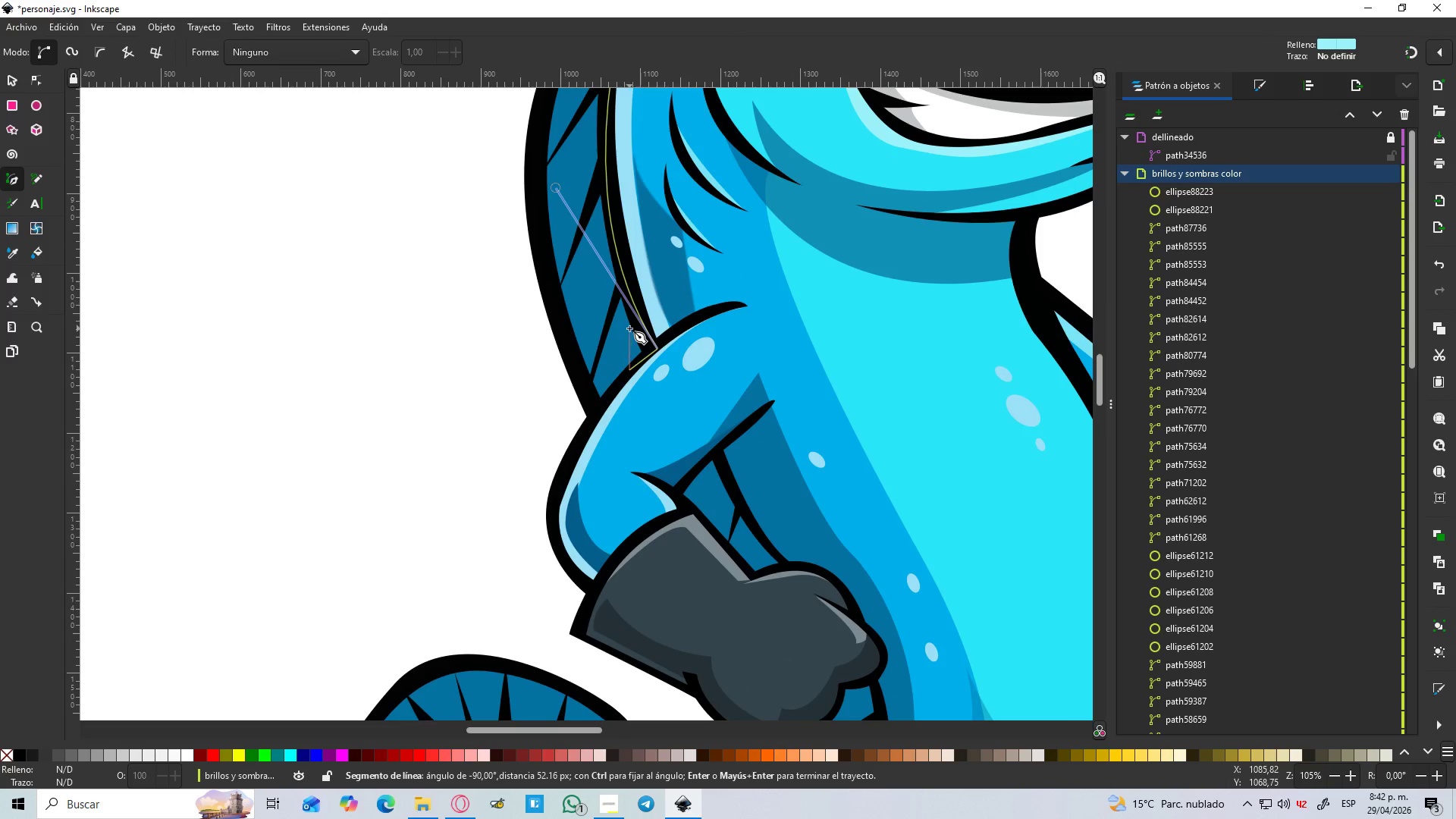 
hold_key(key=Space, duration=0.39)
 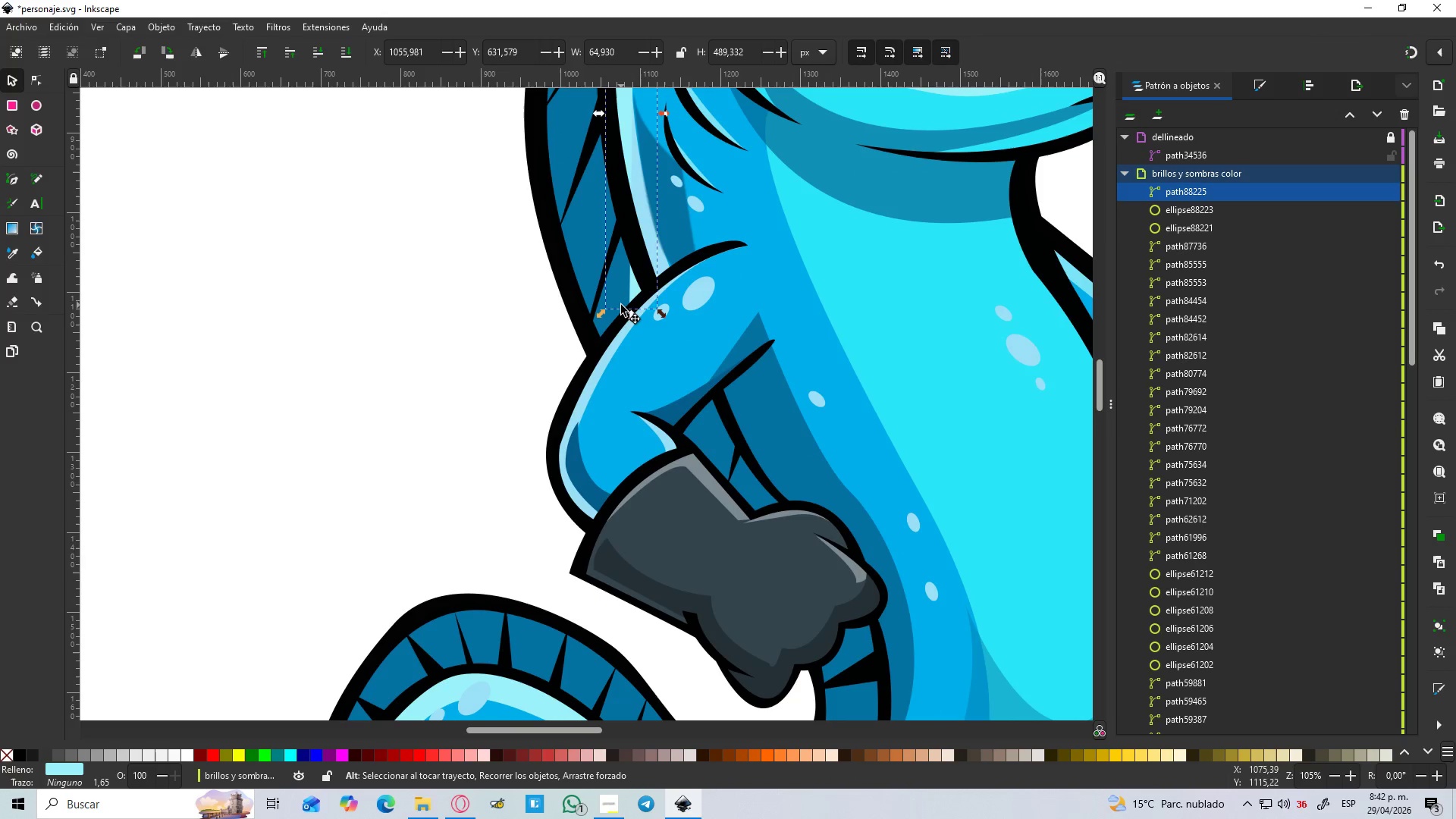 
scroll: coordinate [626, 328], scroll_direction: down, amount: 1.0
 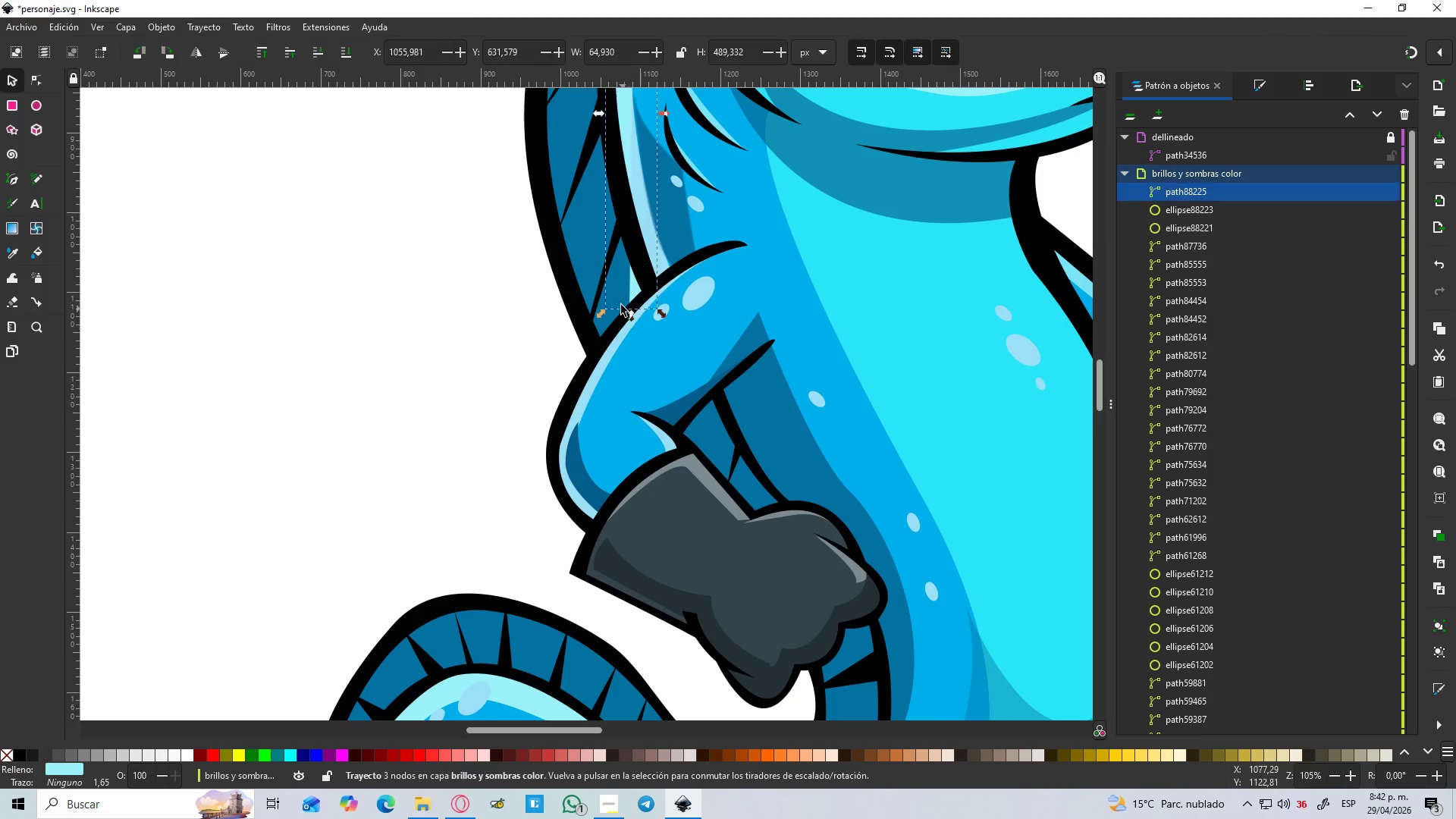 
hold_key(key=AltLeft, duration=0.42)
hold_key(key=AltLeft, duration=0.5)
scroll: coordinate [621, 305], scroll_direction: down, amount: 1.0
 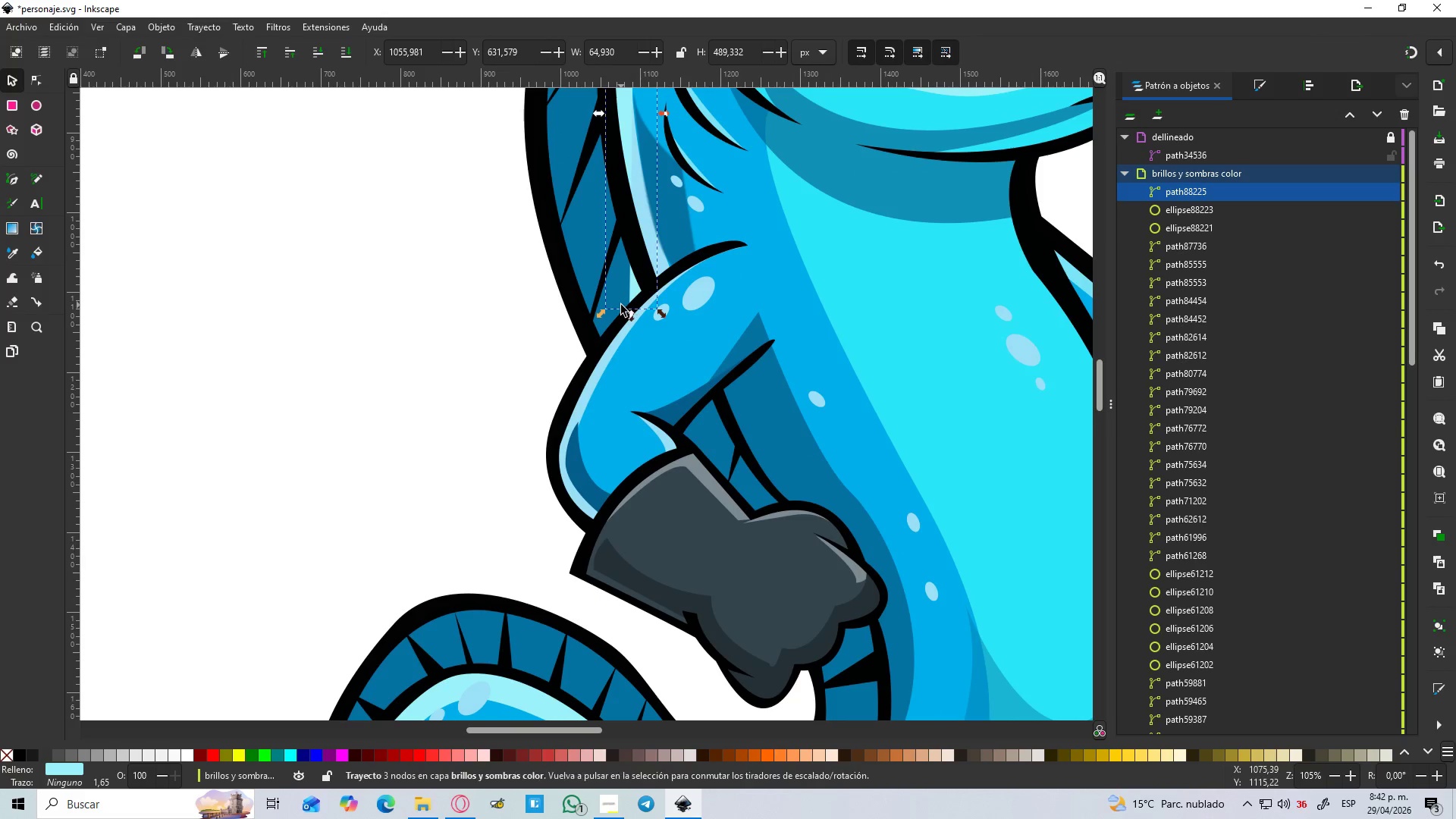 
hold_key(key=ControlLeft, duration=1.2)
 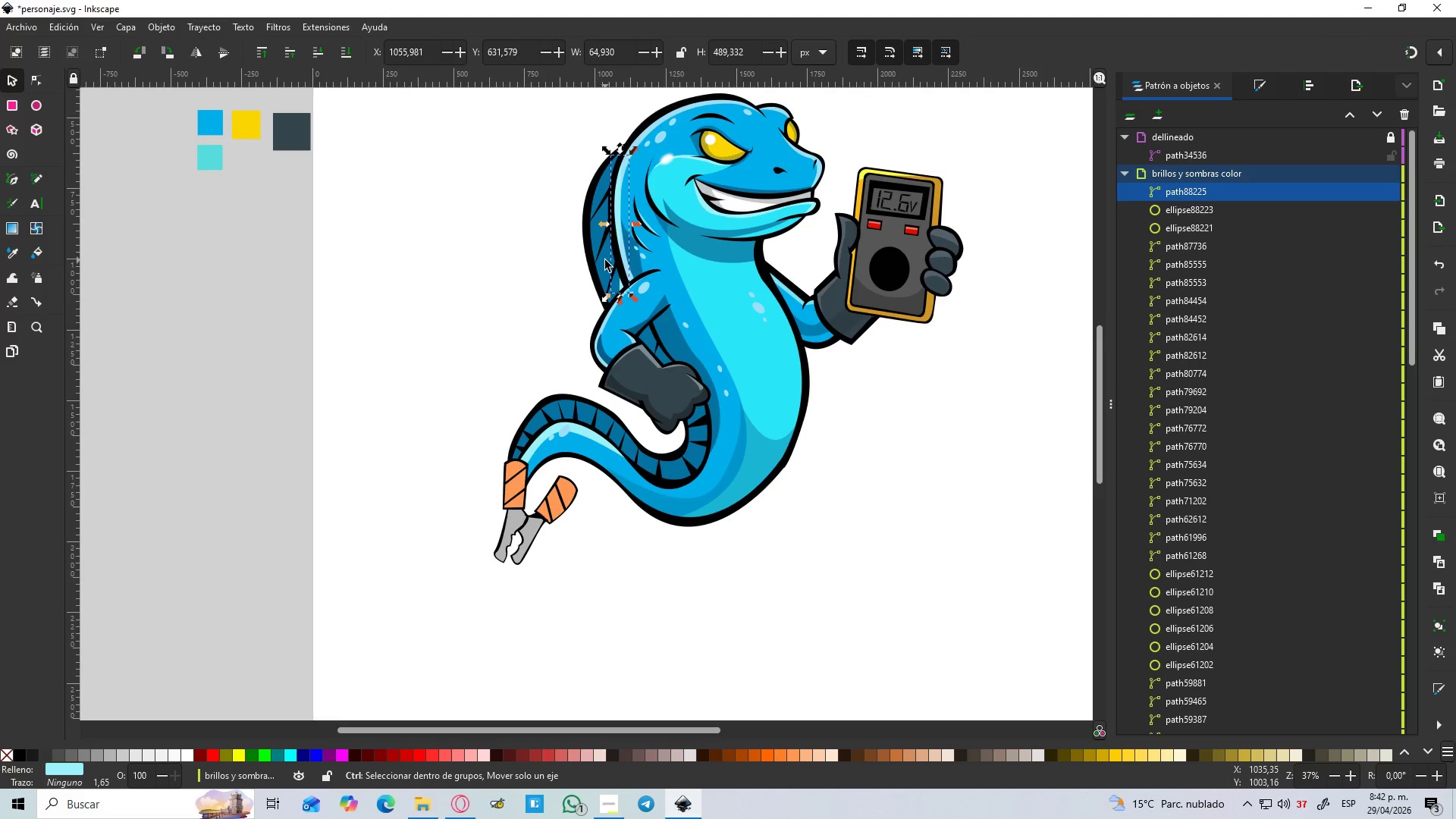 
hold_key(key=ControlLeft, duration=1.19)
 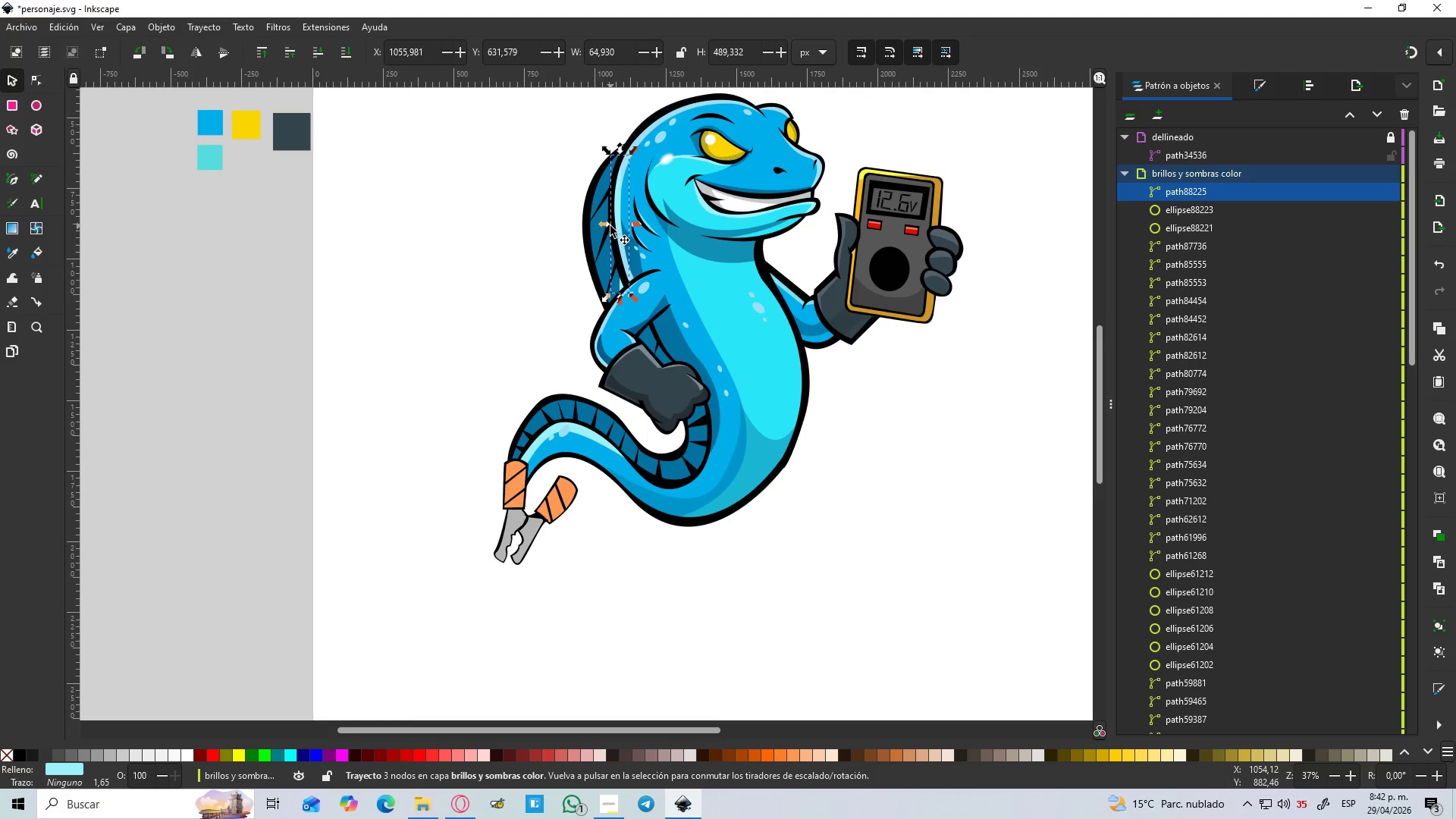 
scroll: coordinate [604, 260], scroll_direction: down, amount: 1.0
 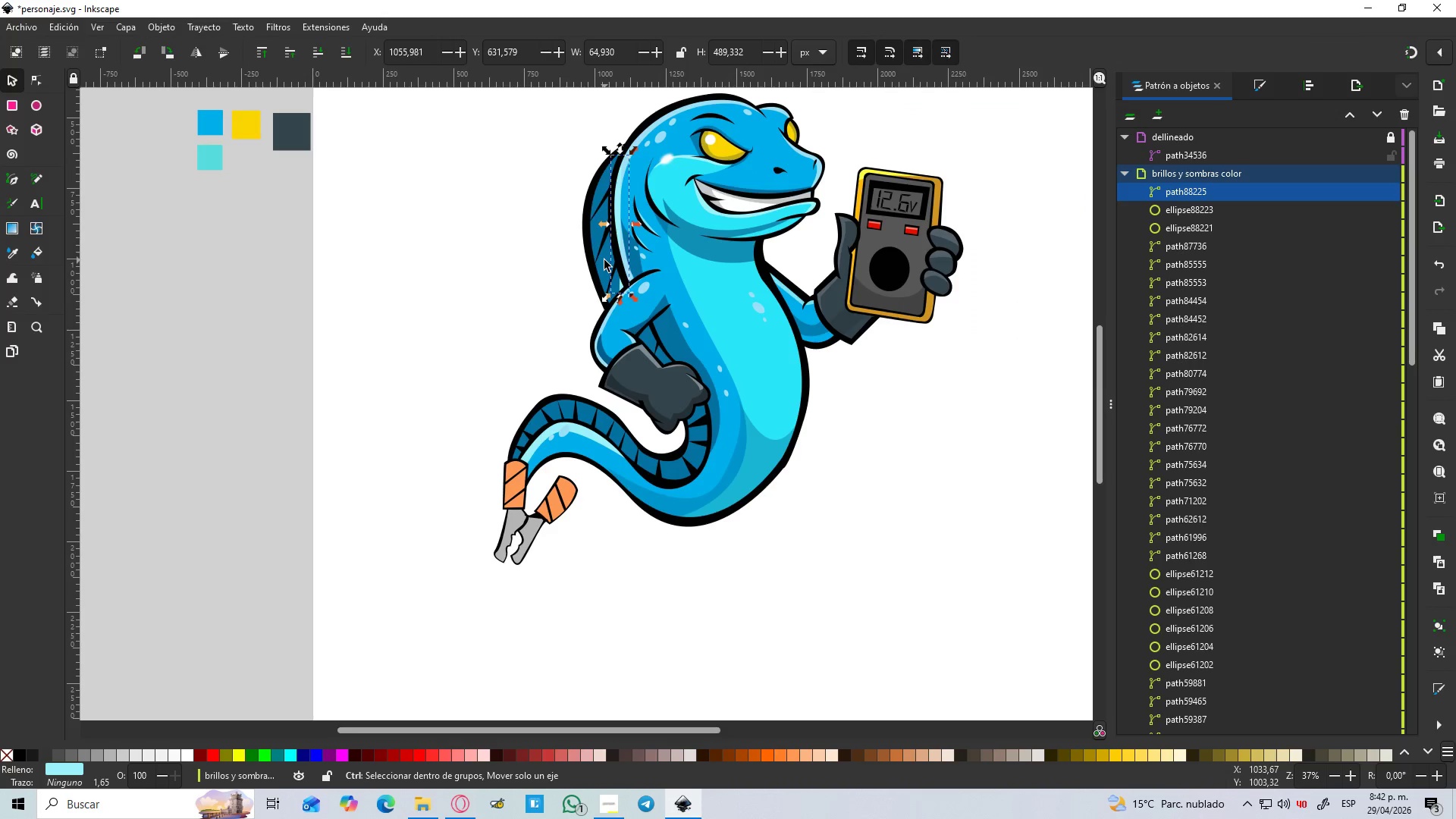 
hold_key(key=ControlLeft, duration=1.12)
scroll: coordinate [604, 162], scroll_direction: up, amount: 3.0
 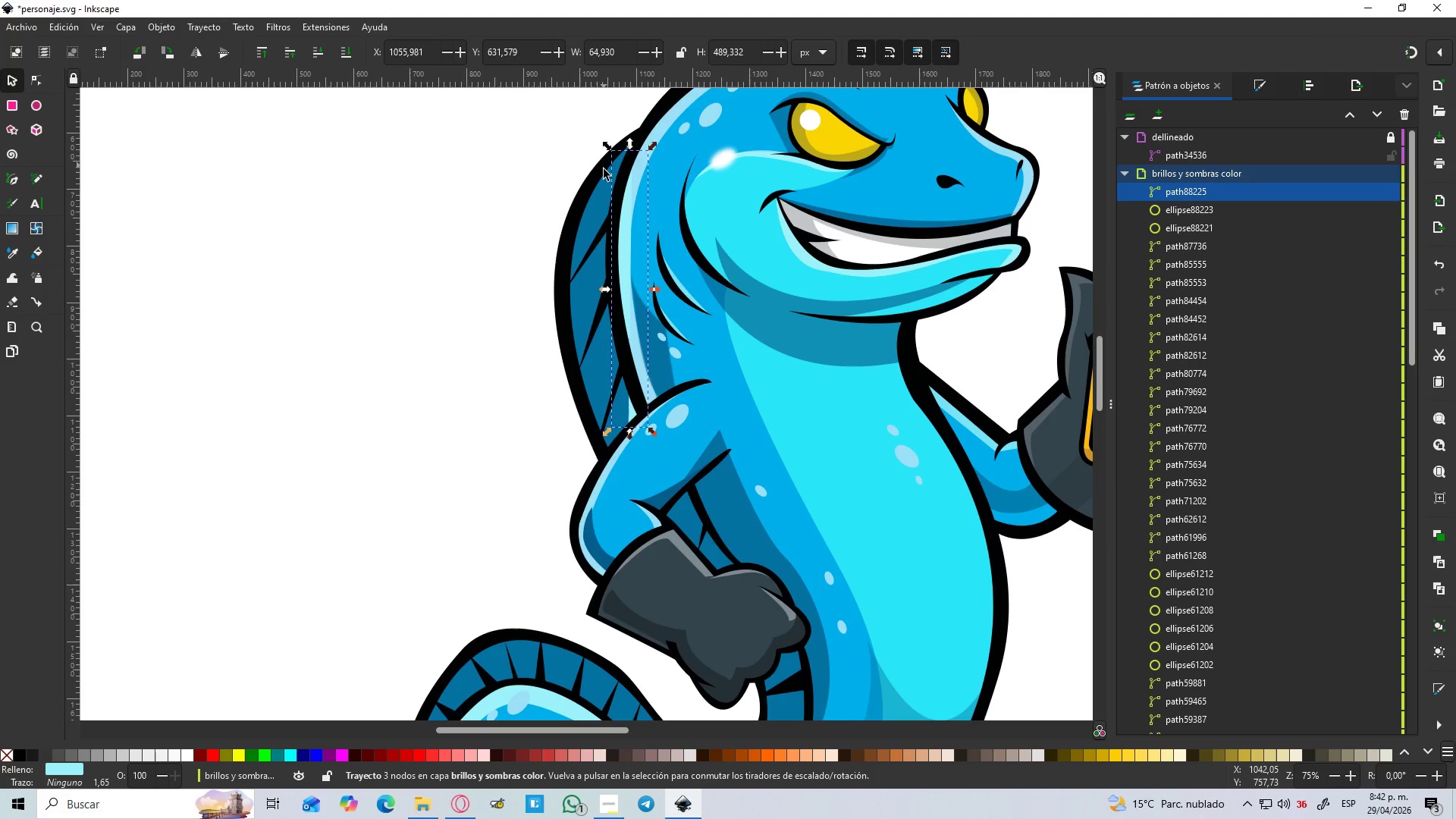 
key(Control+Z)
 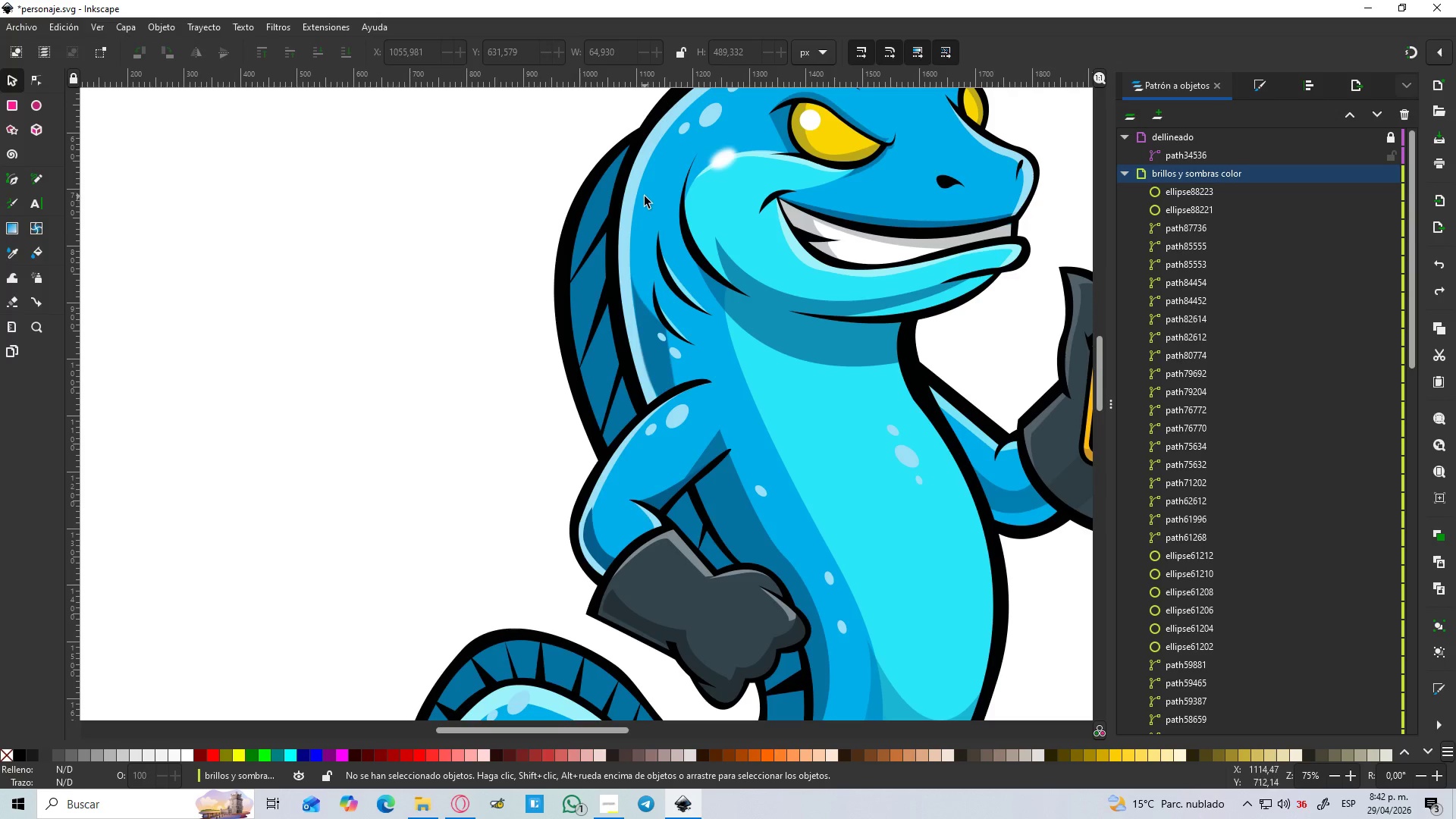 
key(B)
 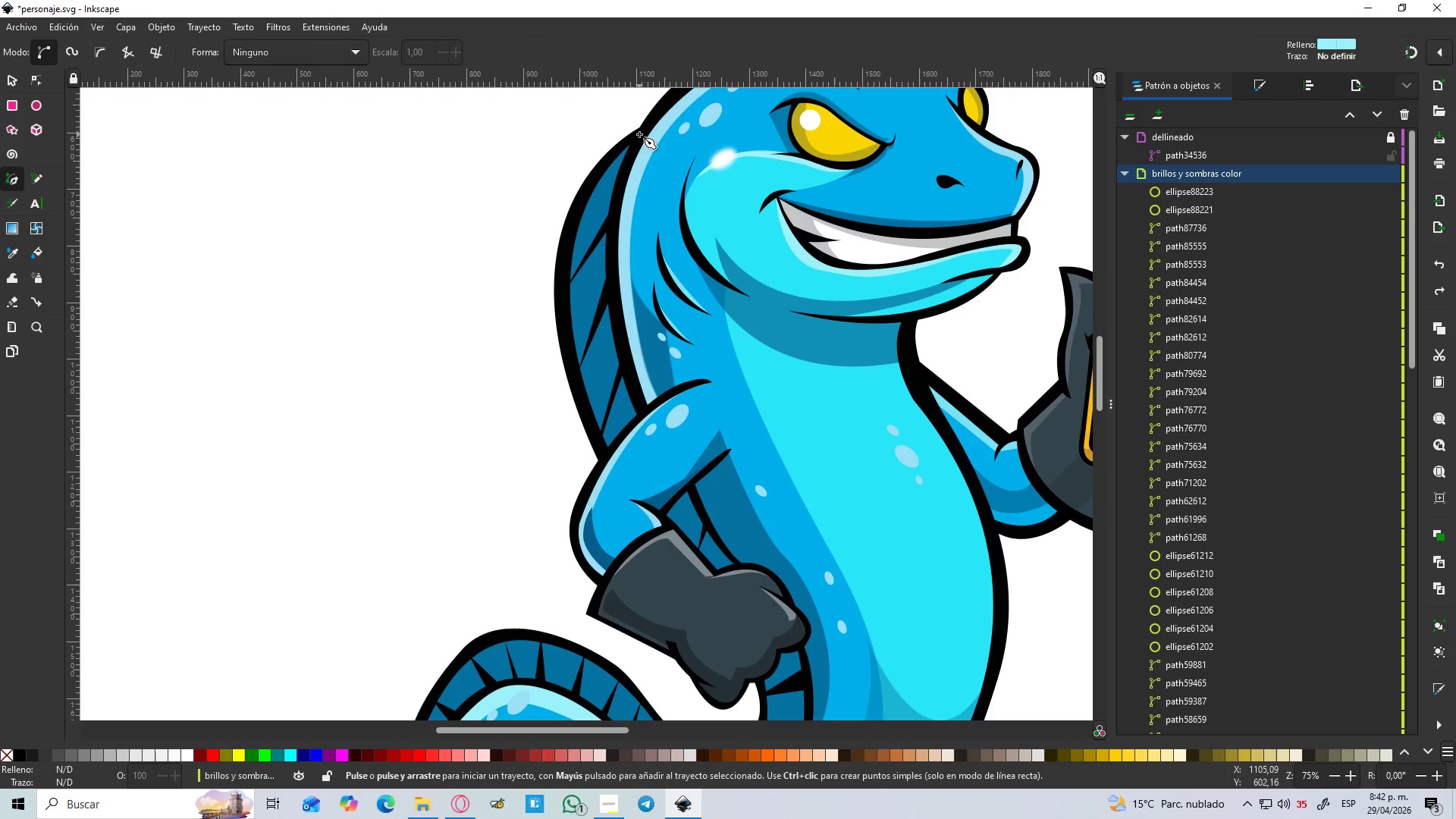 
left_click([637, 140])
 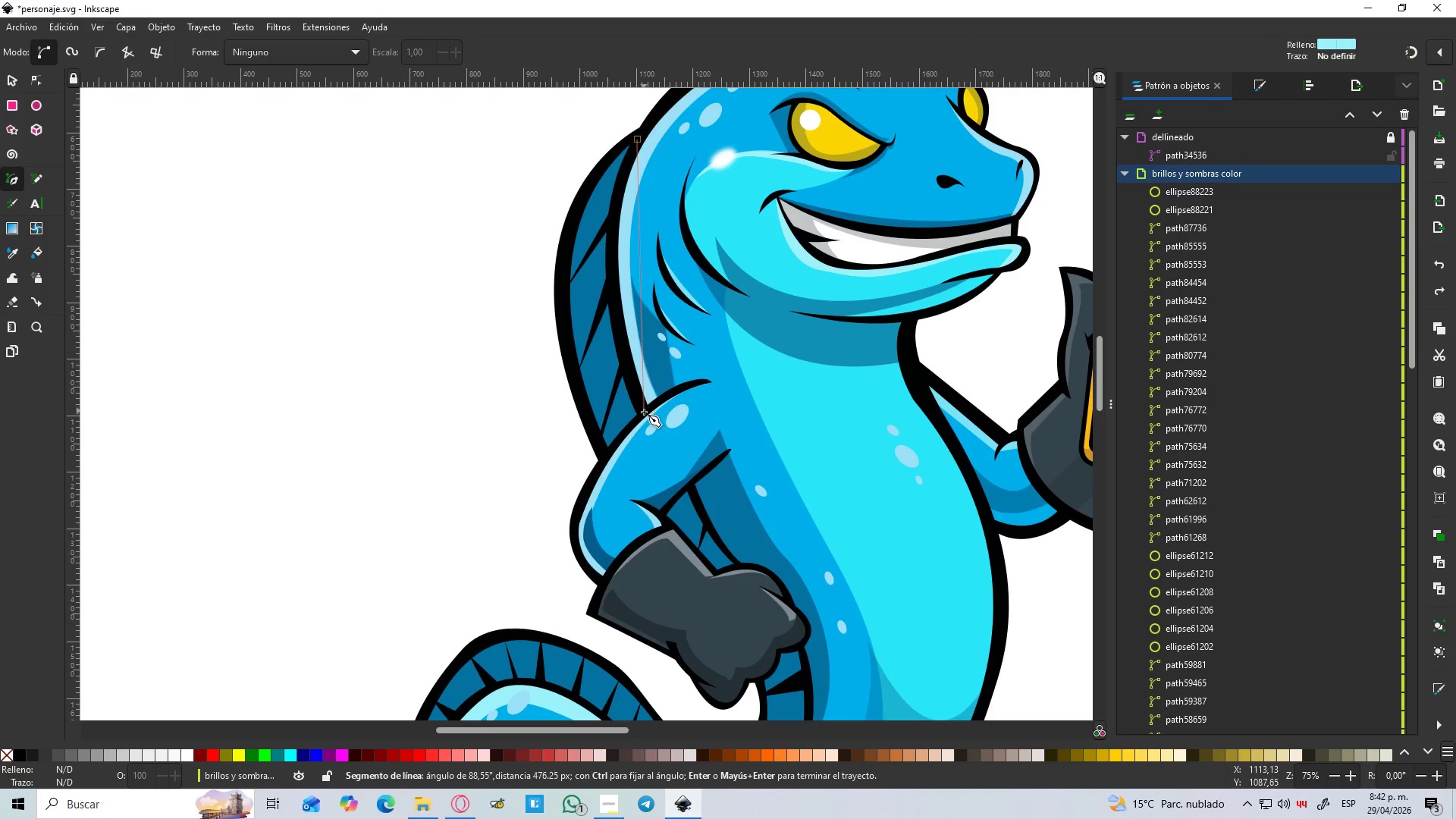 
left_click_drag(start_coordinate=[644, 411], to_coordinate=[712, 524])
 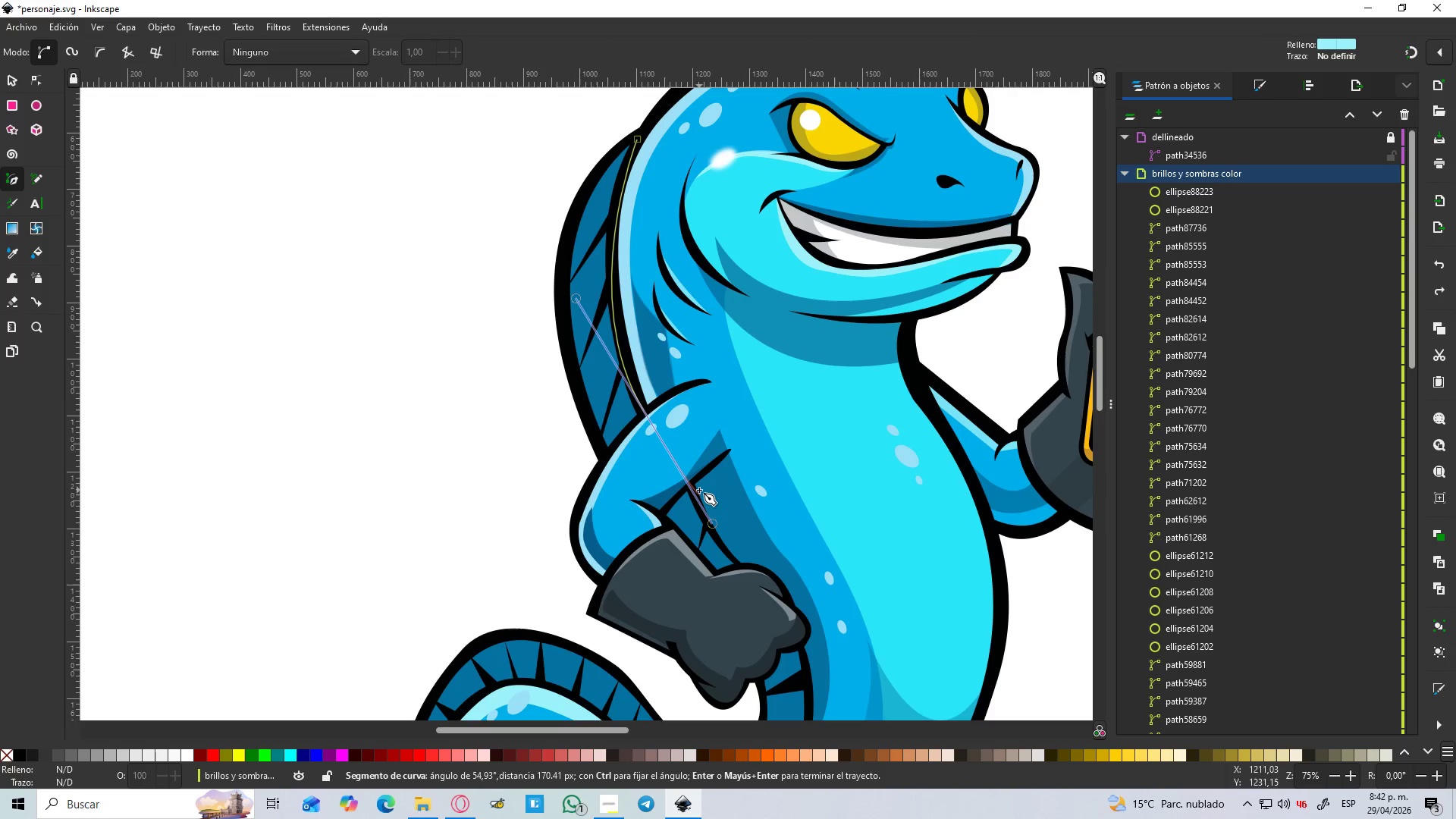 
key(Shift+L)
 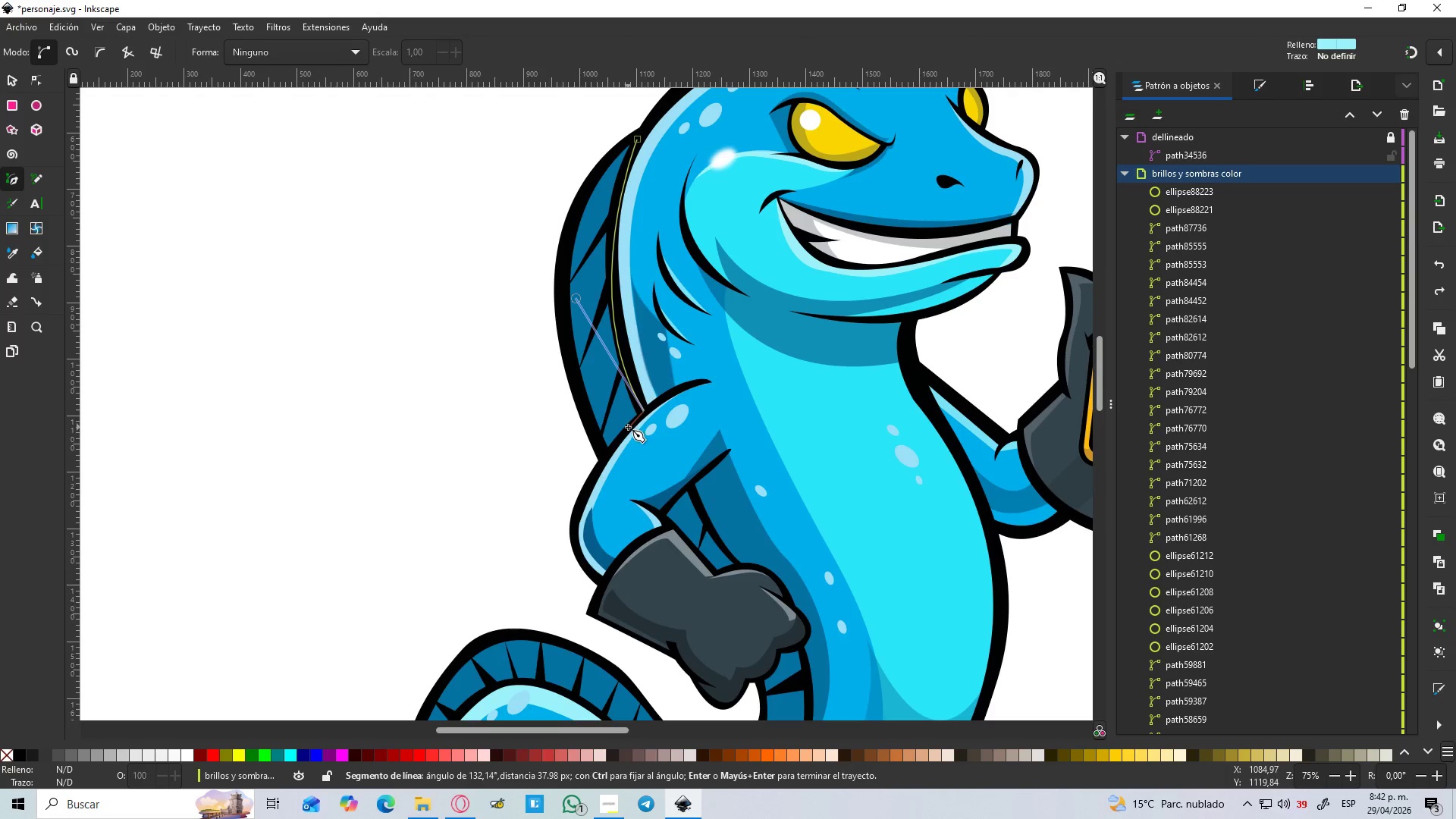 
left_click_drag(start_coordinate=[635, 136], to_coordinate=[731, 56])
 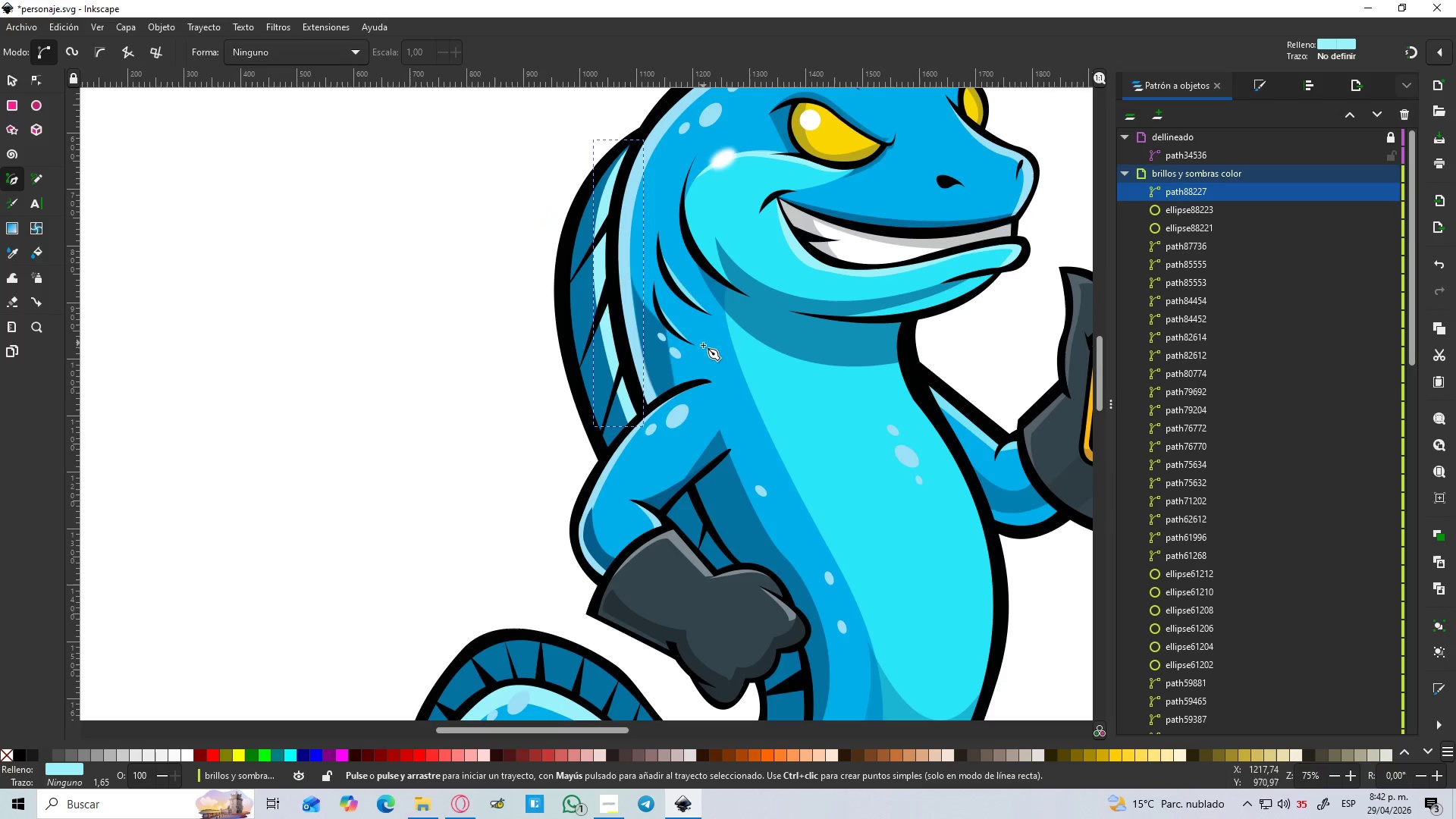 
key(D)
 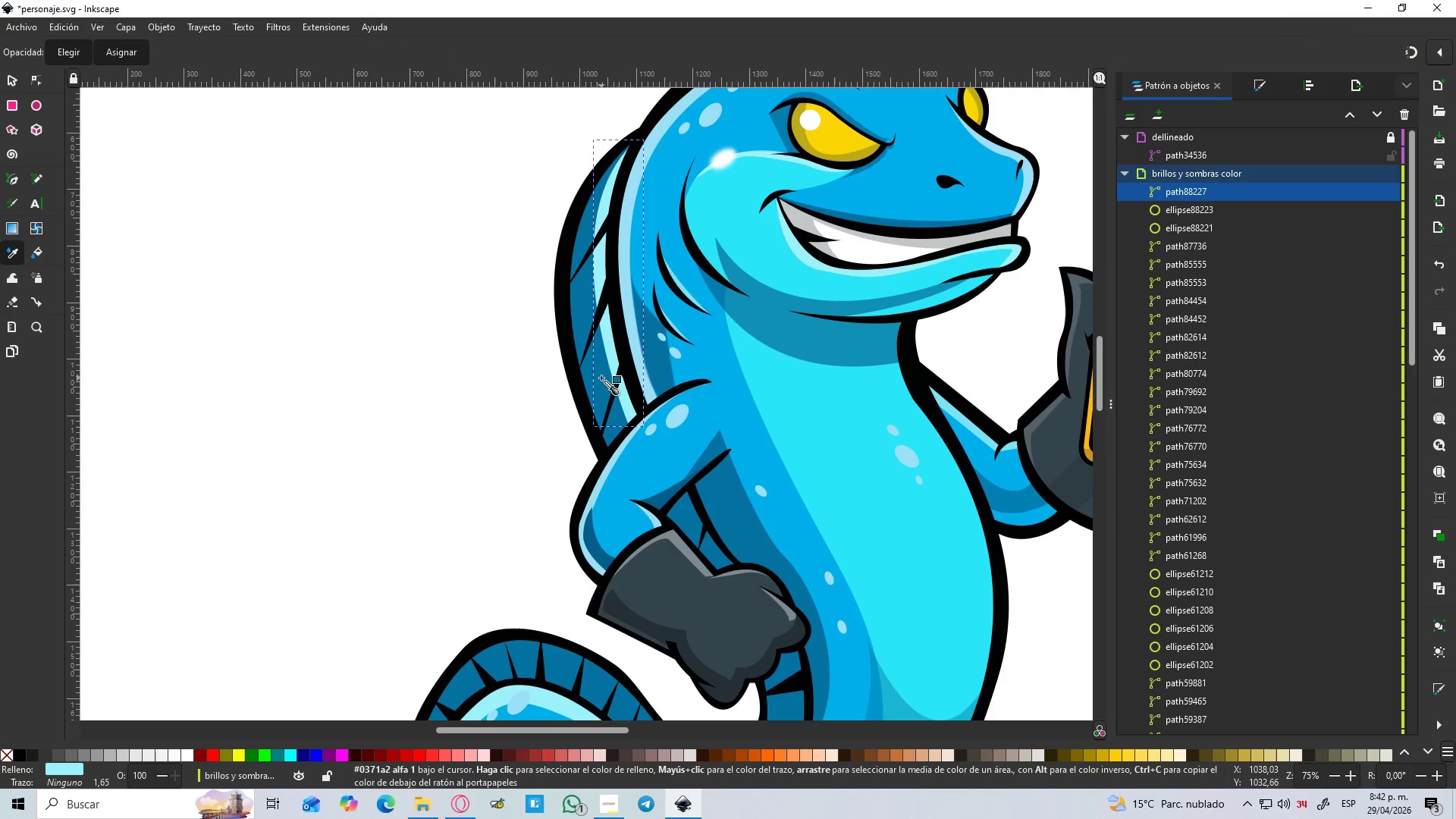 
left_click([601, 378])
 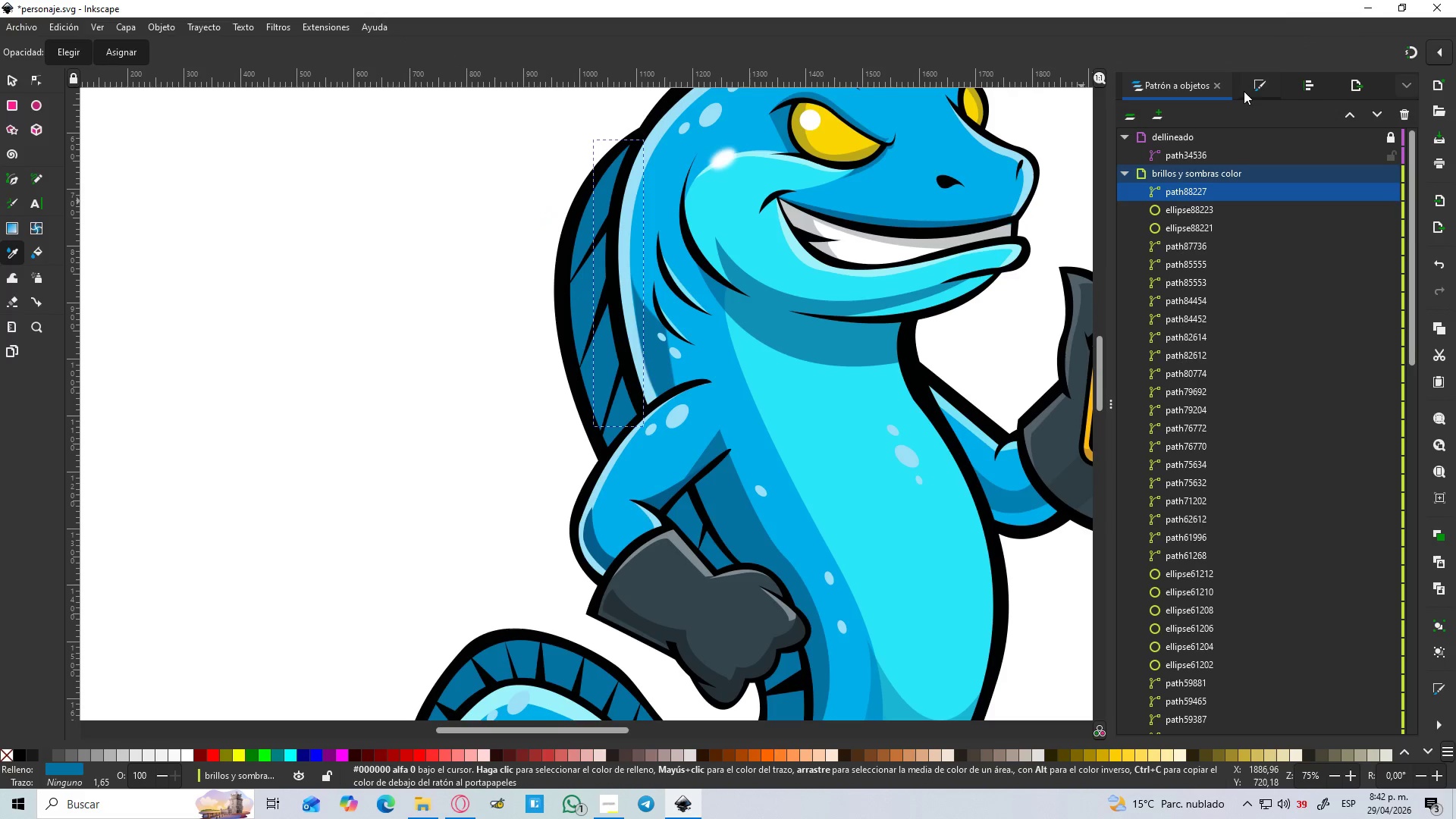 
left_click([1253, 85])
 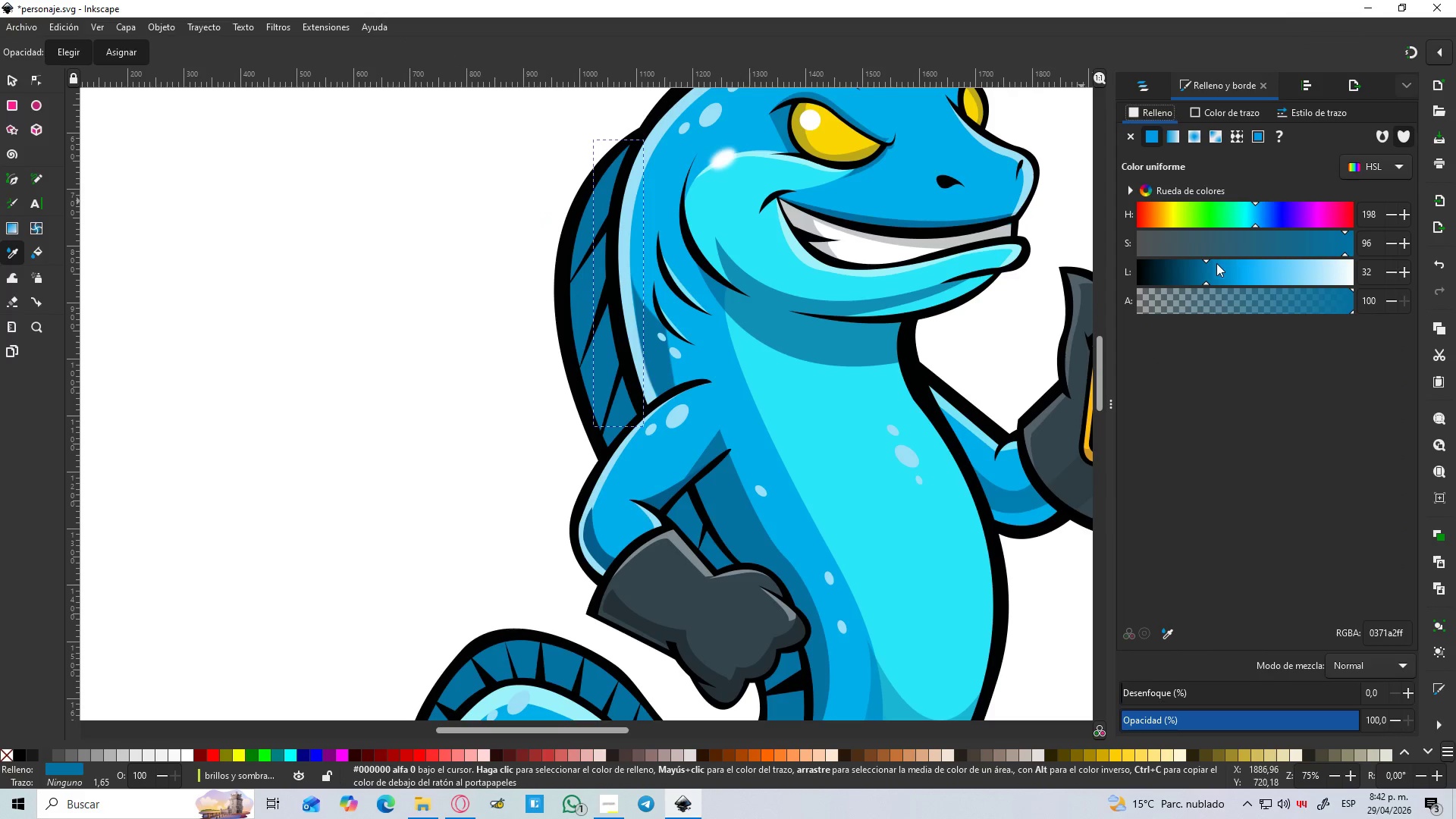 
left_click_drag(start_coordinate=[1206, 268], to_coordinate=[1190, 271])
 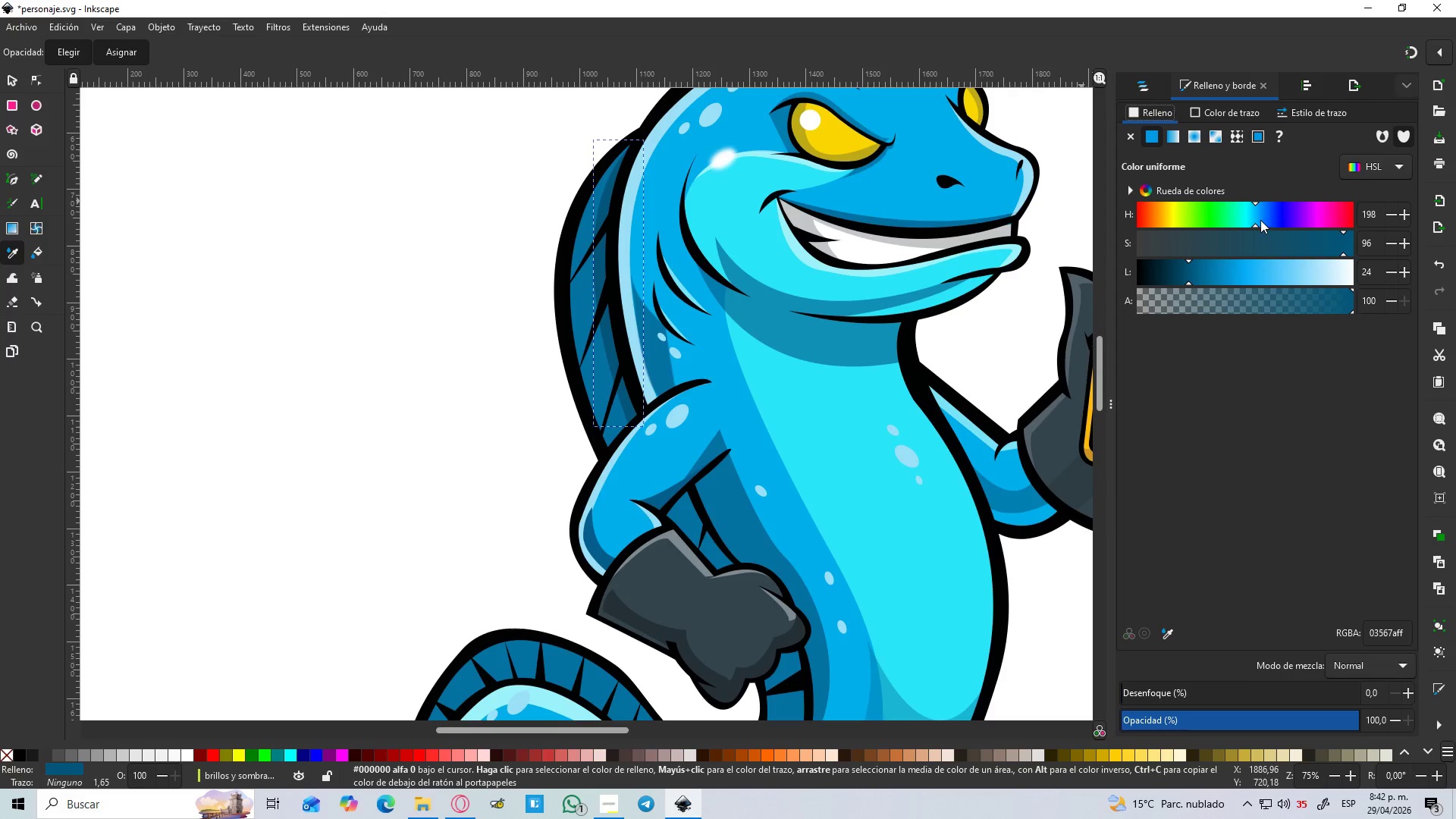 
left_click_drag(start_coordinate=[1254, 221], to_coordinate=[1260, 222])
 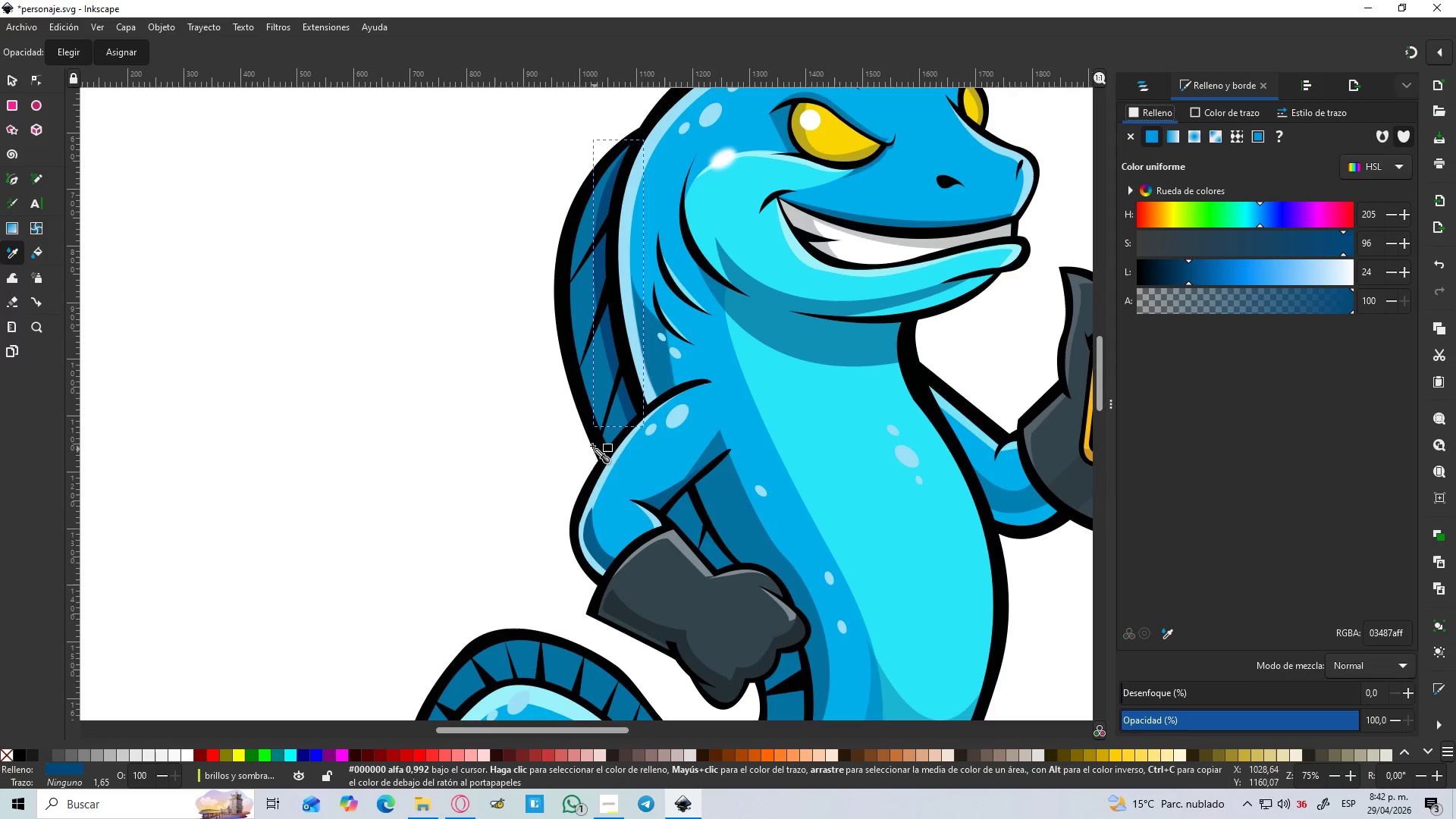 
key(B)
 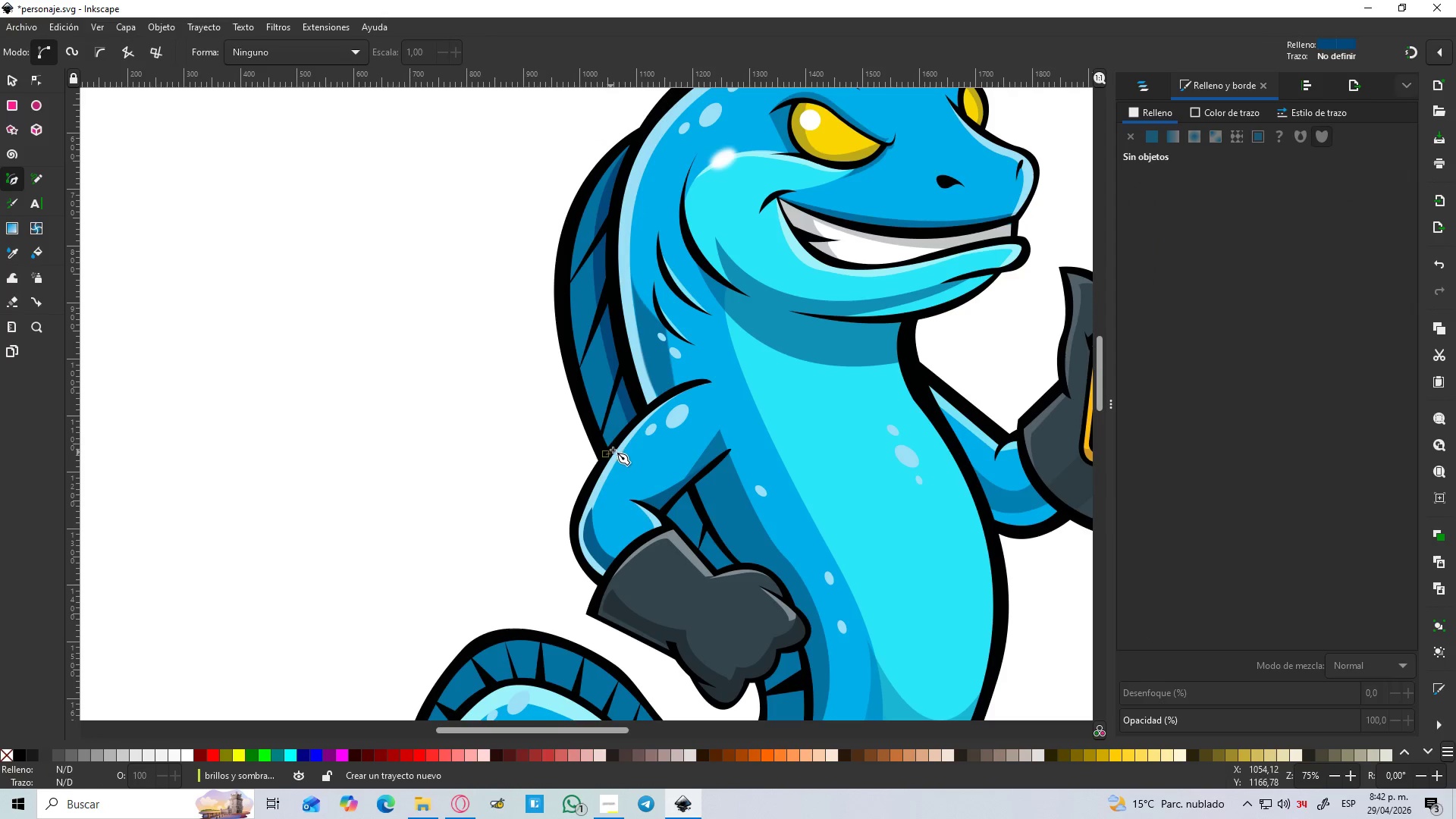 
left_click([617, 443])
 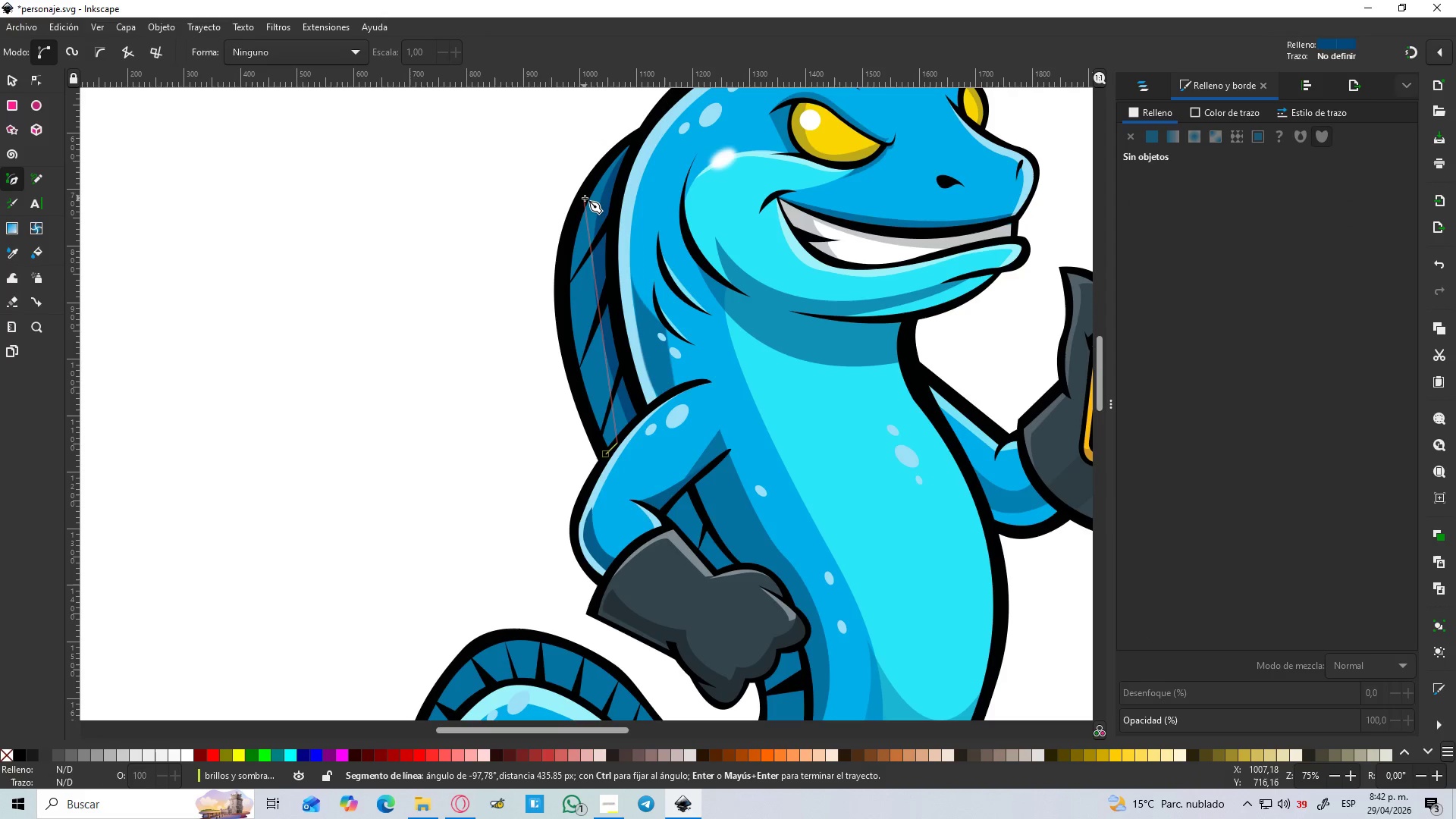 
left_click_drag(start_coordinate=[585, 198], to_coordinate=[623, 118])
 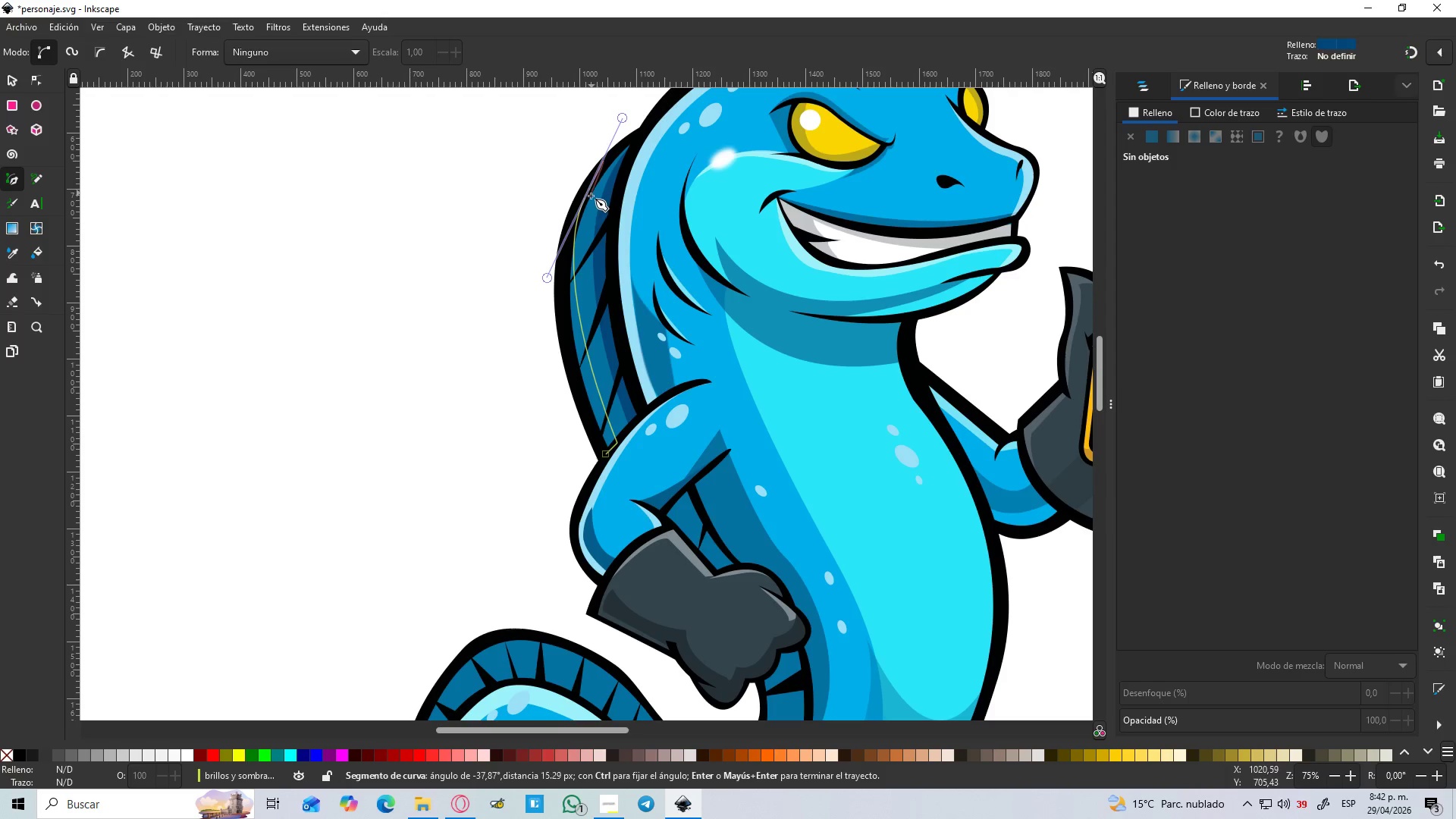 
key(Shift+L)
 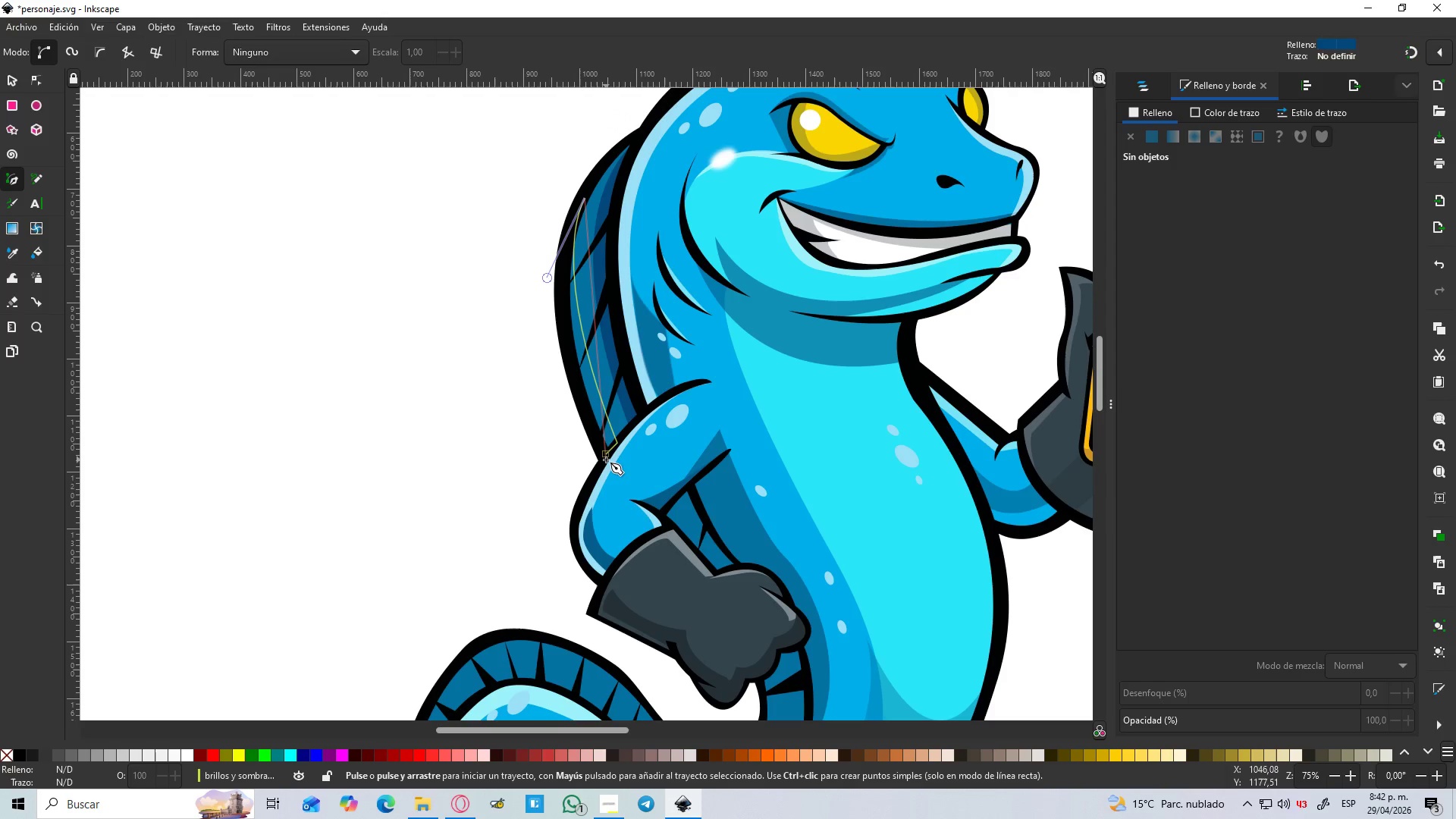 
left_click_drag(start_coordinate=[605, 452], to_coordinate=[687, 600])
 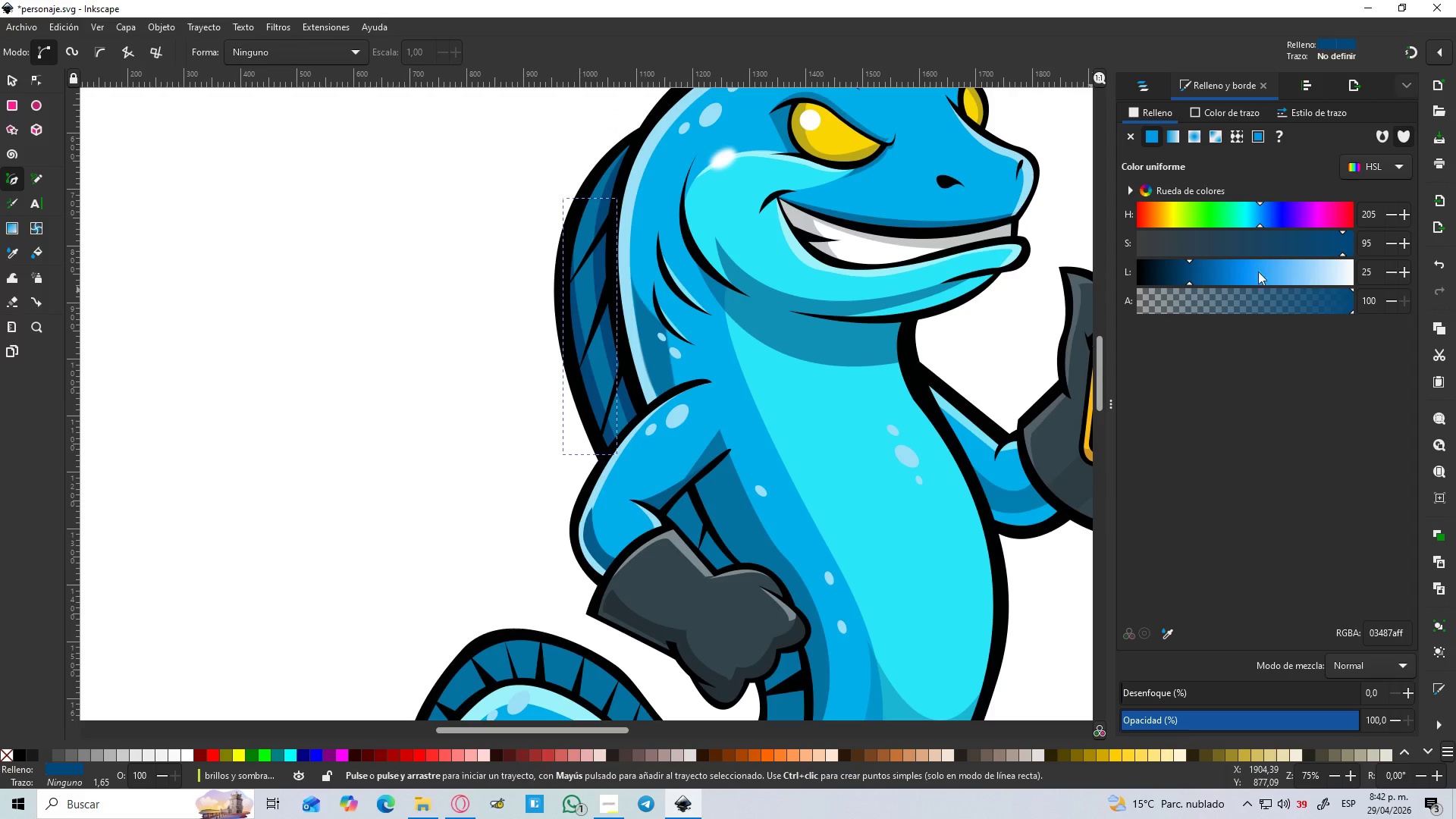 
left_click_drag(start_coordinate=[1207, 280], to_coordinate=[1326, 267])
 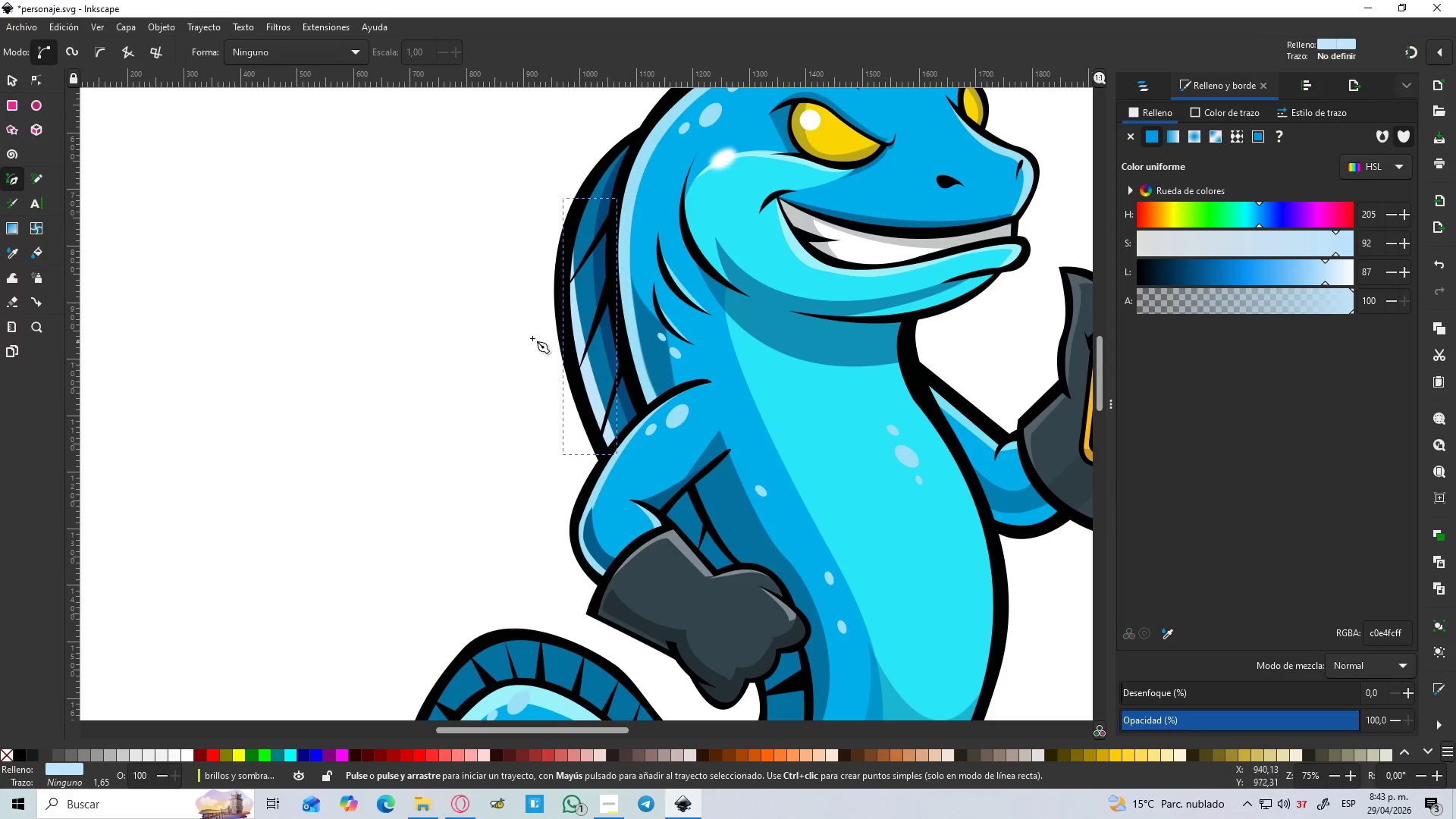 
key(D)
 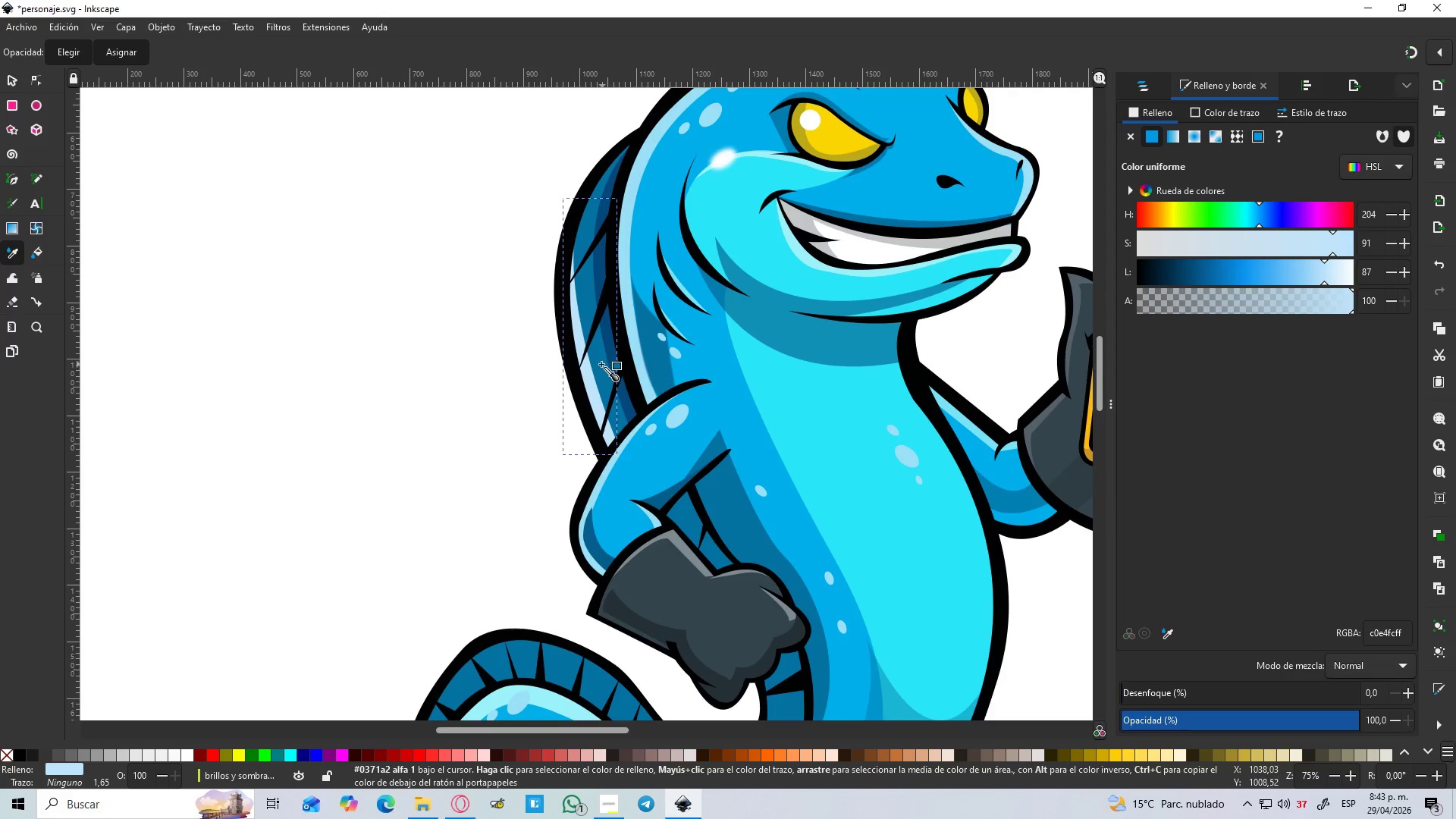 
left_click([601, 364])
 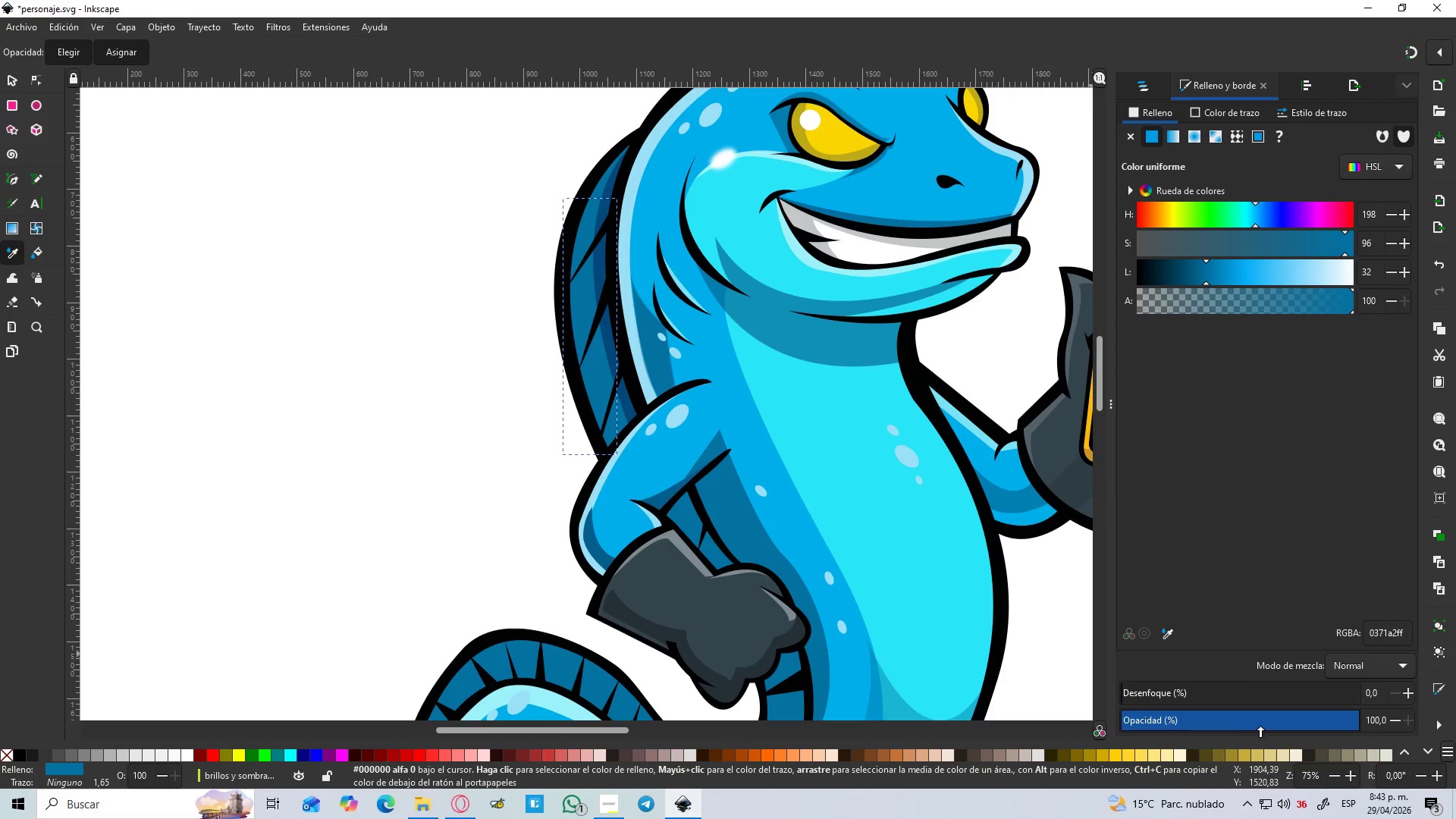 
left_click_drag(start_coordinate=[1310, 716], to_coordinate=[1284, 708])
 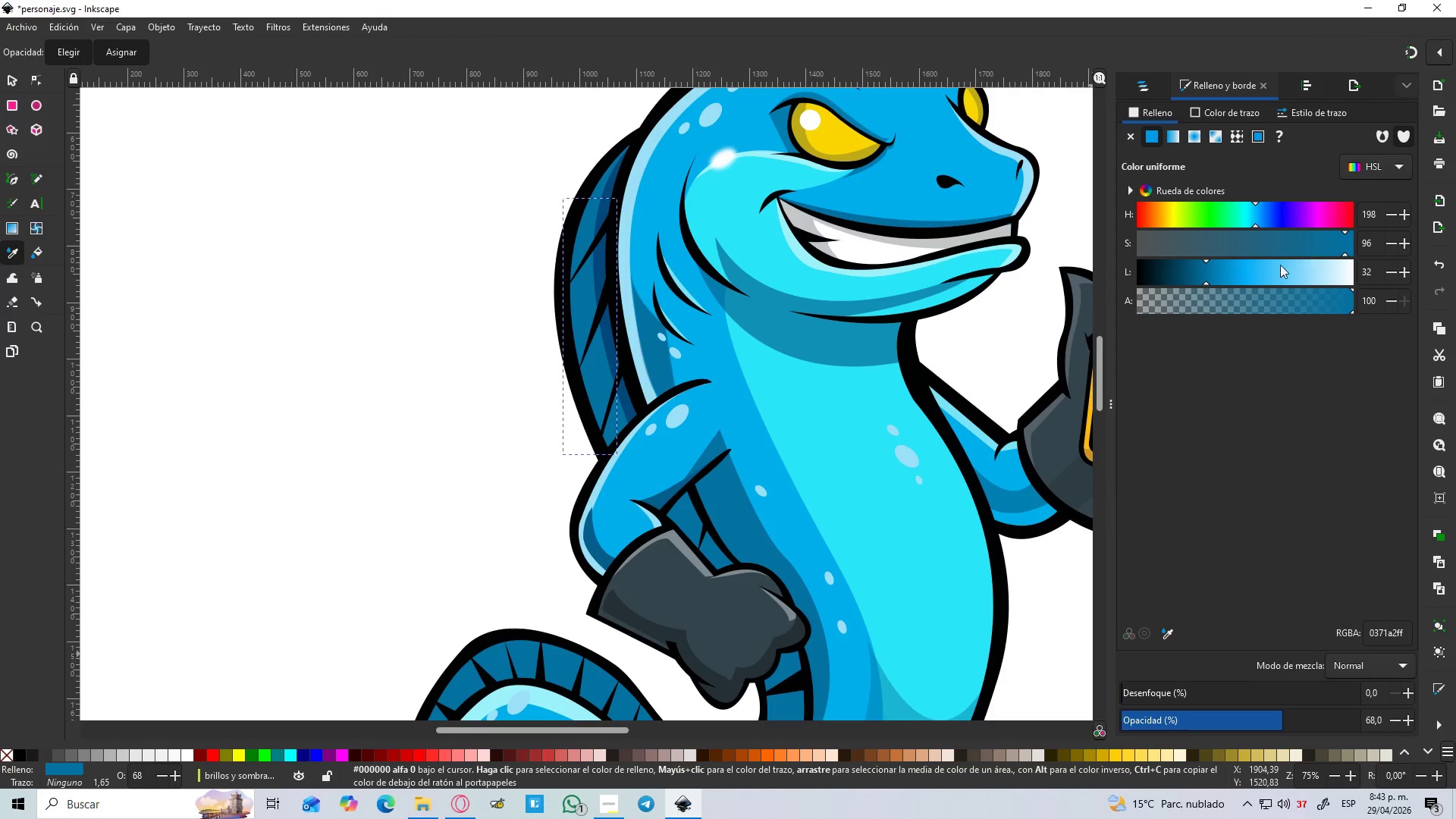 
left_click_drag(start_coordinate=[1270, 274], to_coordinate=[1343, 276])
 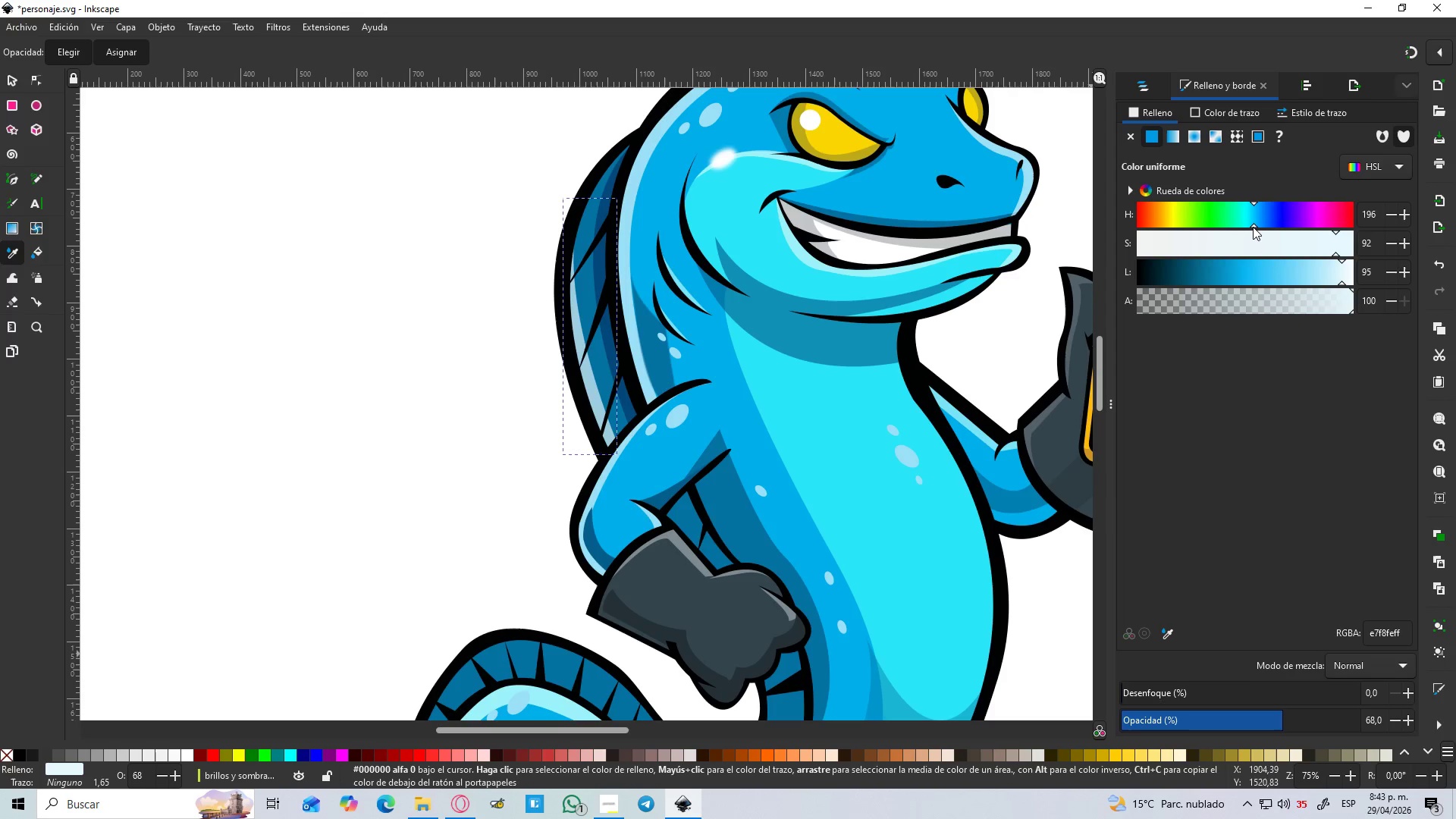 
left_click_drag(start_coordinate=[1253, 227], to_coordinate=[1244, 224])
 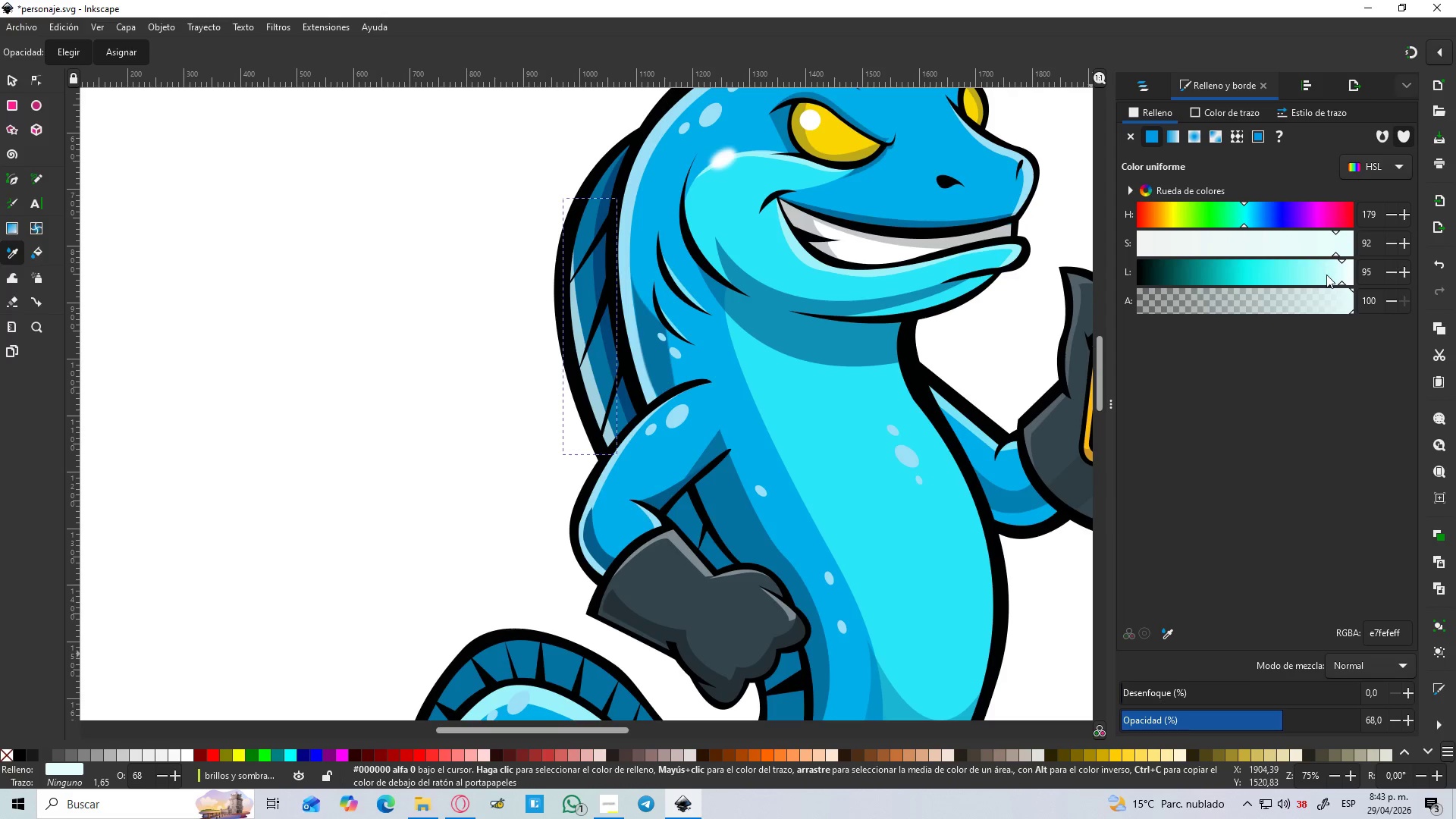 
left_click_drag(start_coordinate=[1327, 275], to_coordinate=[1308, 267])
 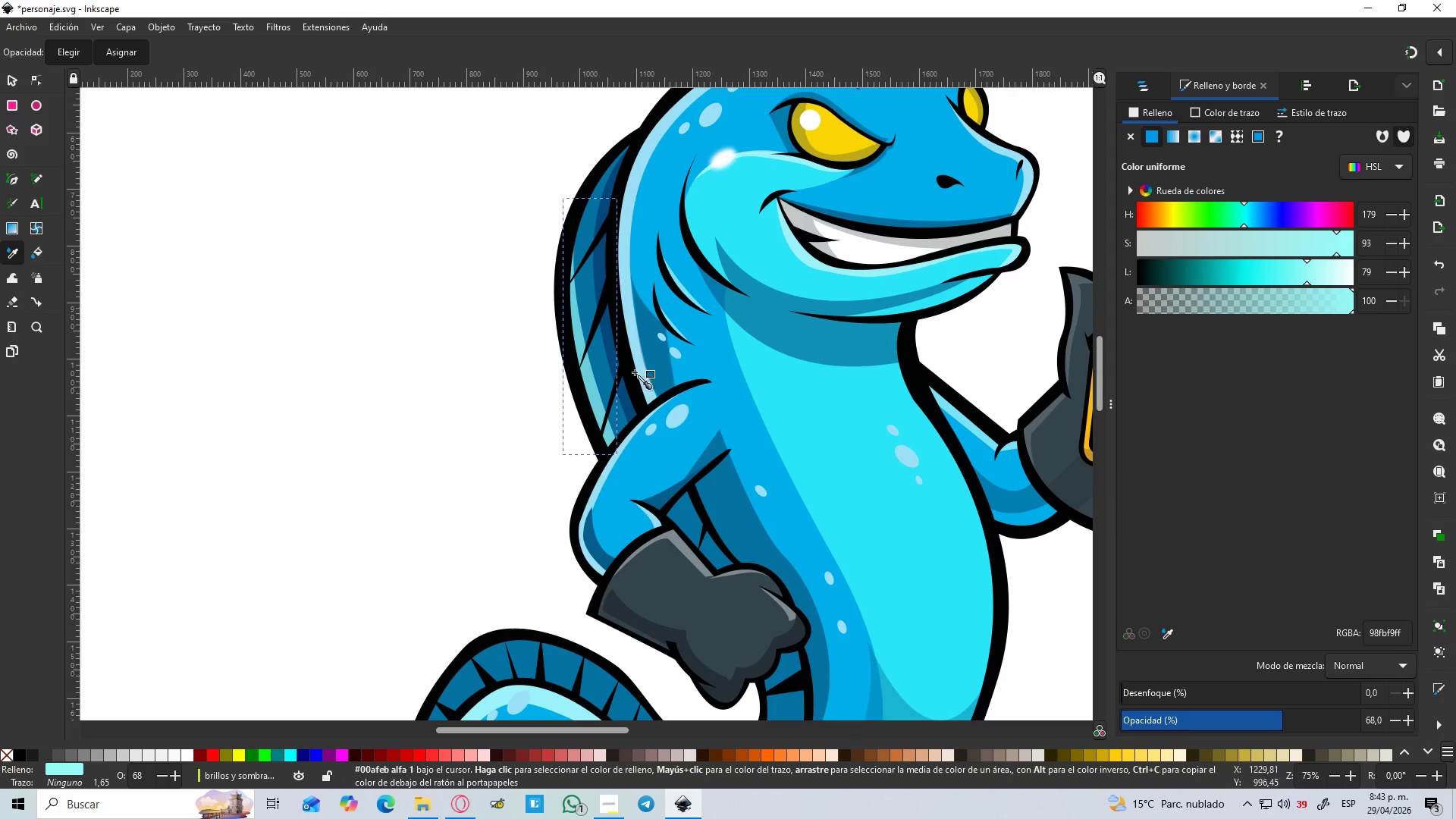 
hold_key(key=ControlLeft, duration=1.5)
scroll: coordinate [590, 386], scroll_direction: down, amount: 2.0
 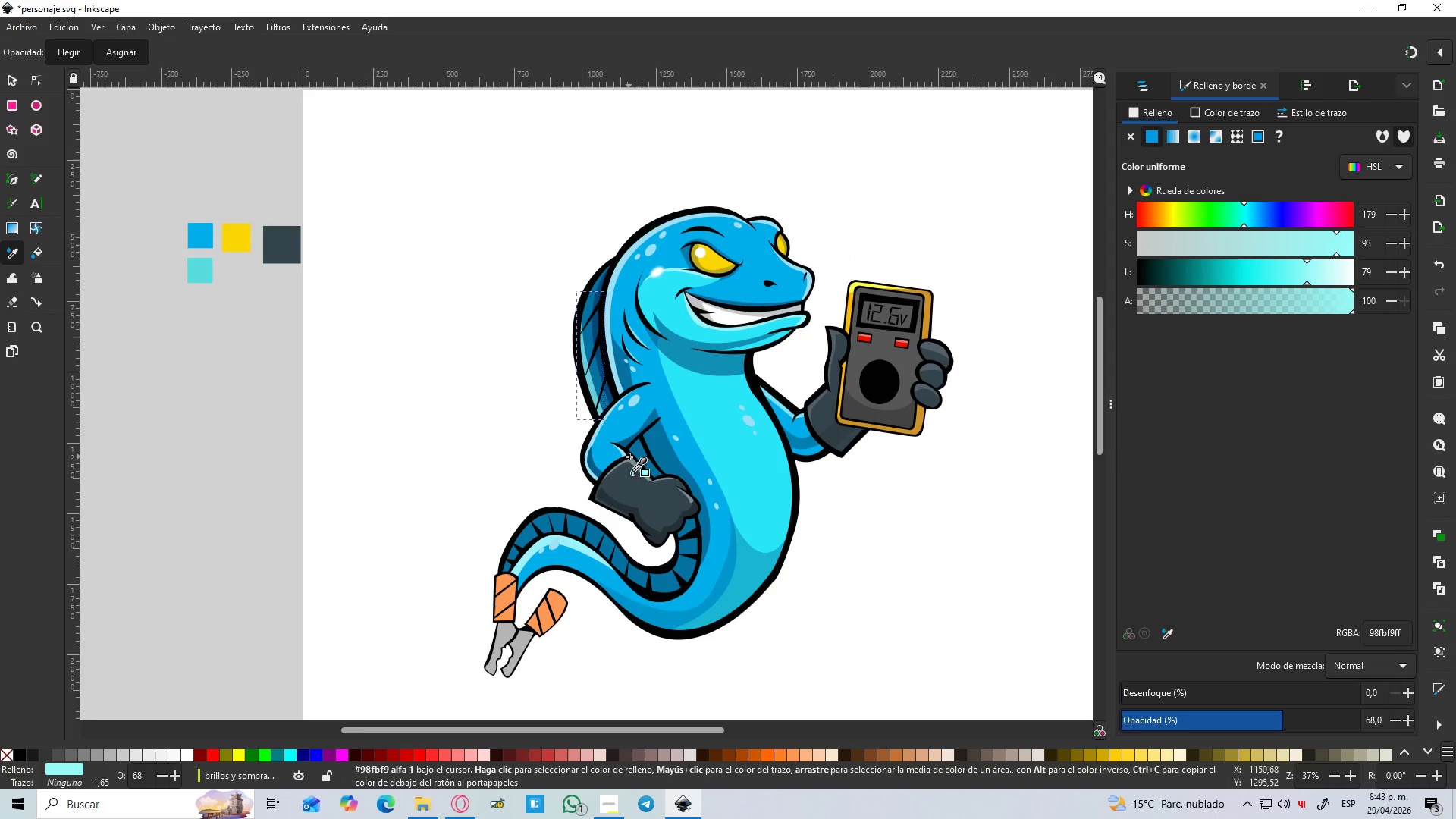 
scroll: coordinate [629, 457], scroll_direction: up, amount: 2.0
 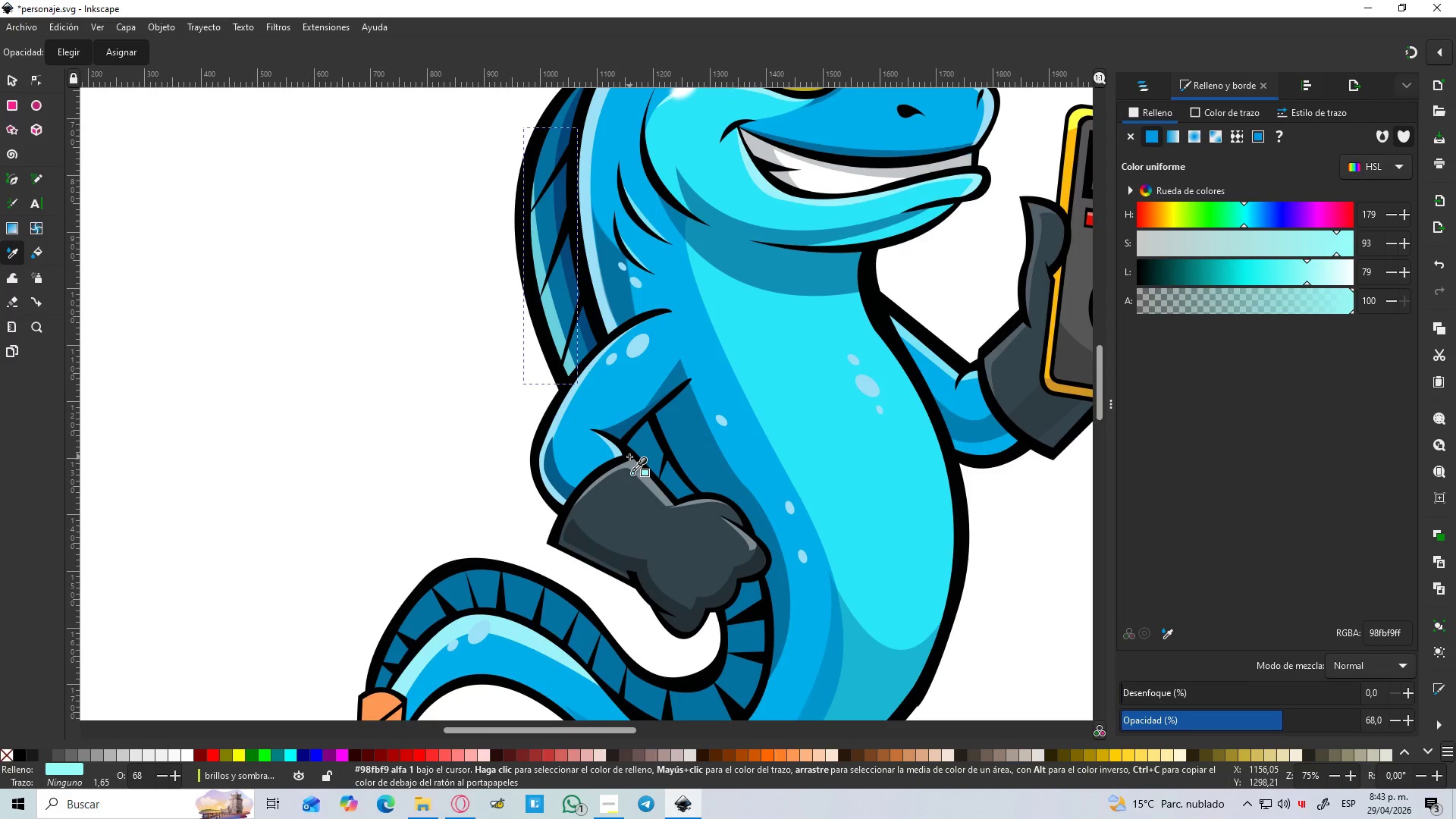 
key(Control+ControlLeft)
 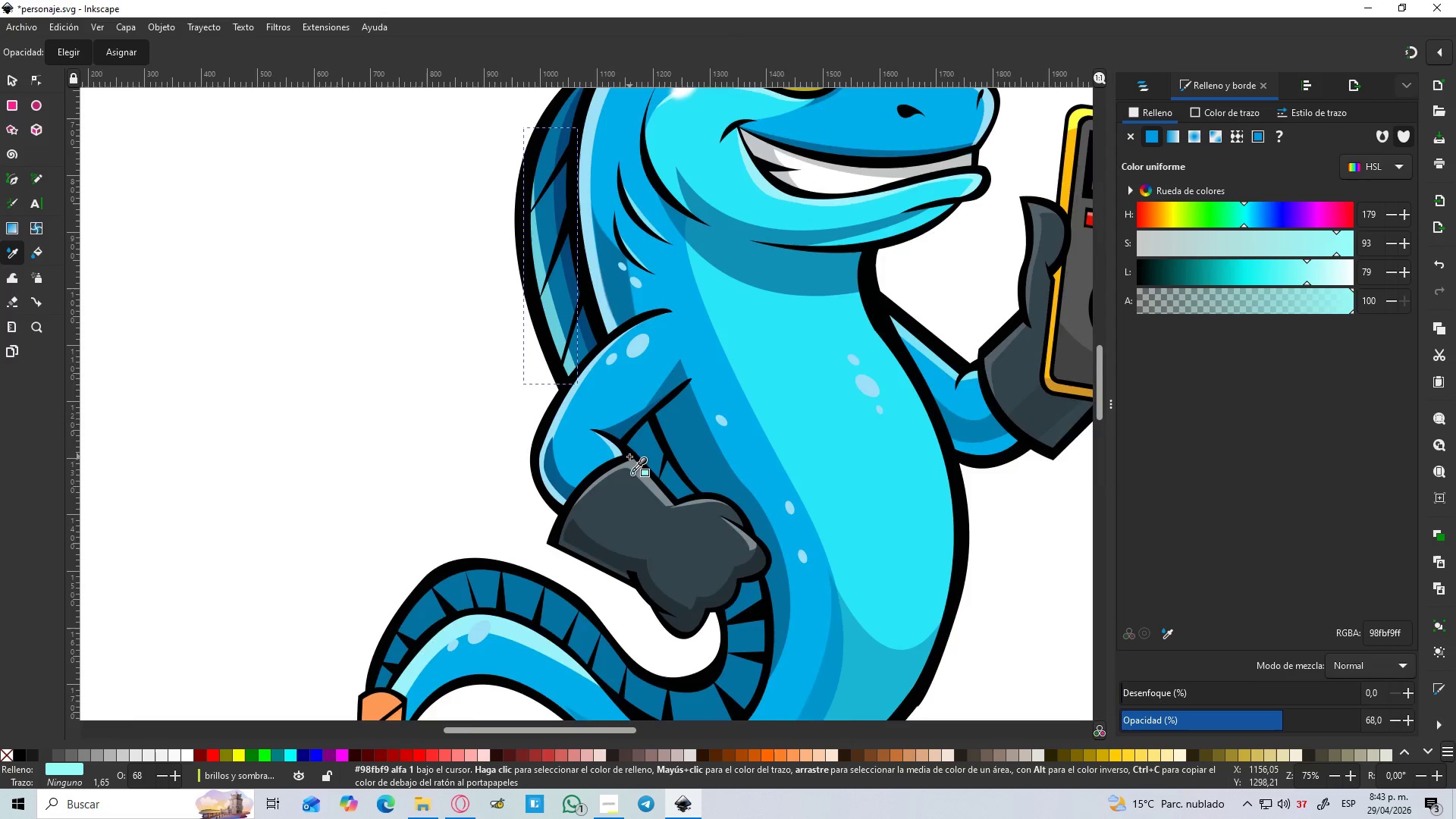 
key(Control+ControlLeft)
 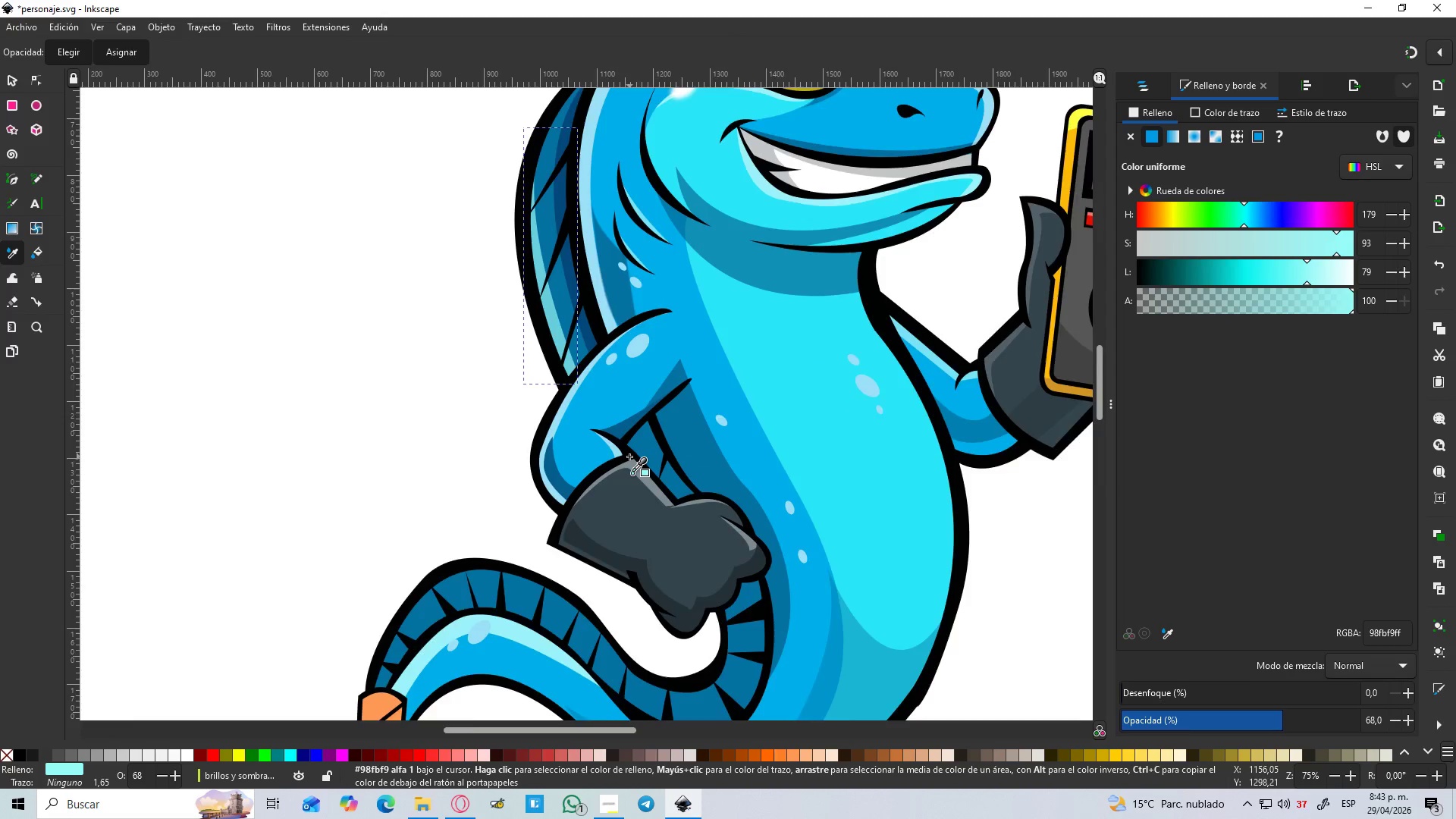 
key(Control+ControlLeft)
 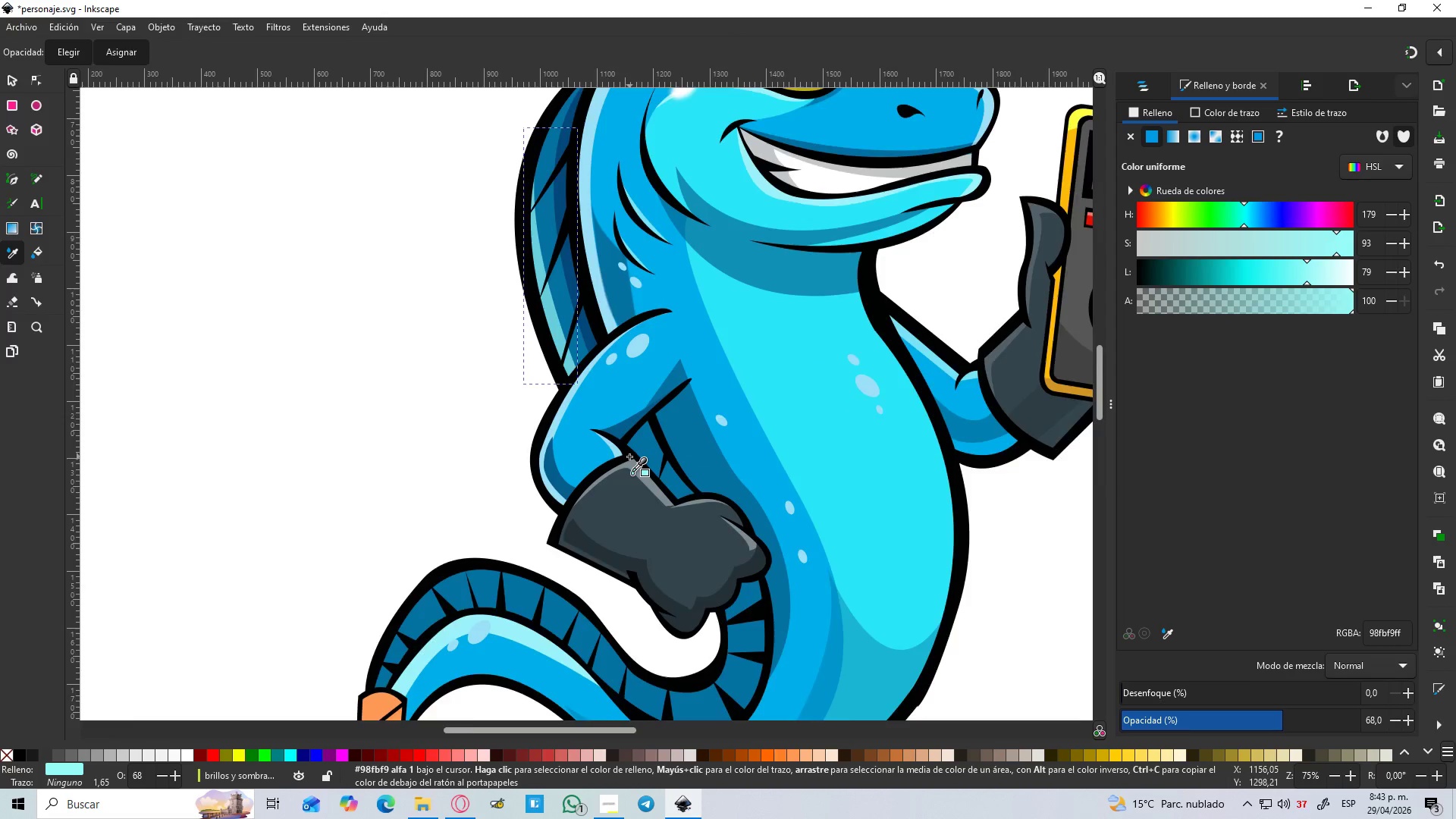 
key(Control+ControlLeft)
 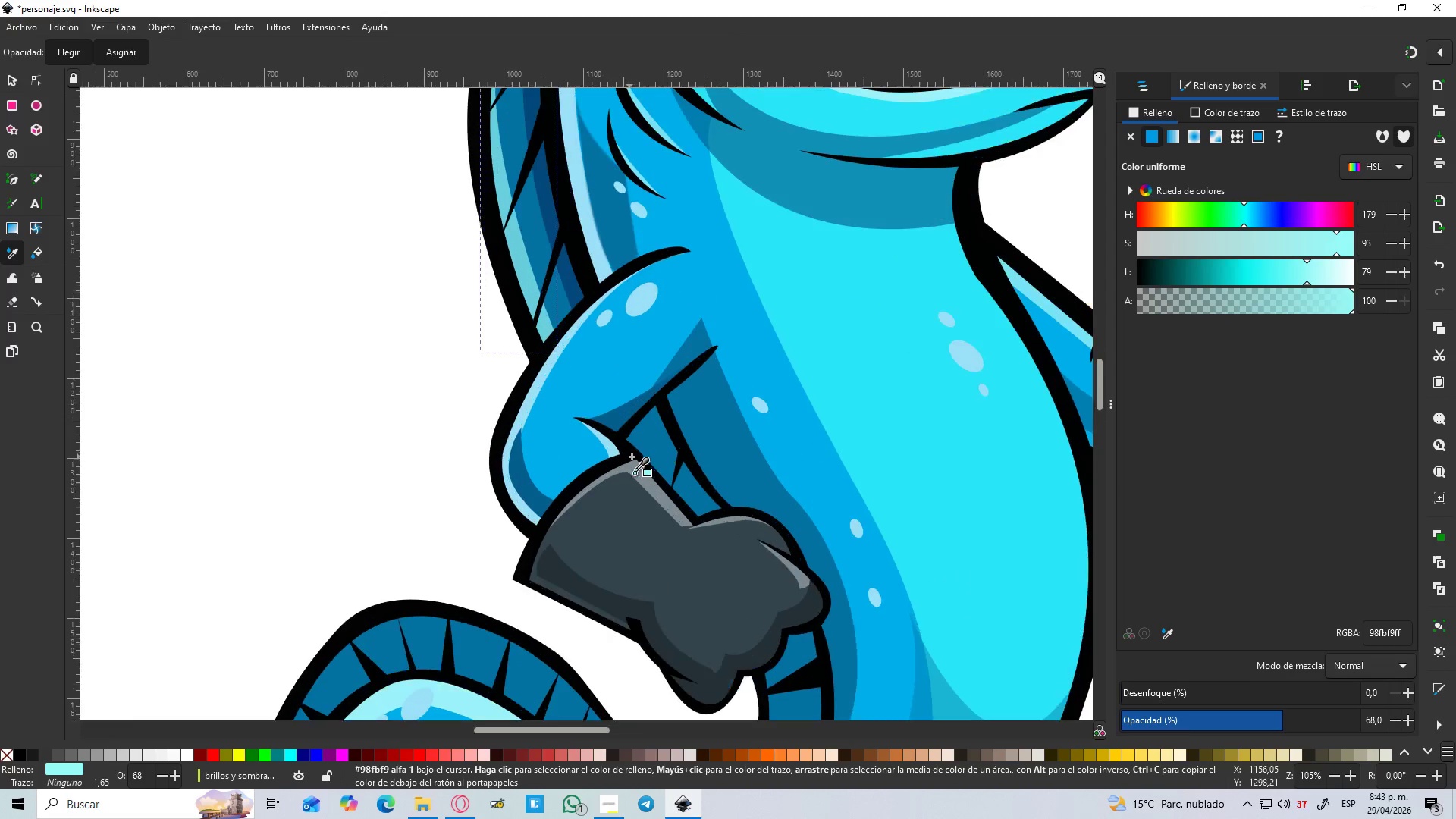 
key(Control+ControlLeft)
 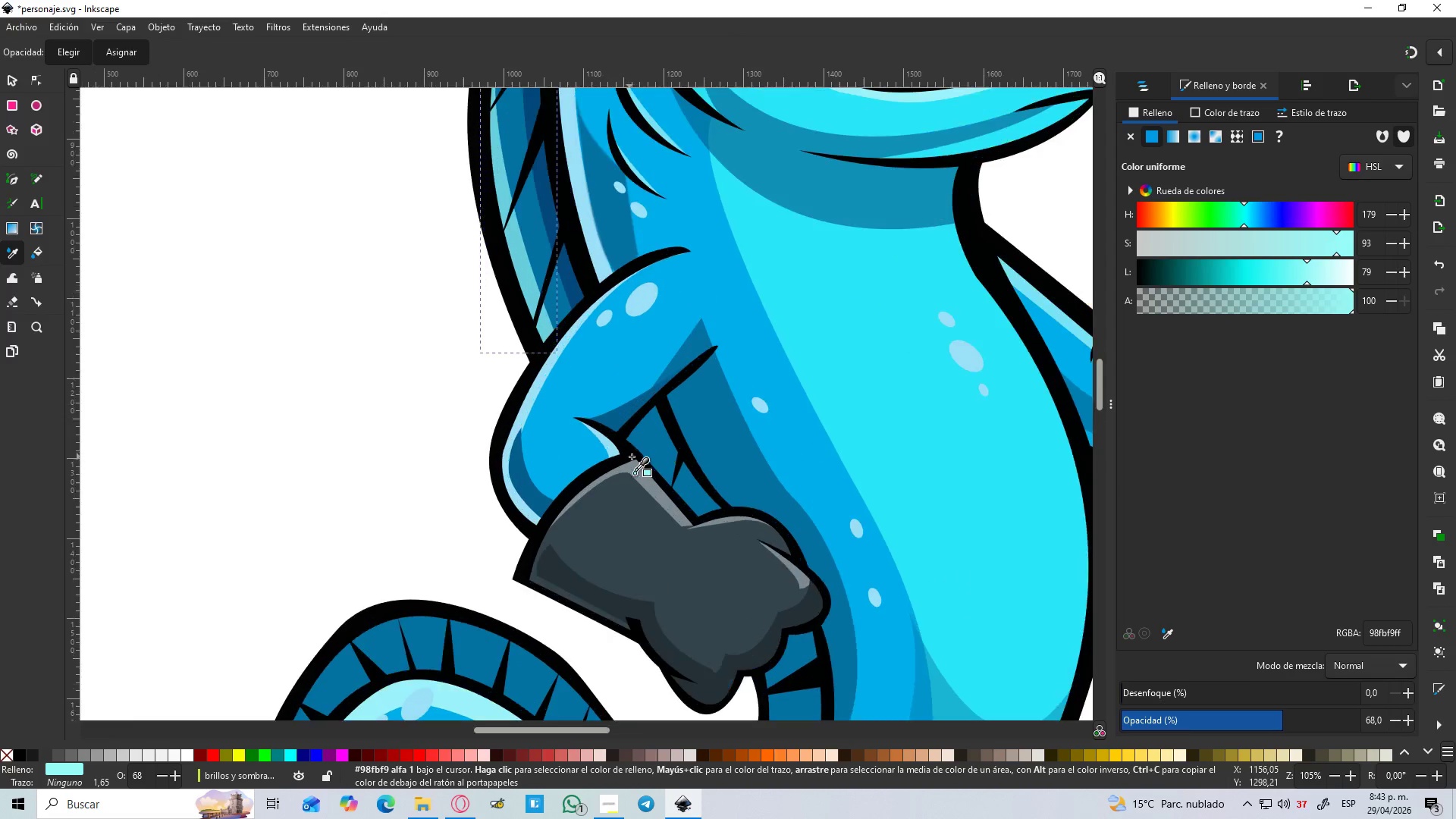 
key(Control+ControlLeft)
 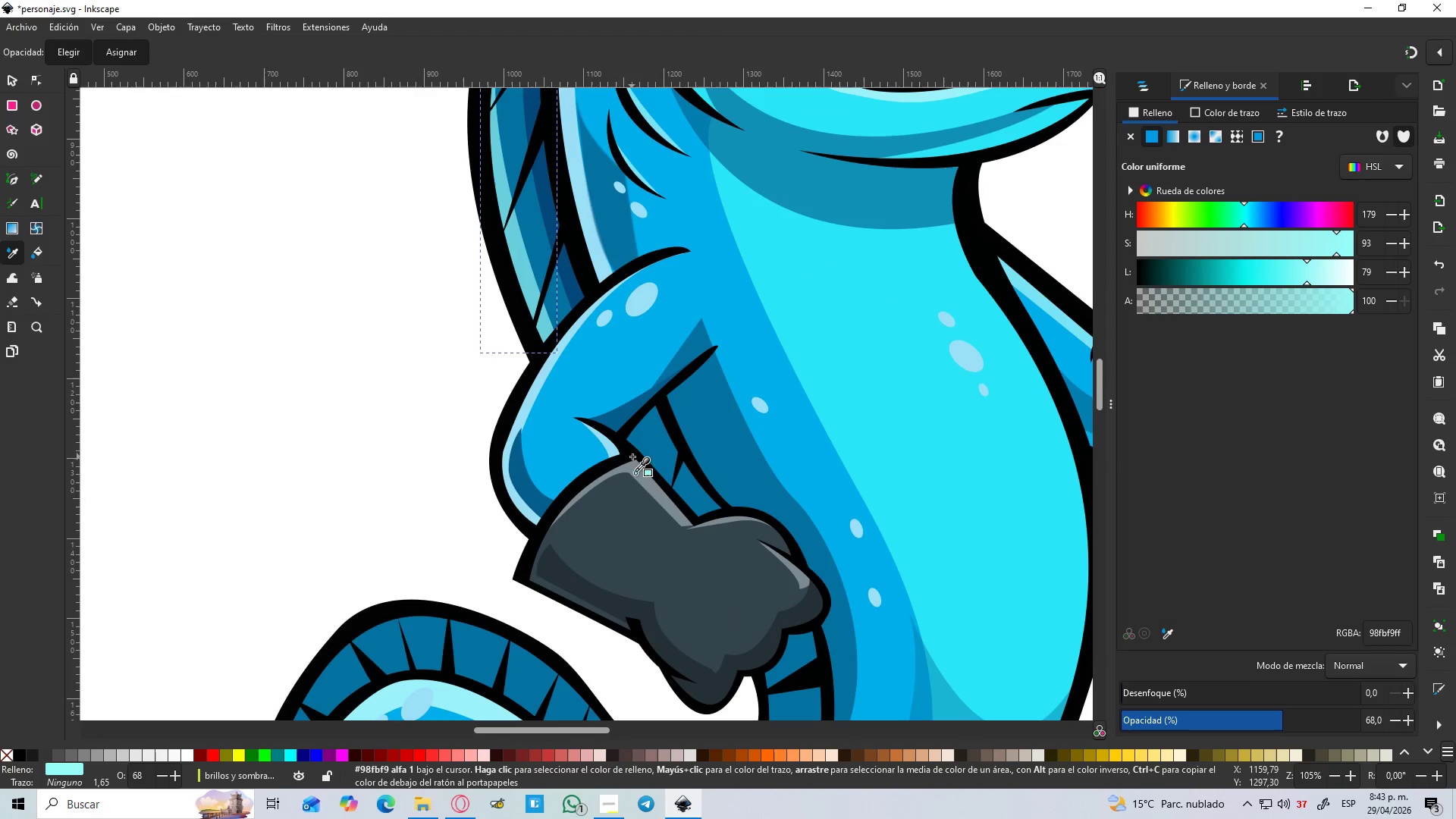 
key(Control+ControlLeft)
 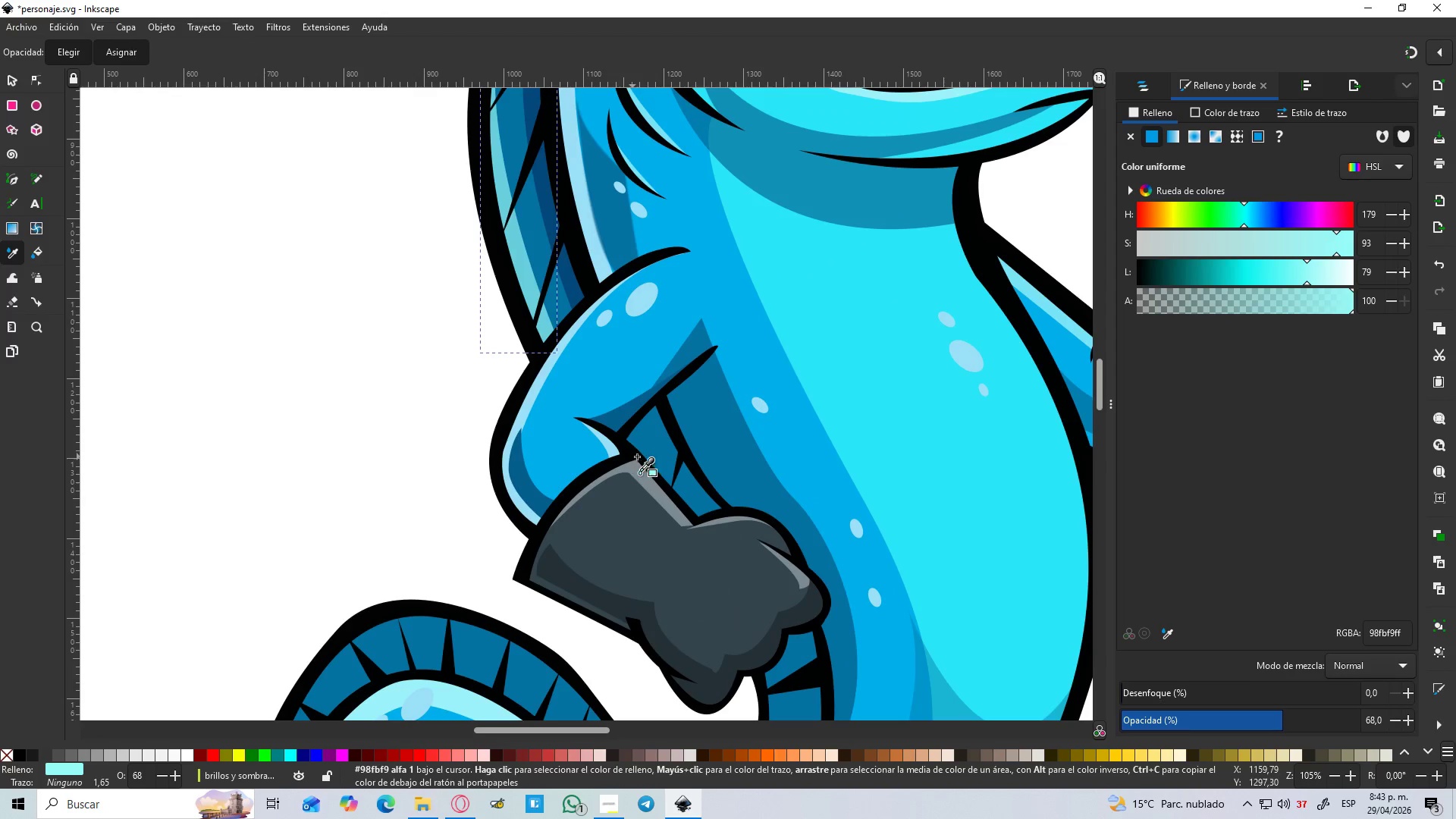 
key(B)
 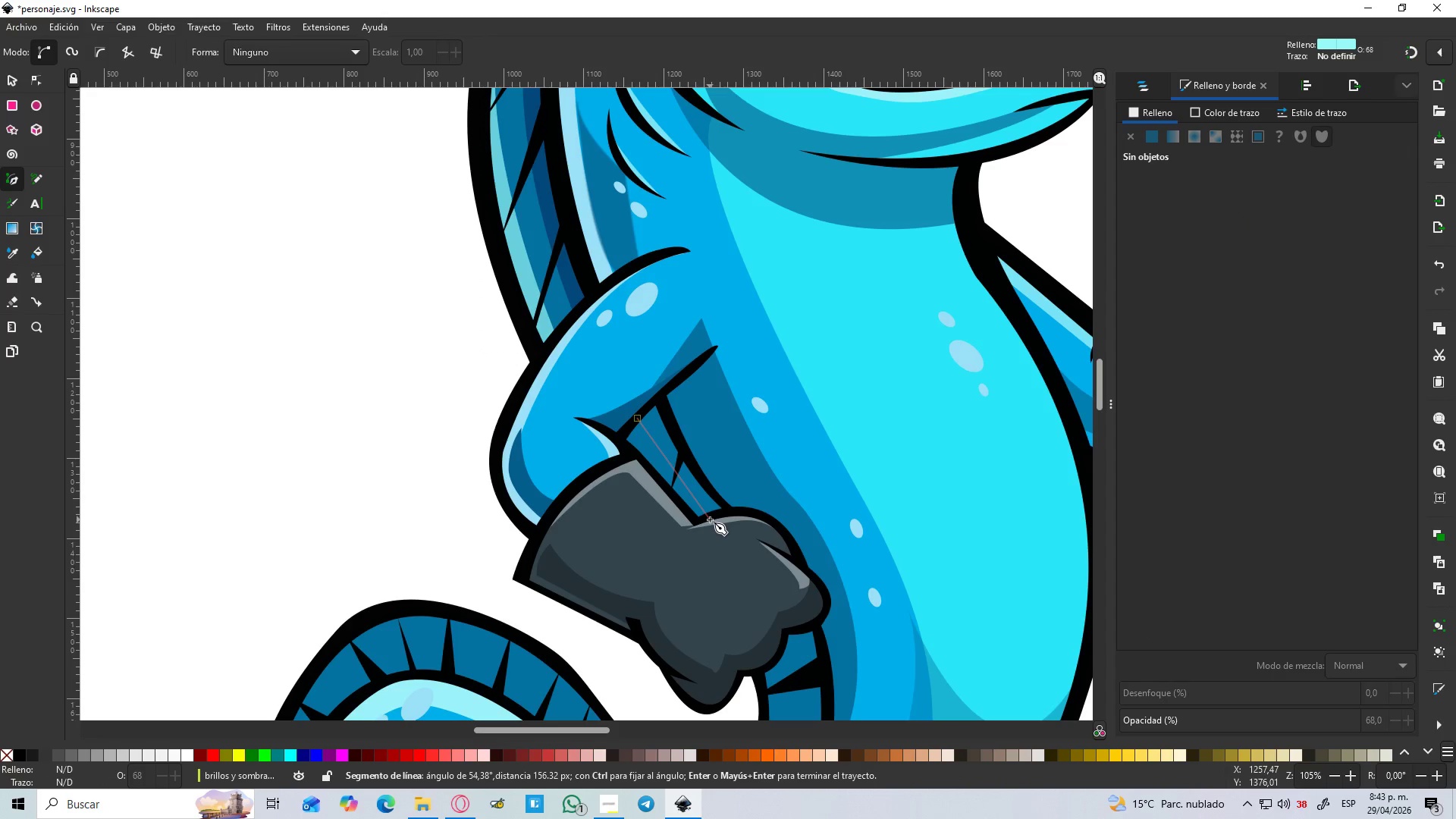 
left_click_drag(start_coordinate=[710, 517], to_coordinate=[714, 513])
 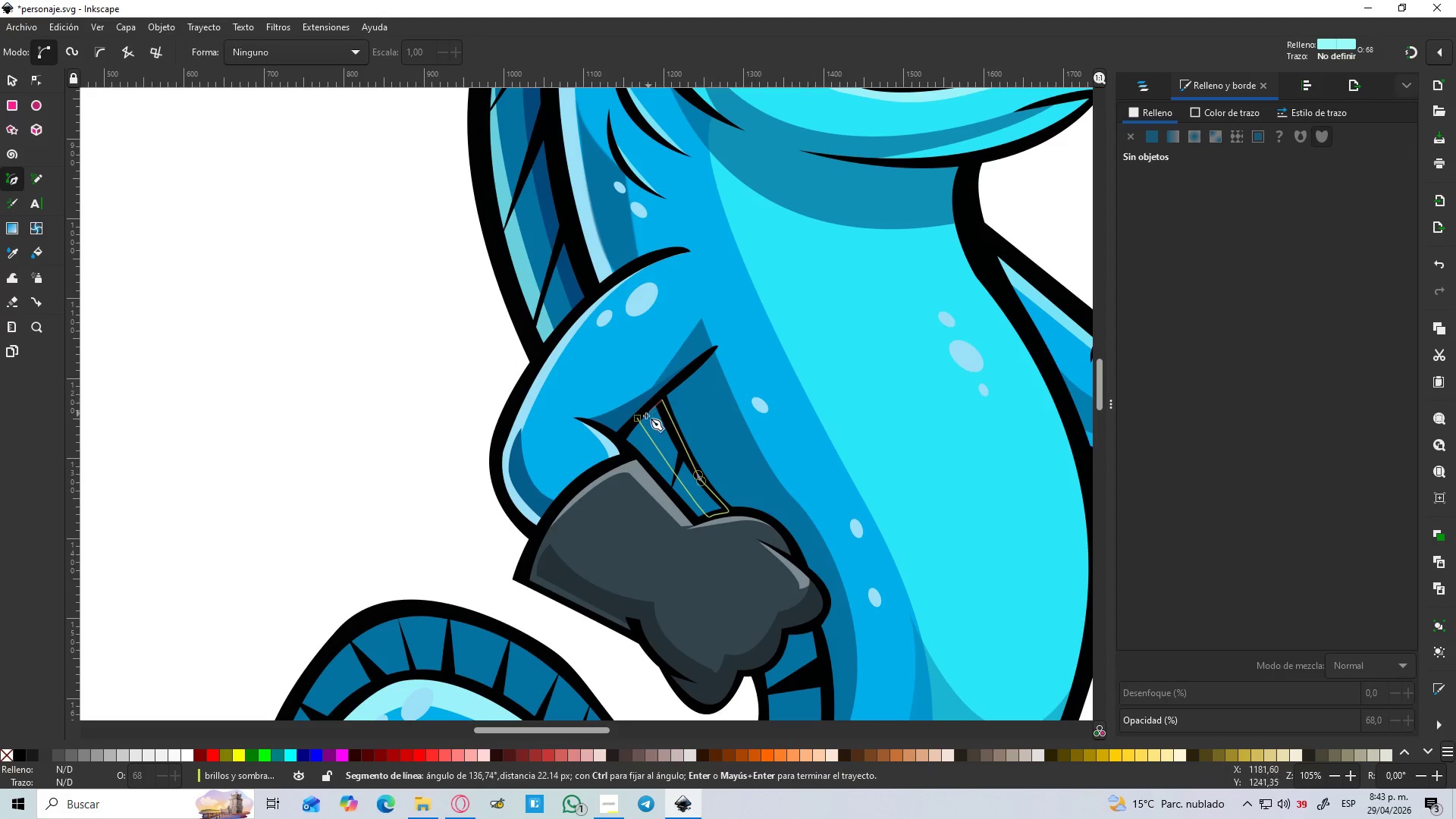 
left_click([638, 421])
 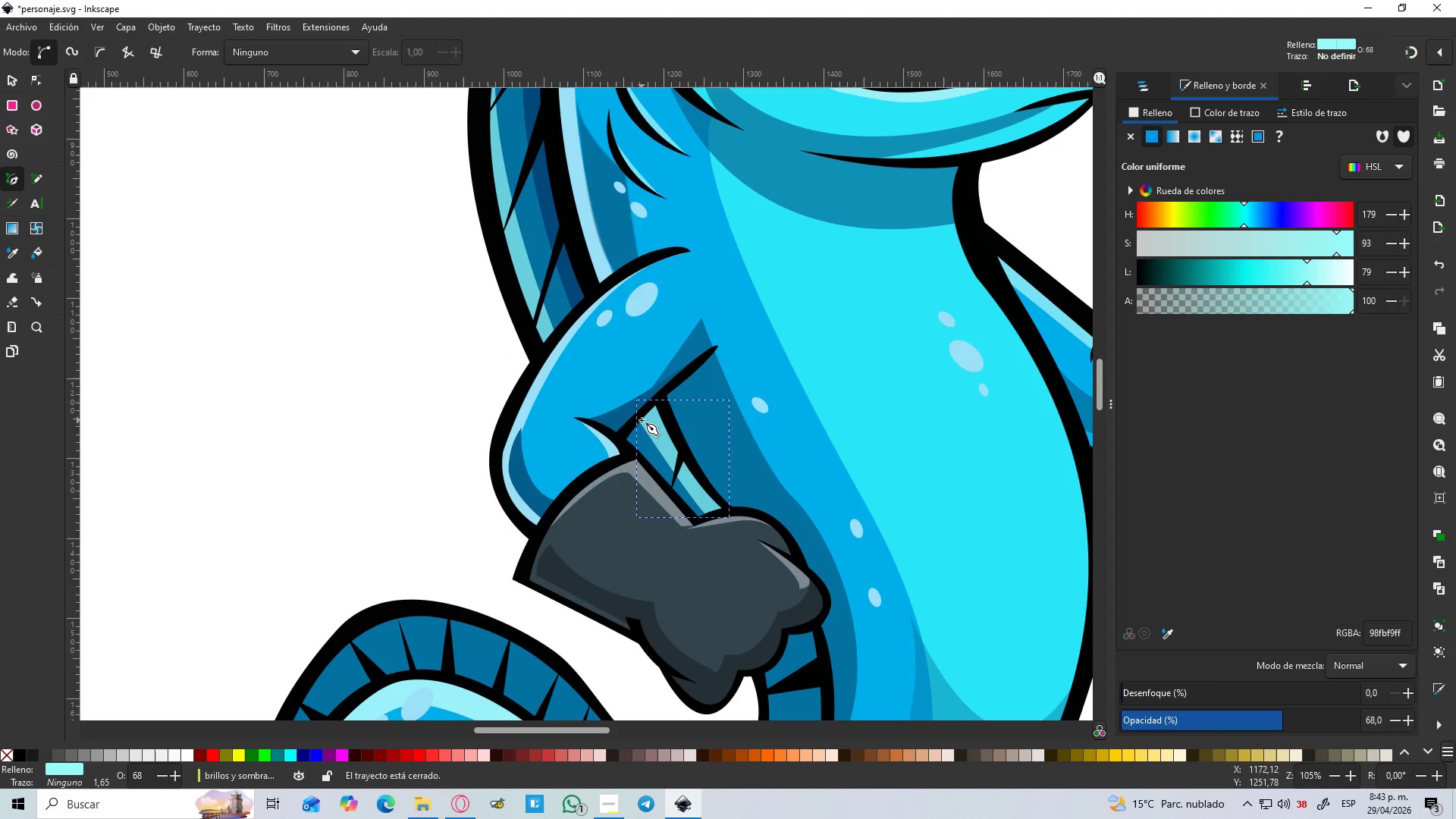 
key(D)
 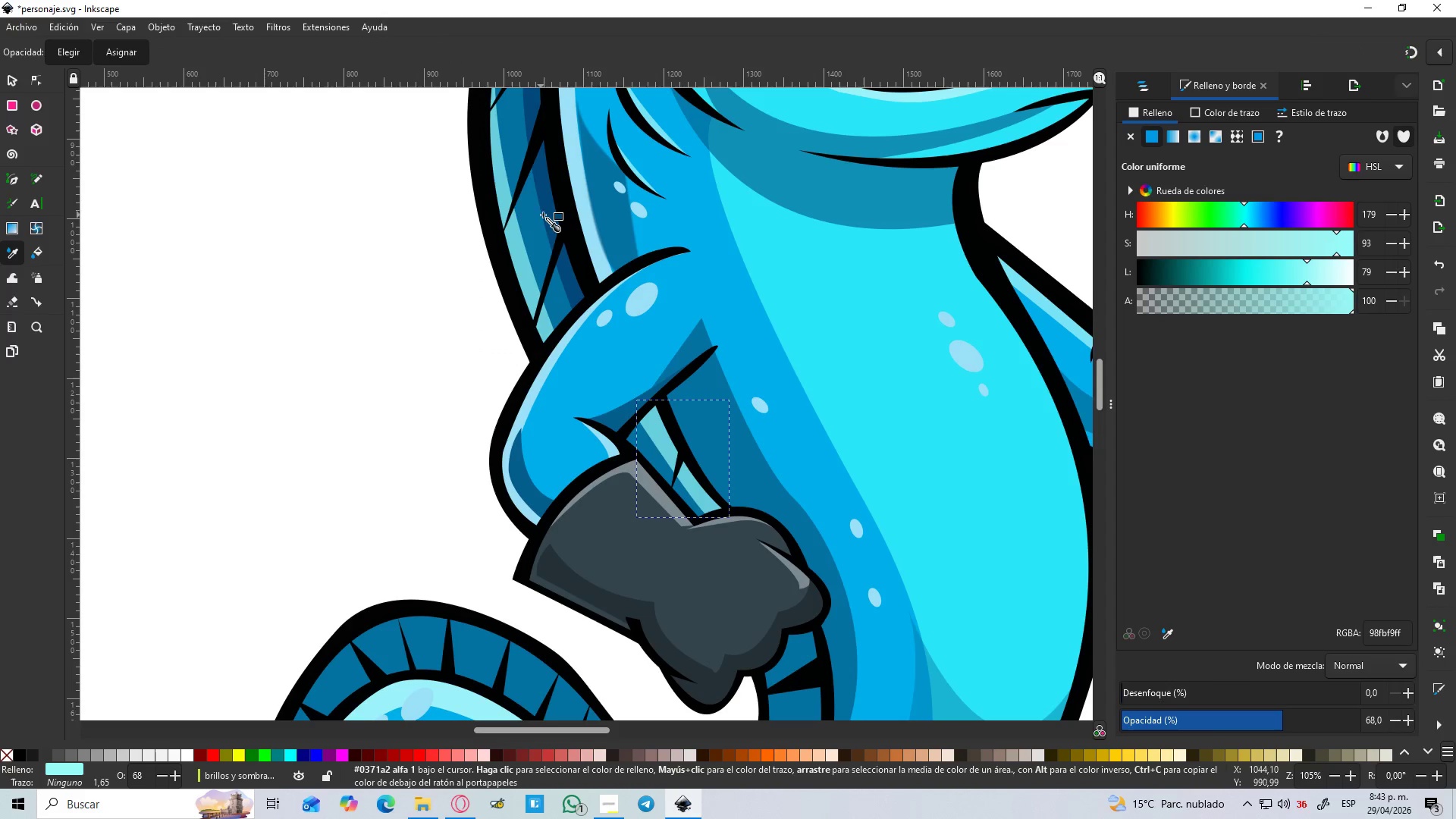 
left_click([548, 207])
 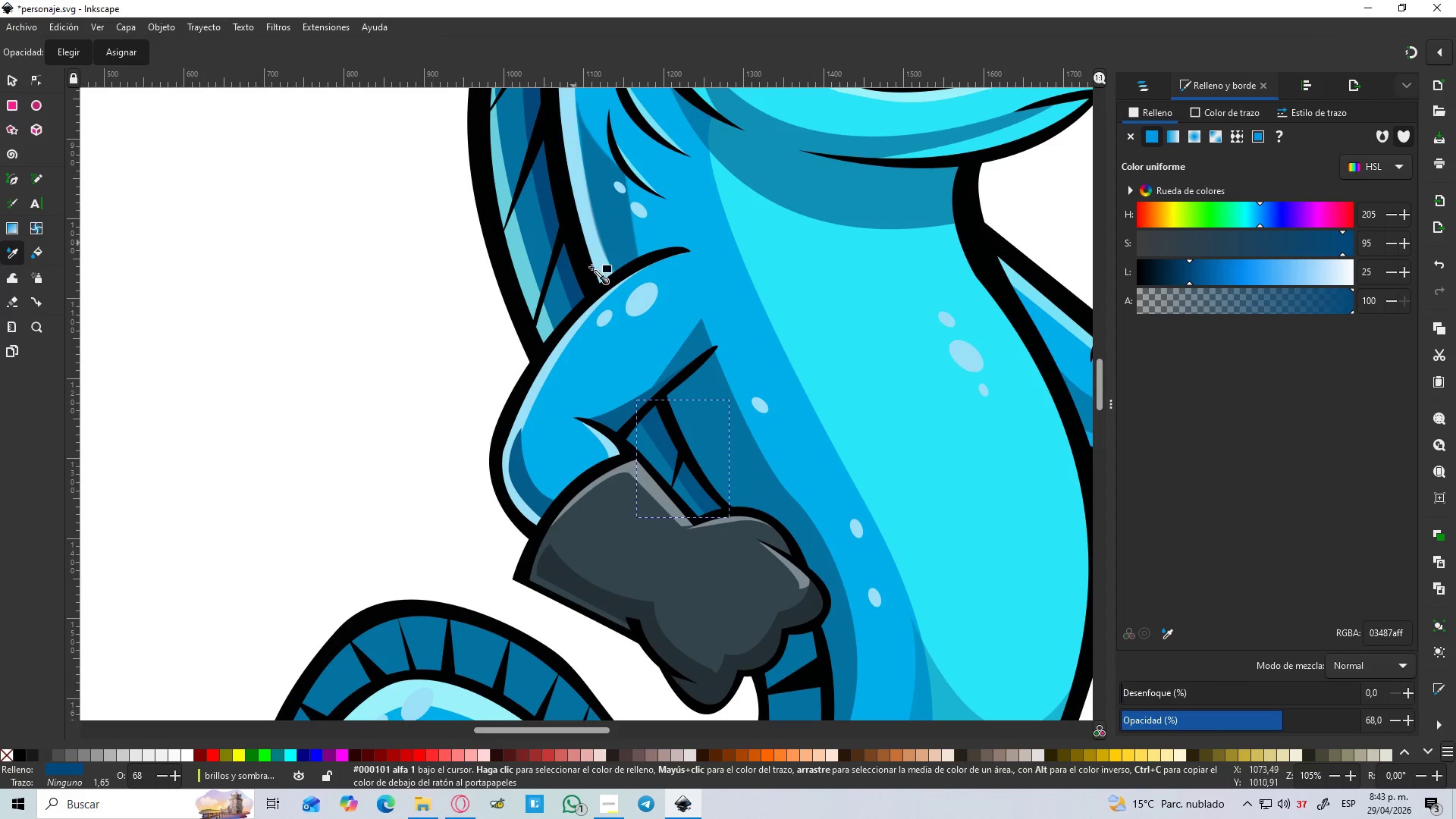 
scroll: coordinate [778, 517], scroll_direction: down, amount: 3.0
 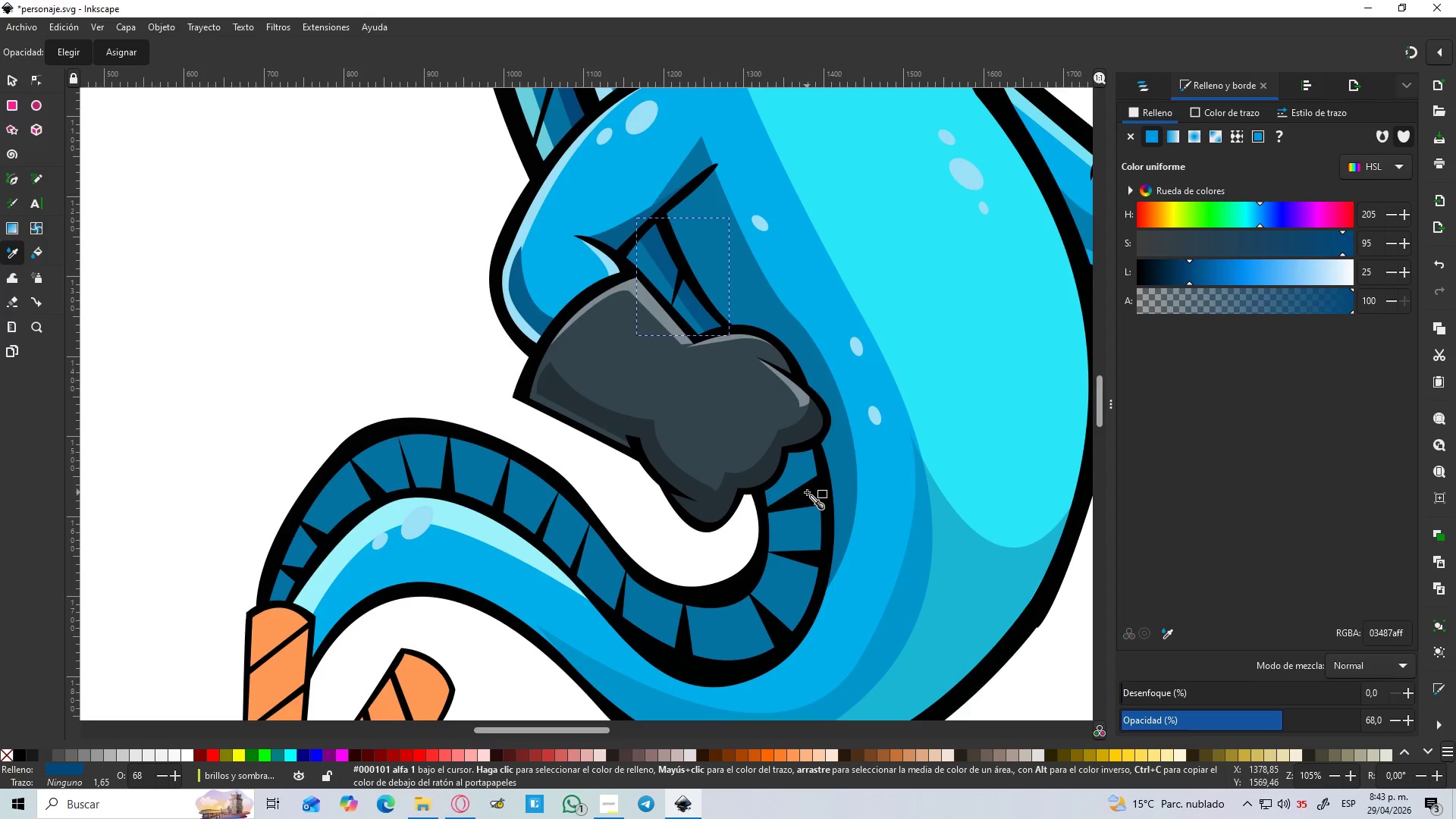 
key(B)
 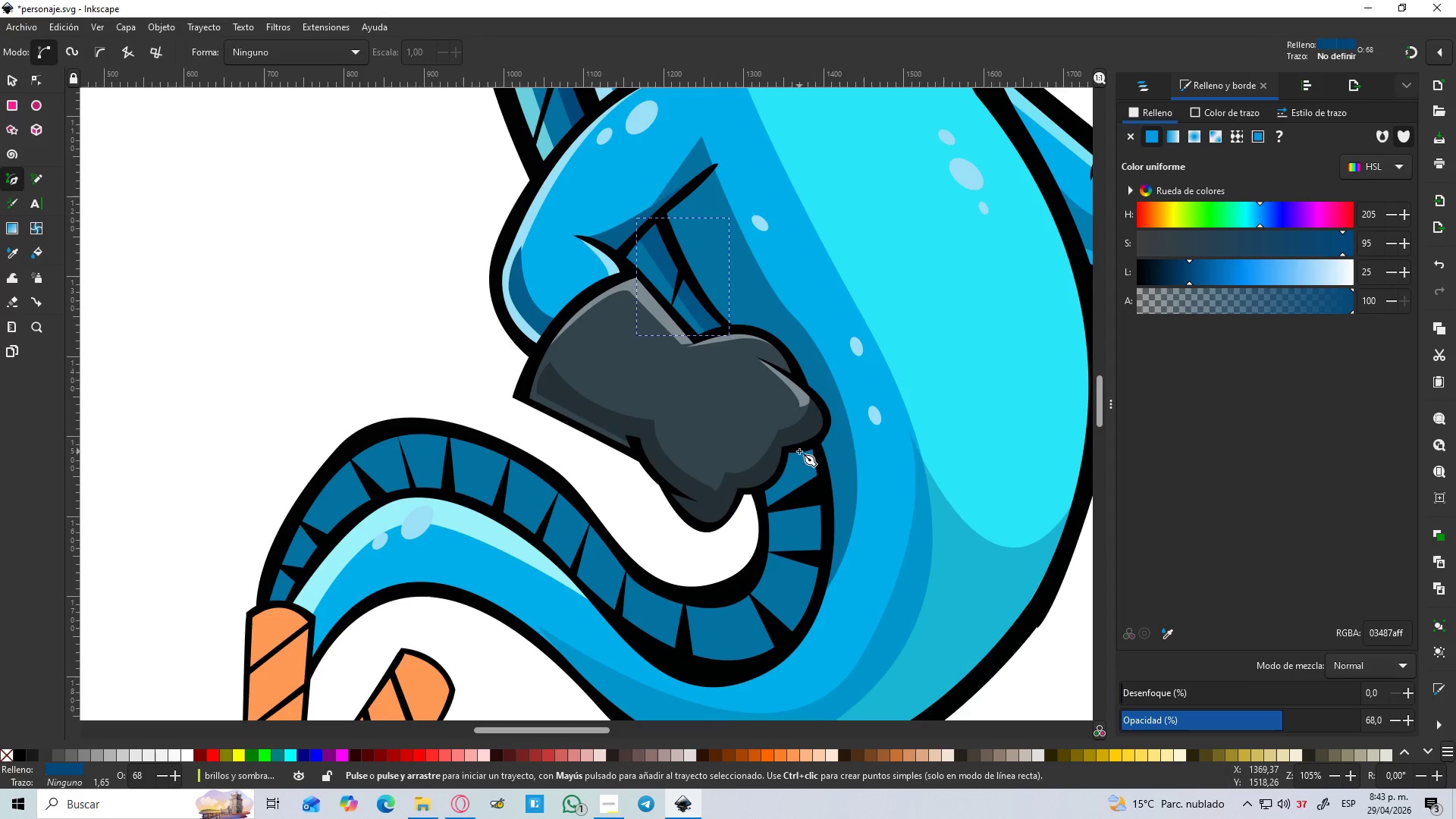 
left_click([799, 449])
 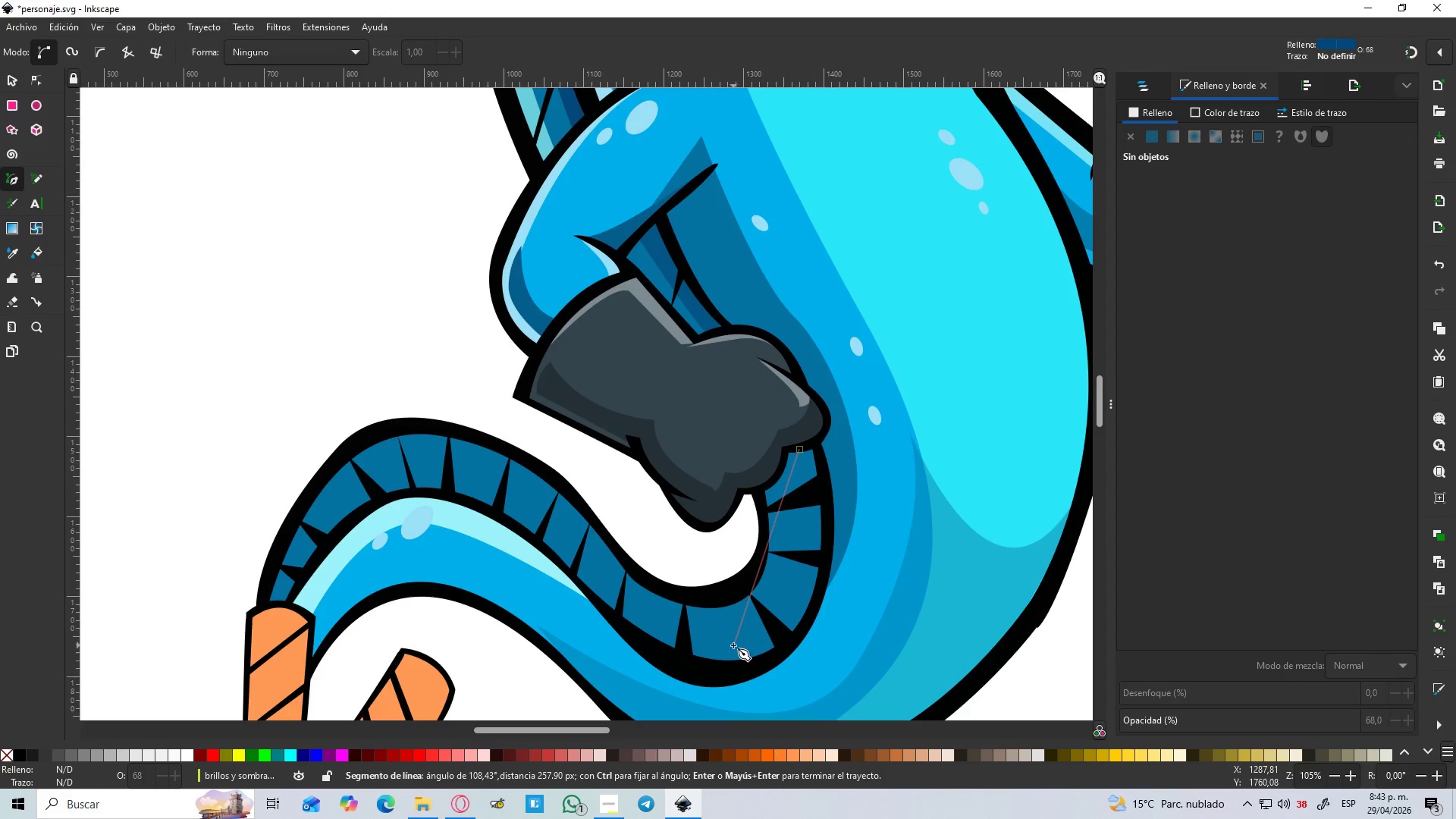 
left_click_drag(start_coordinate=[730, 647], to_coordinate=[625, 646])
 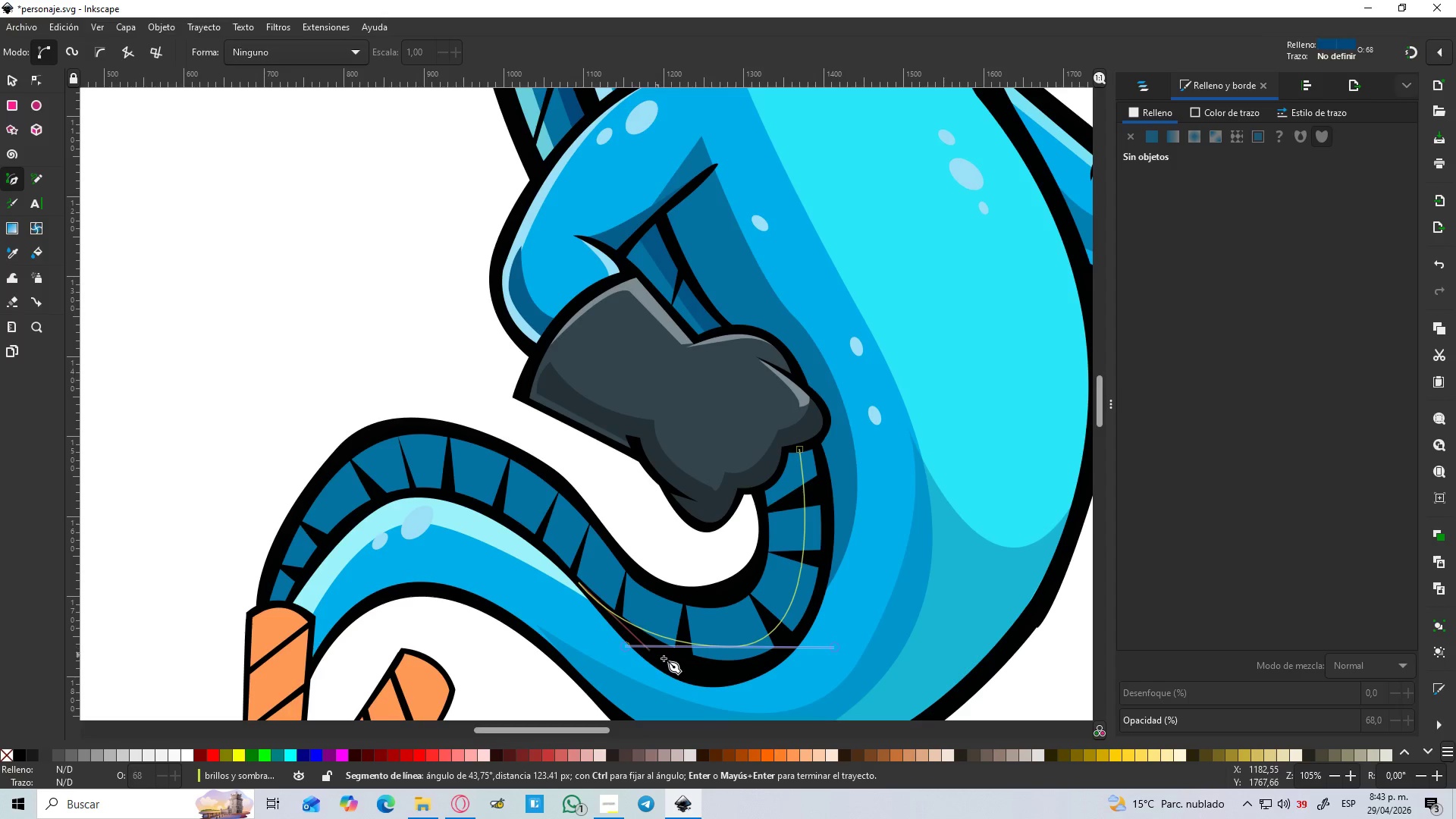 
wait(6.41)
 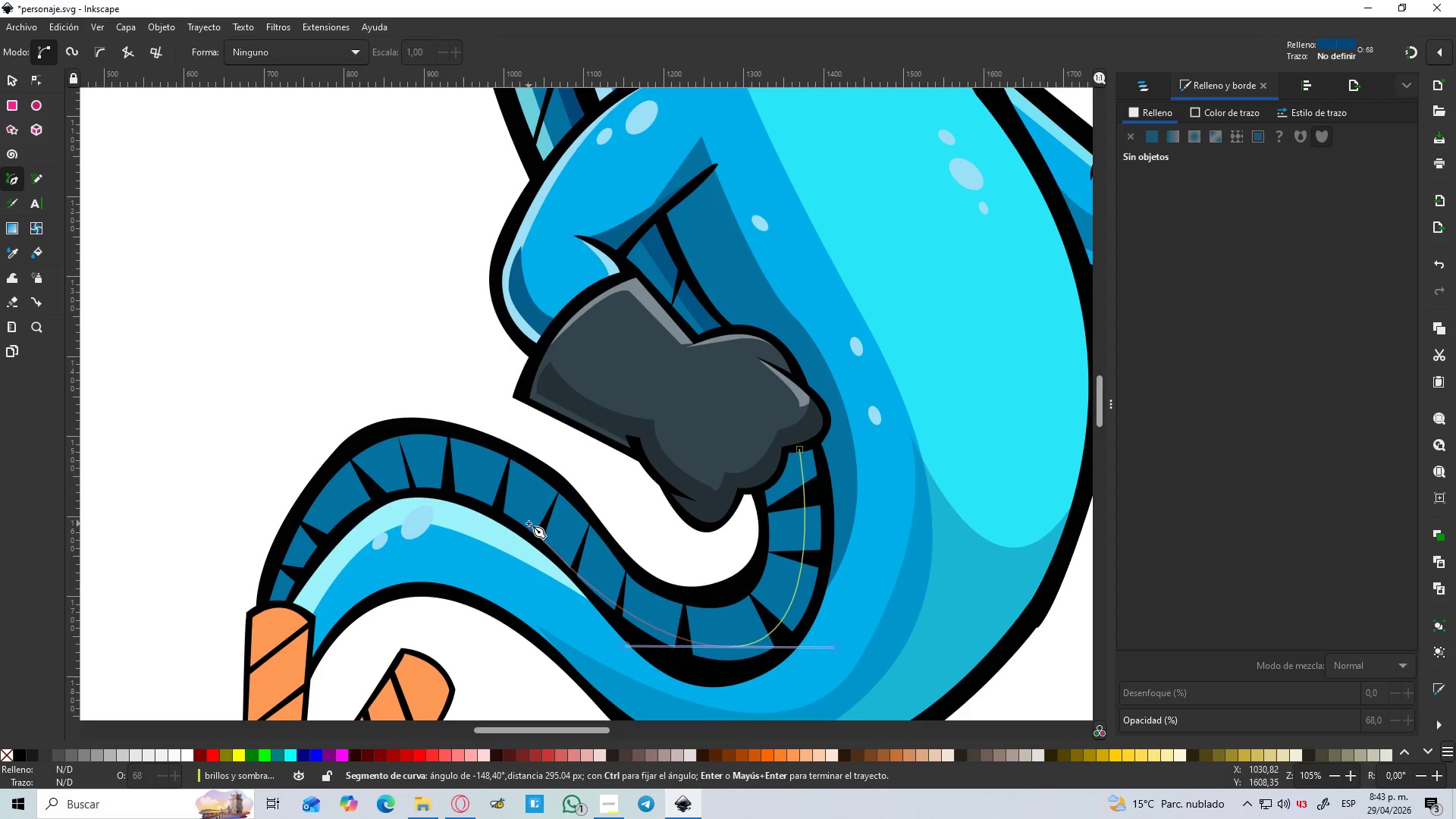 
left_click_drag(start_coordinate=[687, 677], to_coordinate=[712, 674])
 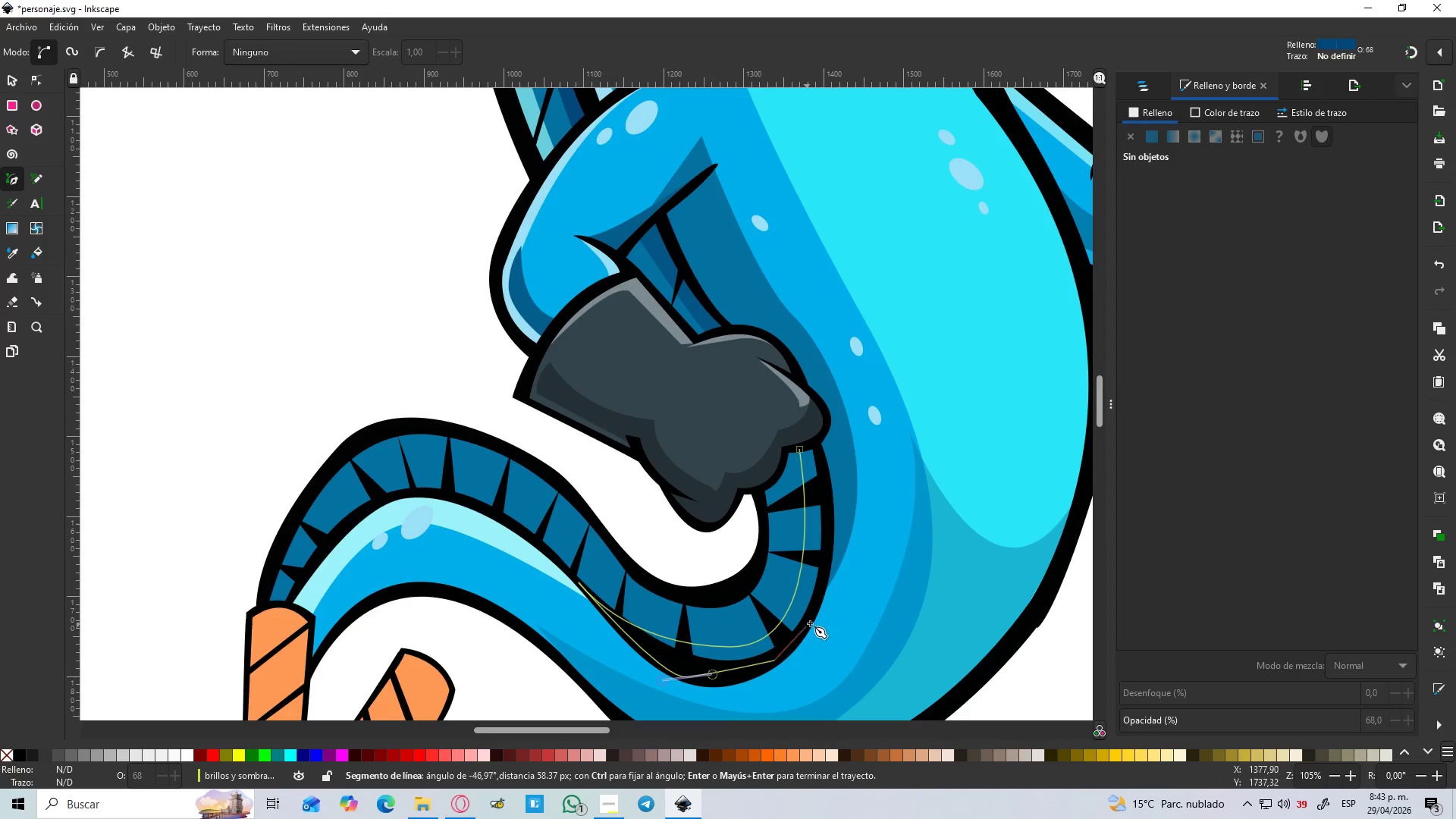 
left_click([817, 608])
 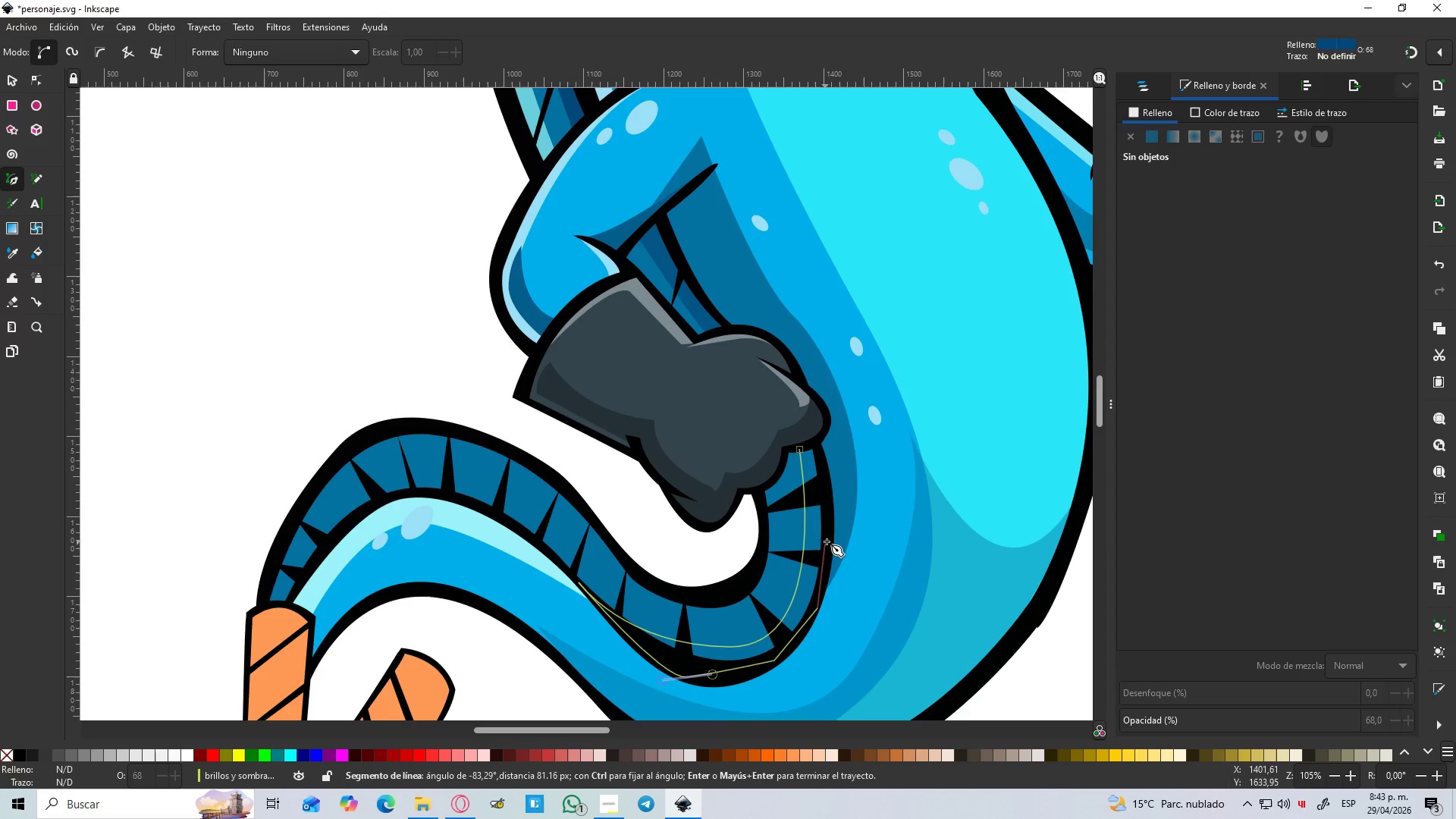 
left_click_drag(start_coordinate=[829, 537], to_coordinate=[830, 531])
 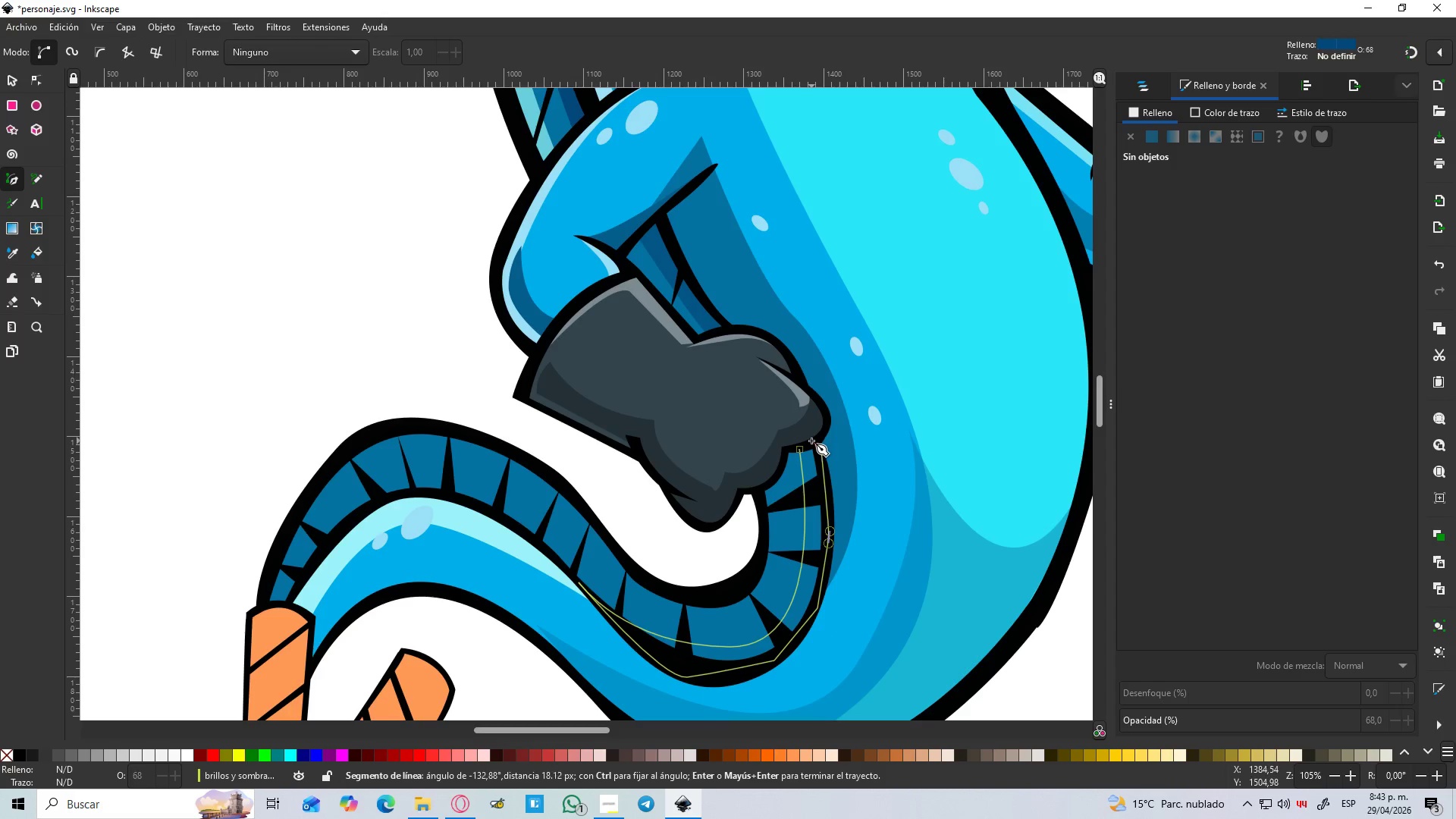 
left_click([800, 449])
 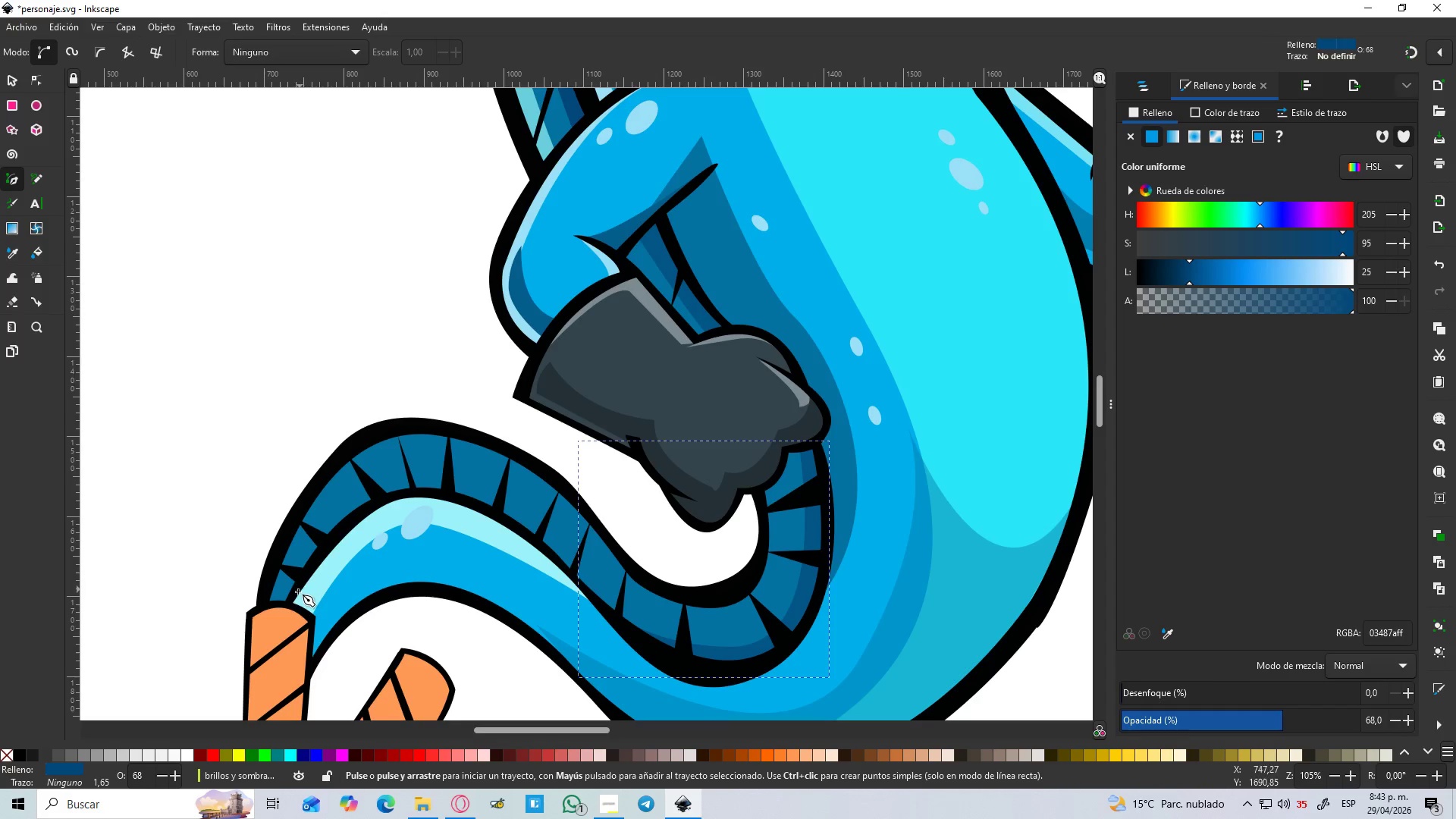 
left_click_drag(start_coordinate=[278, 604], to_coordinate=[280, 593])
 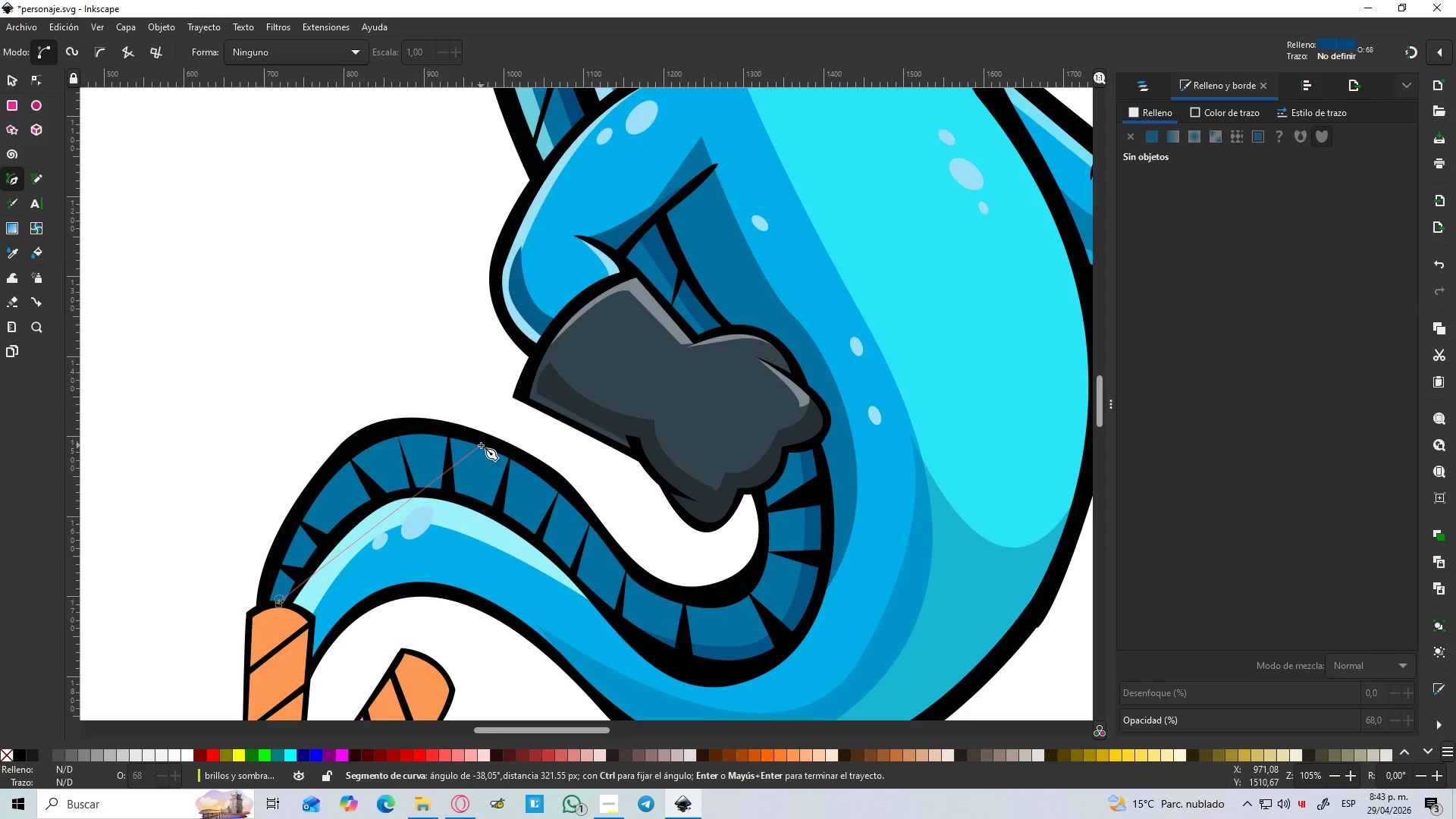 
left_click_drag(start_coordinate=[485, 447], to_coordinate=[636, 475])
 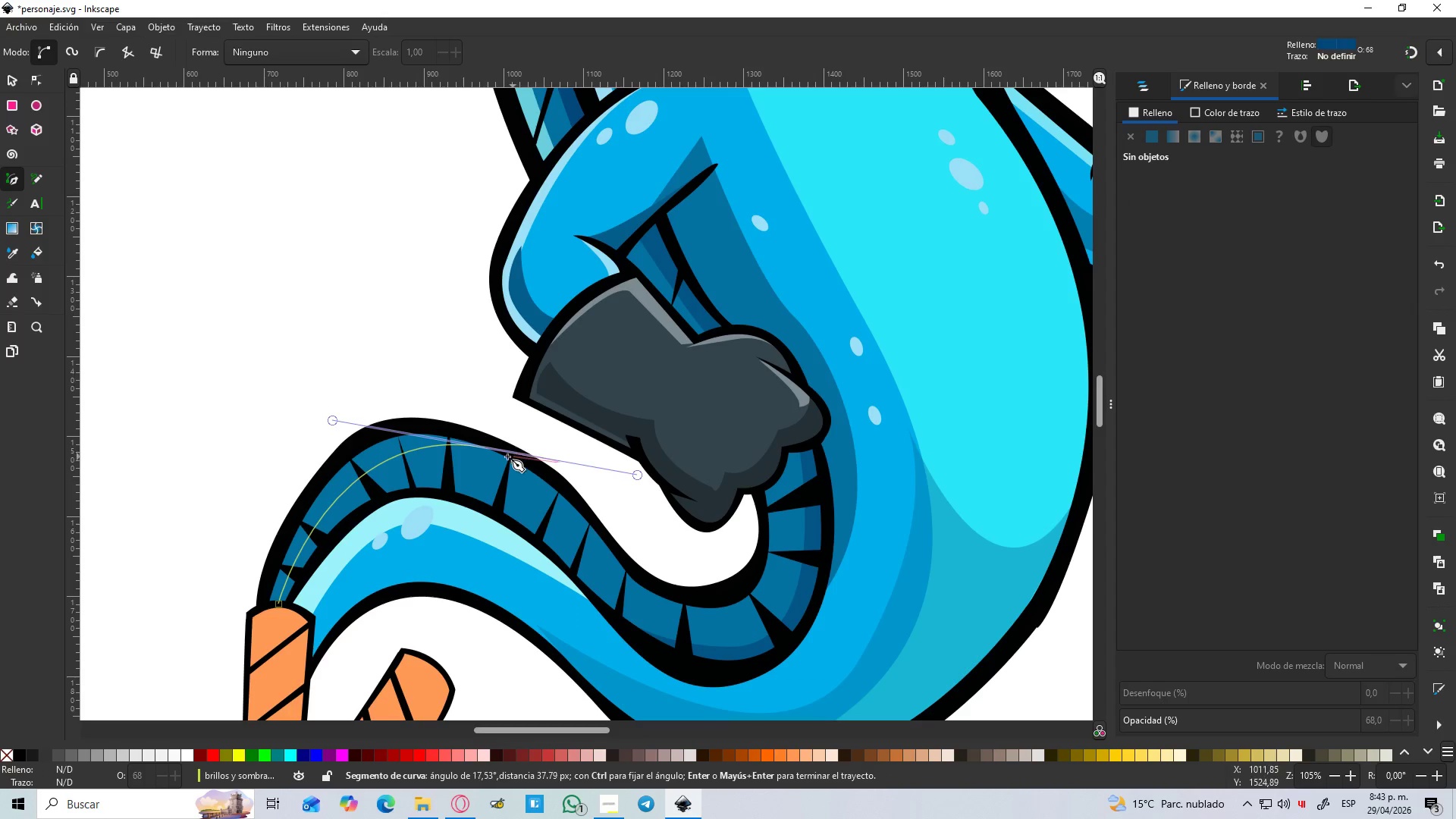 
key(Shift+L)
 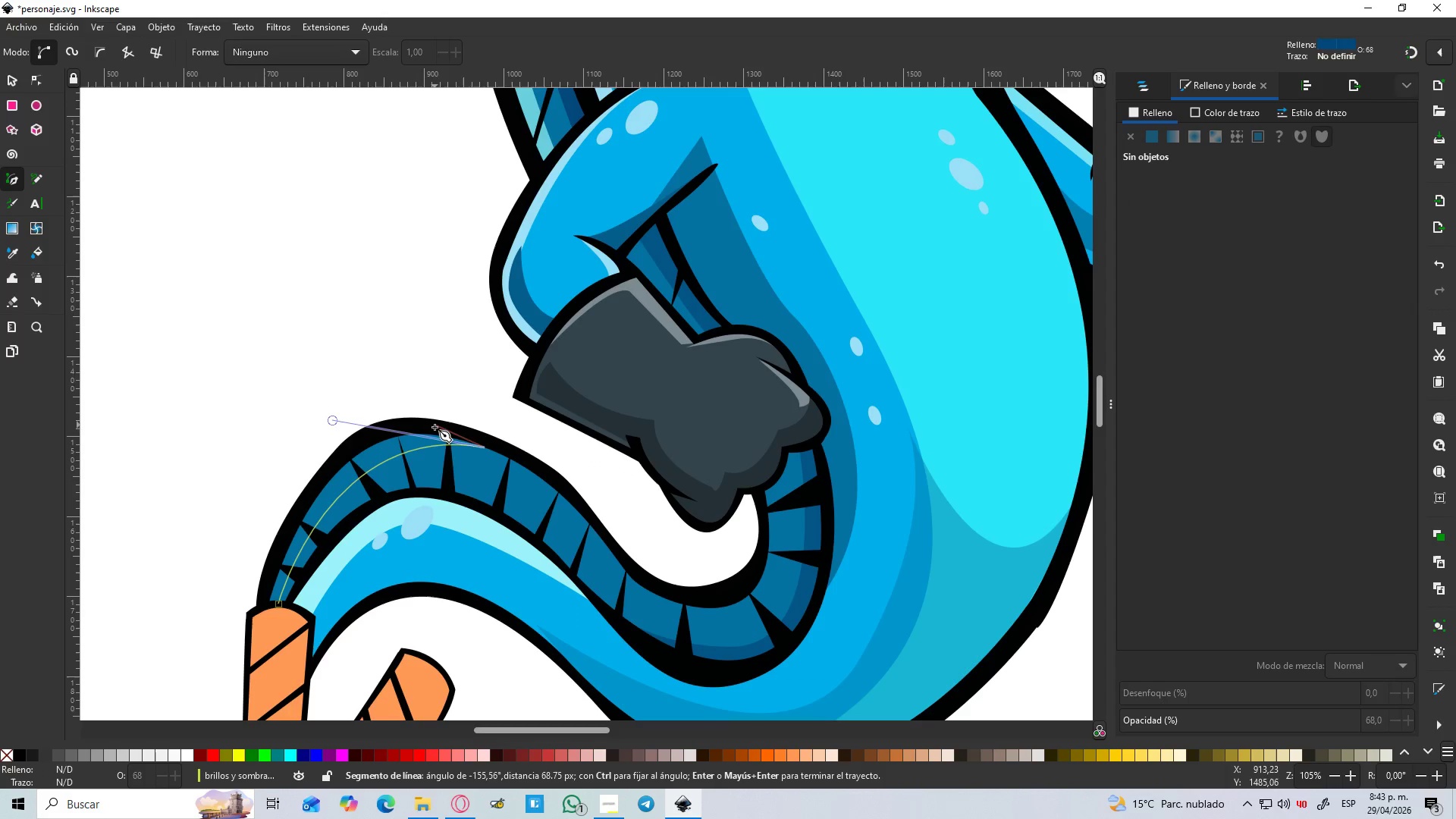 
left_click([426, 426])
 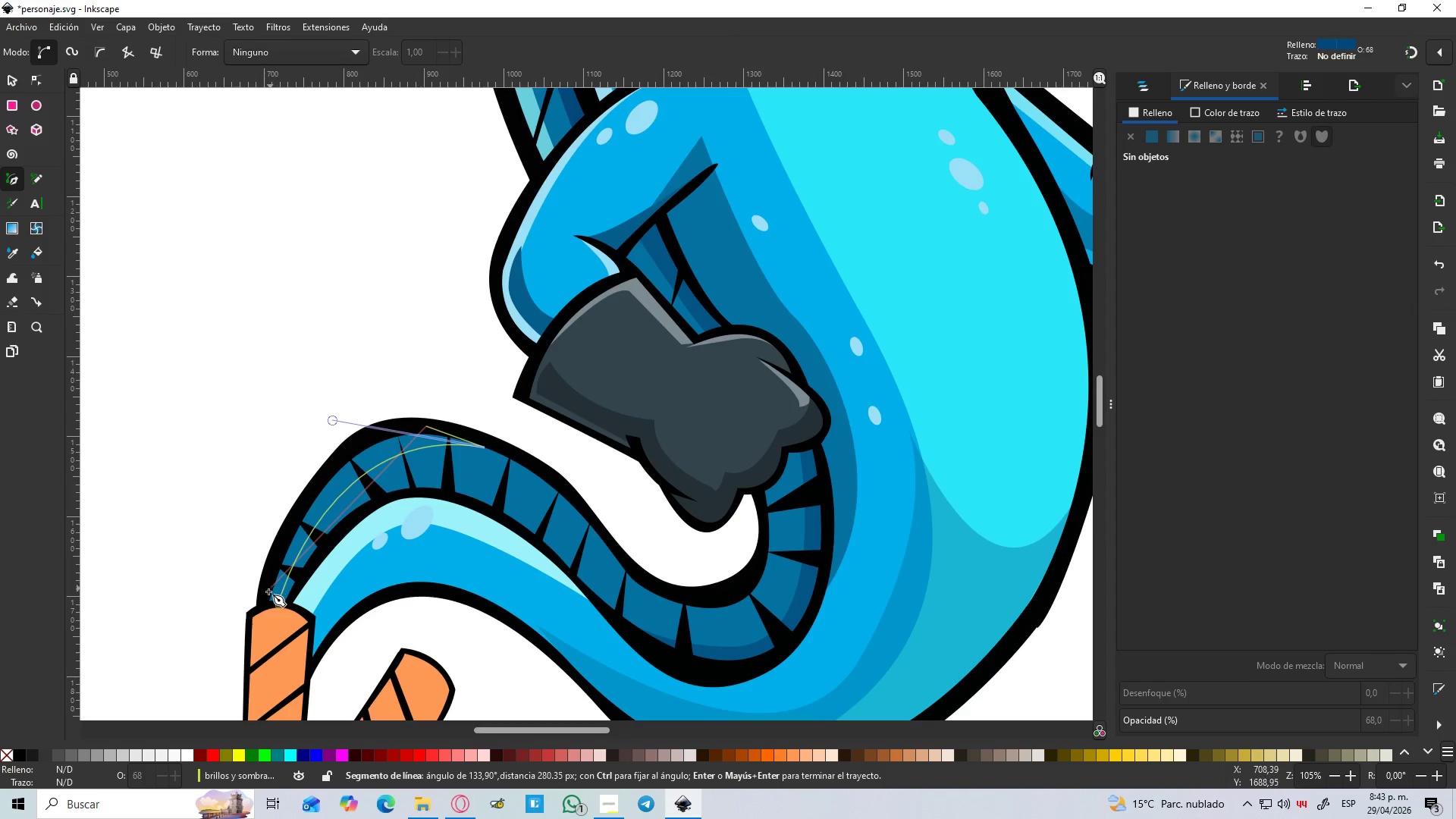 
left_click_drag(start_coordinate=[263, 604], to_coordinate=[221, 793])
 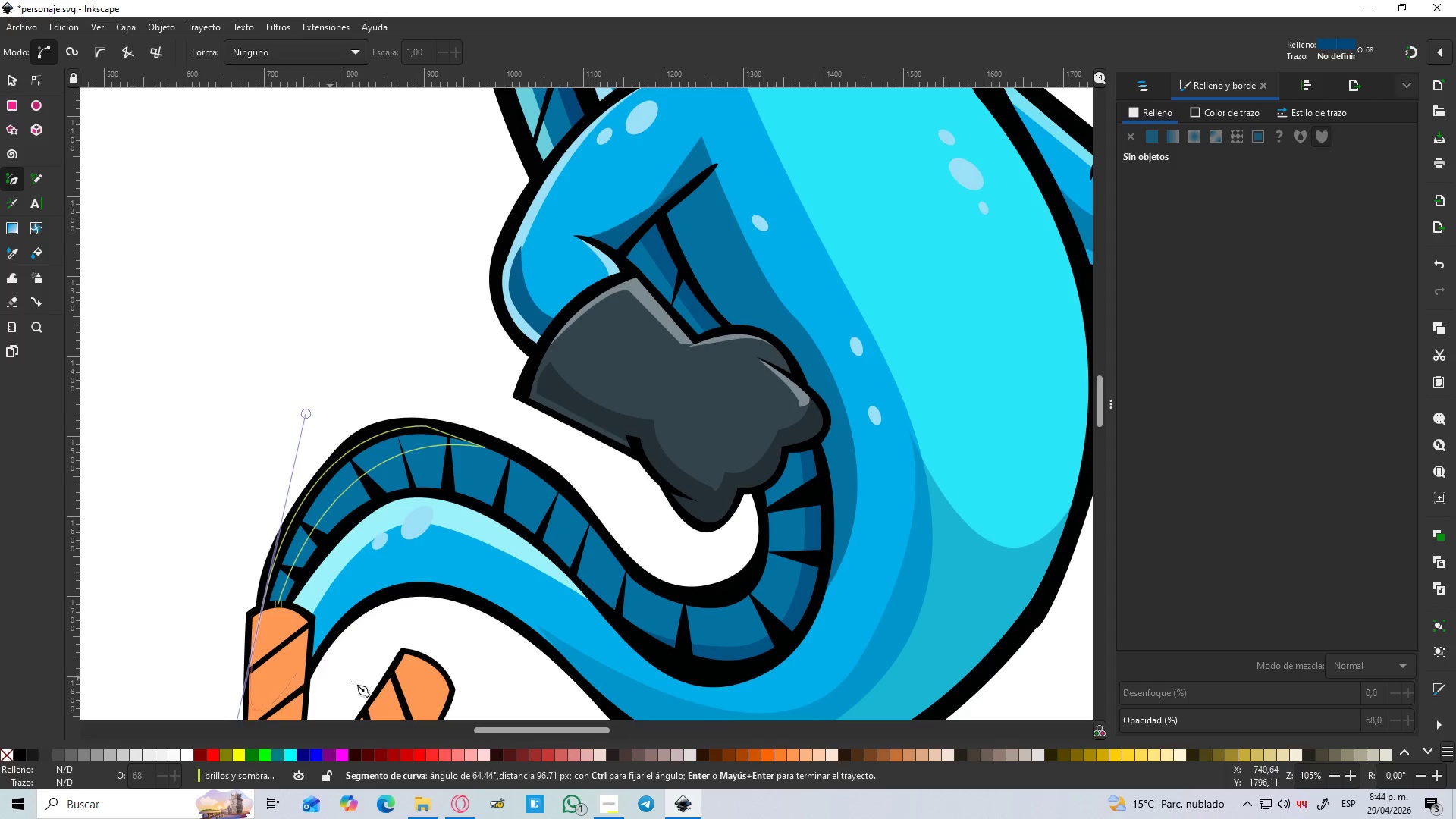 
key(Shift+L)
 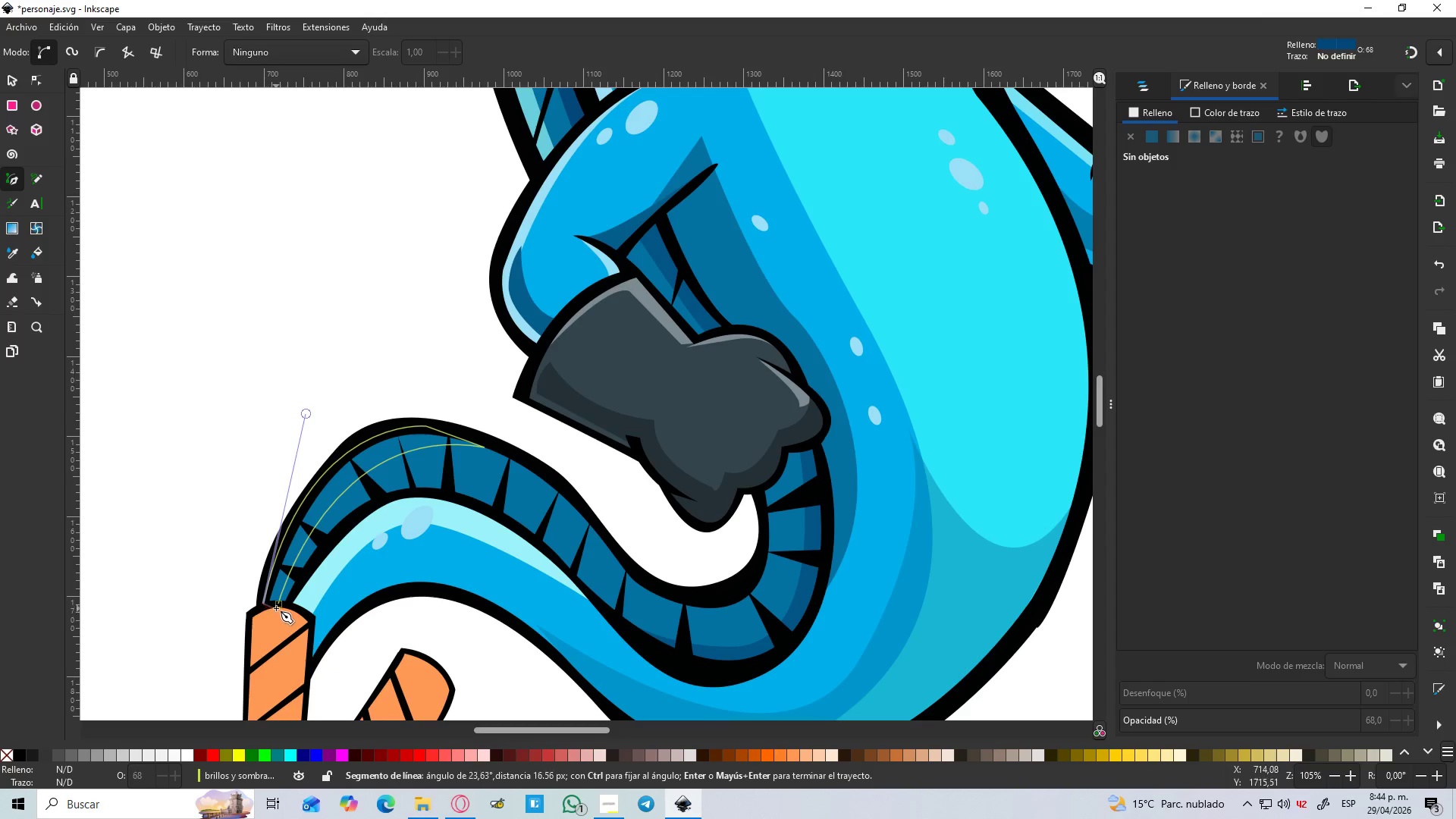 
left_click([278, 604])
 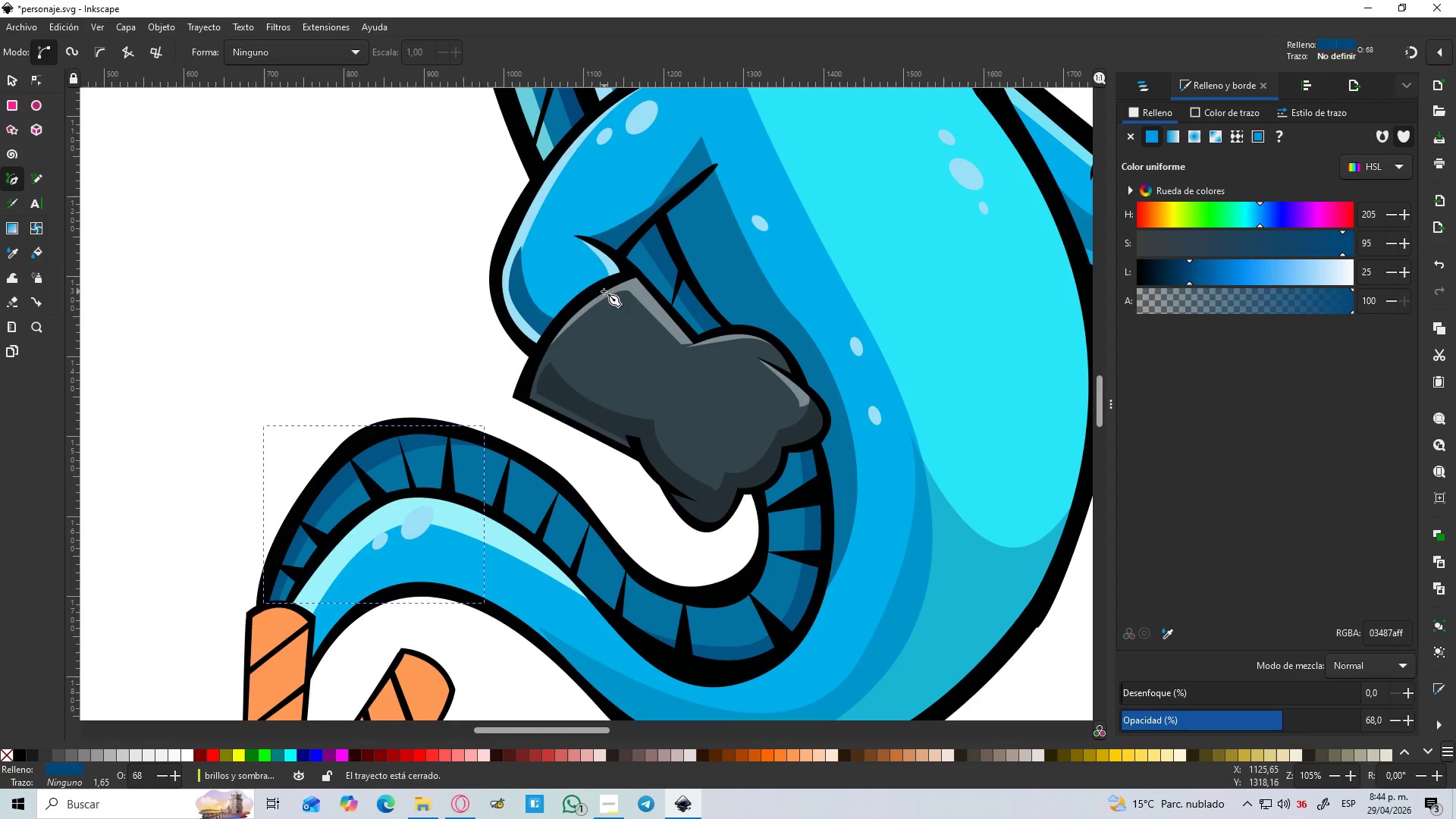 
scroll: coordinate [573, 300], scroll_direction: up, amount: 2.0
 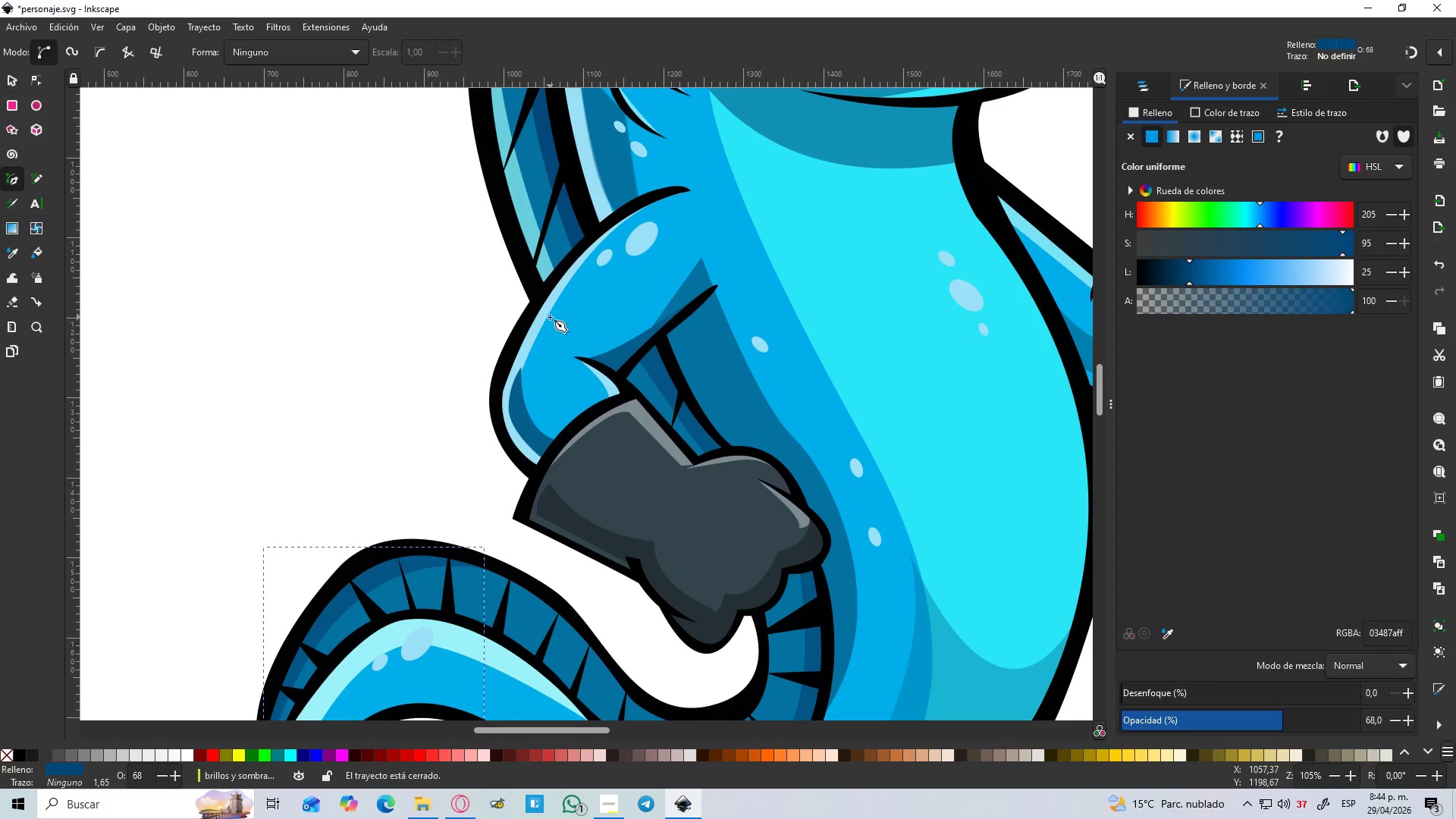 
key(G)
 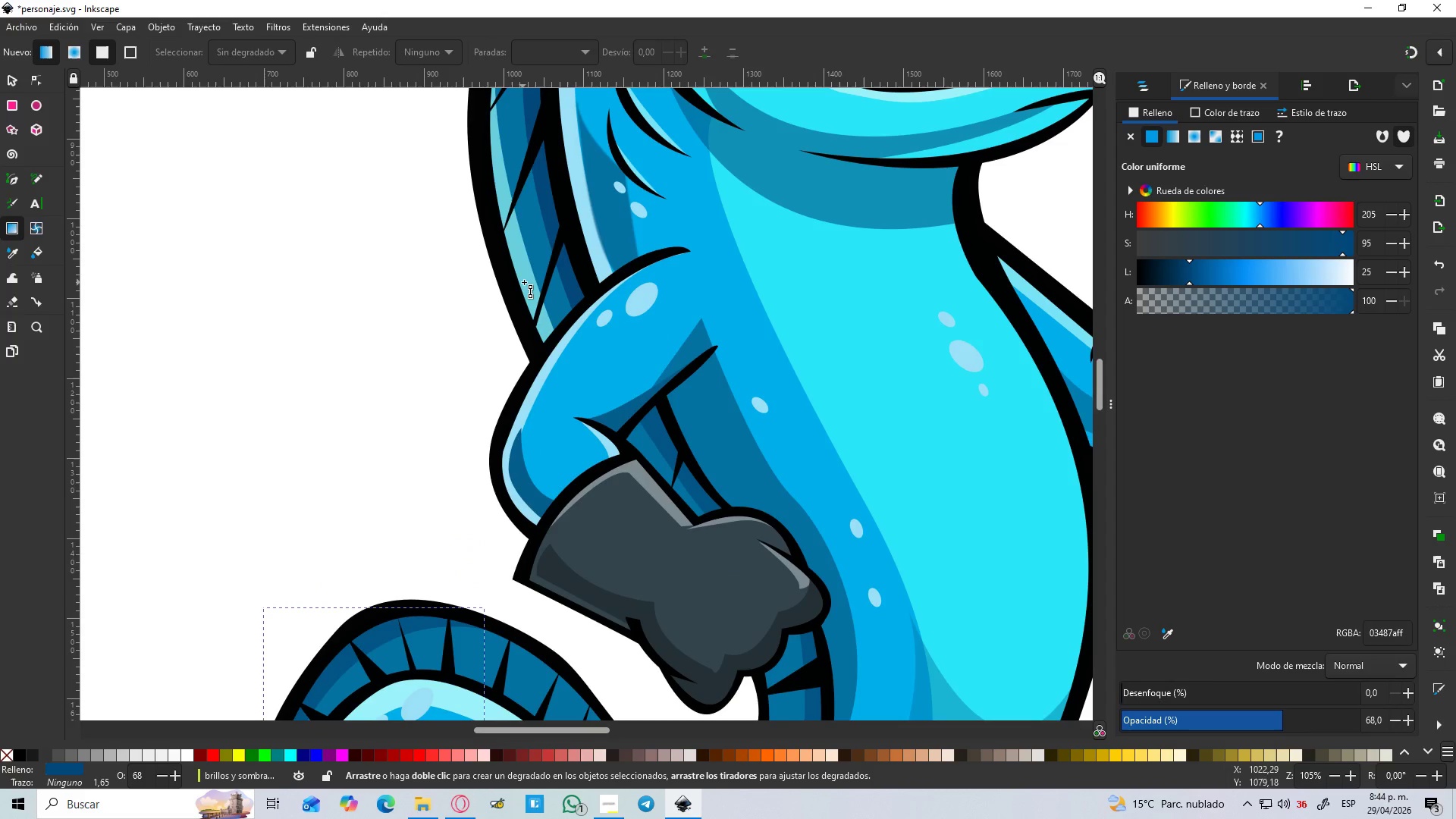 
scroll: coordinate [550, 317], scroll_direction: up, amount: 1.0
 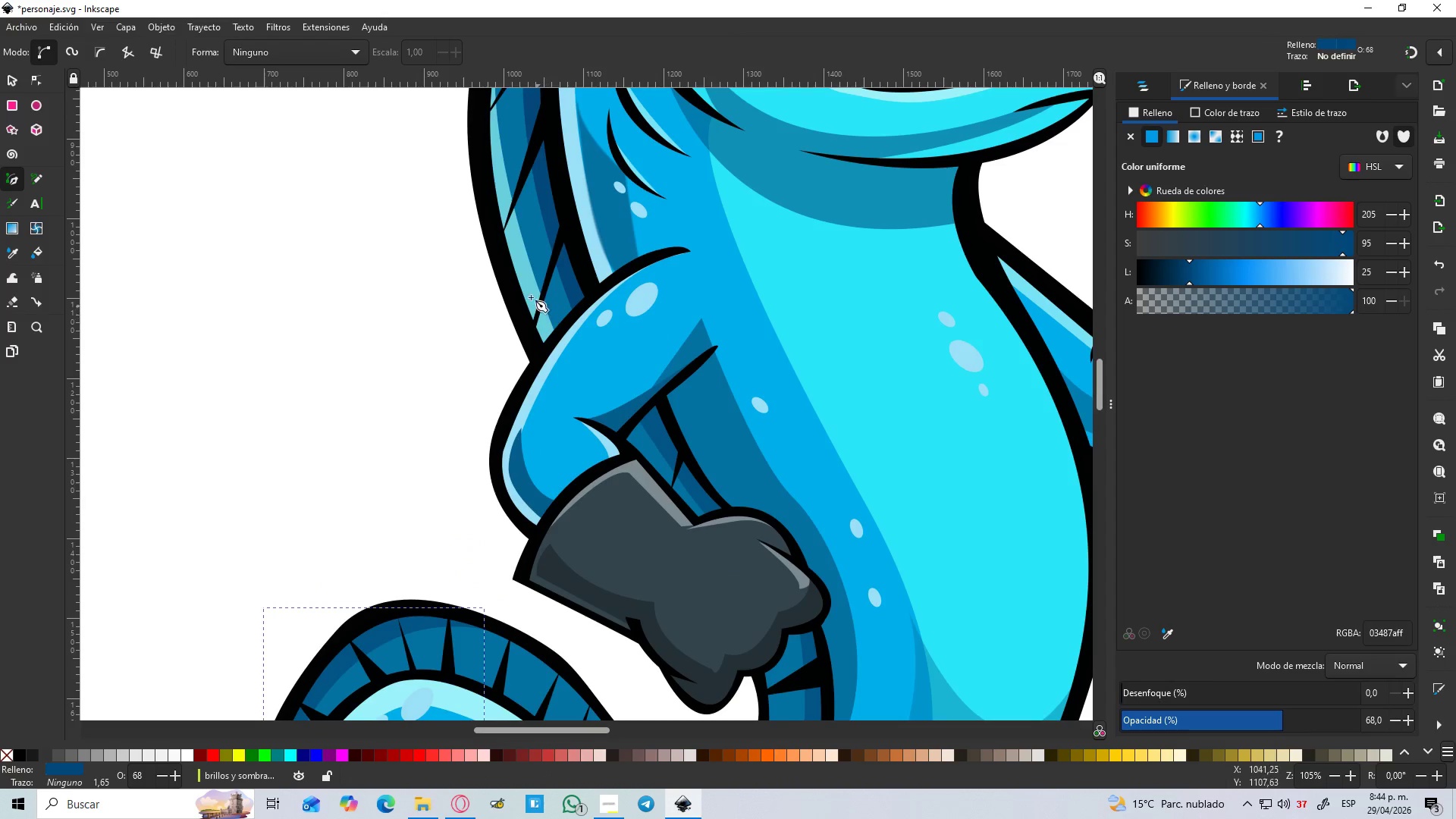 
left_click([527, 278])
 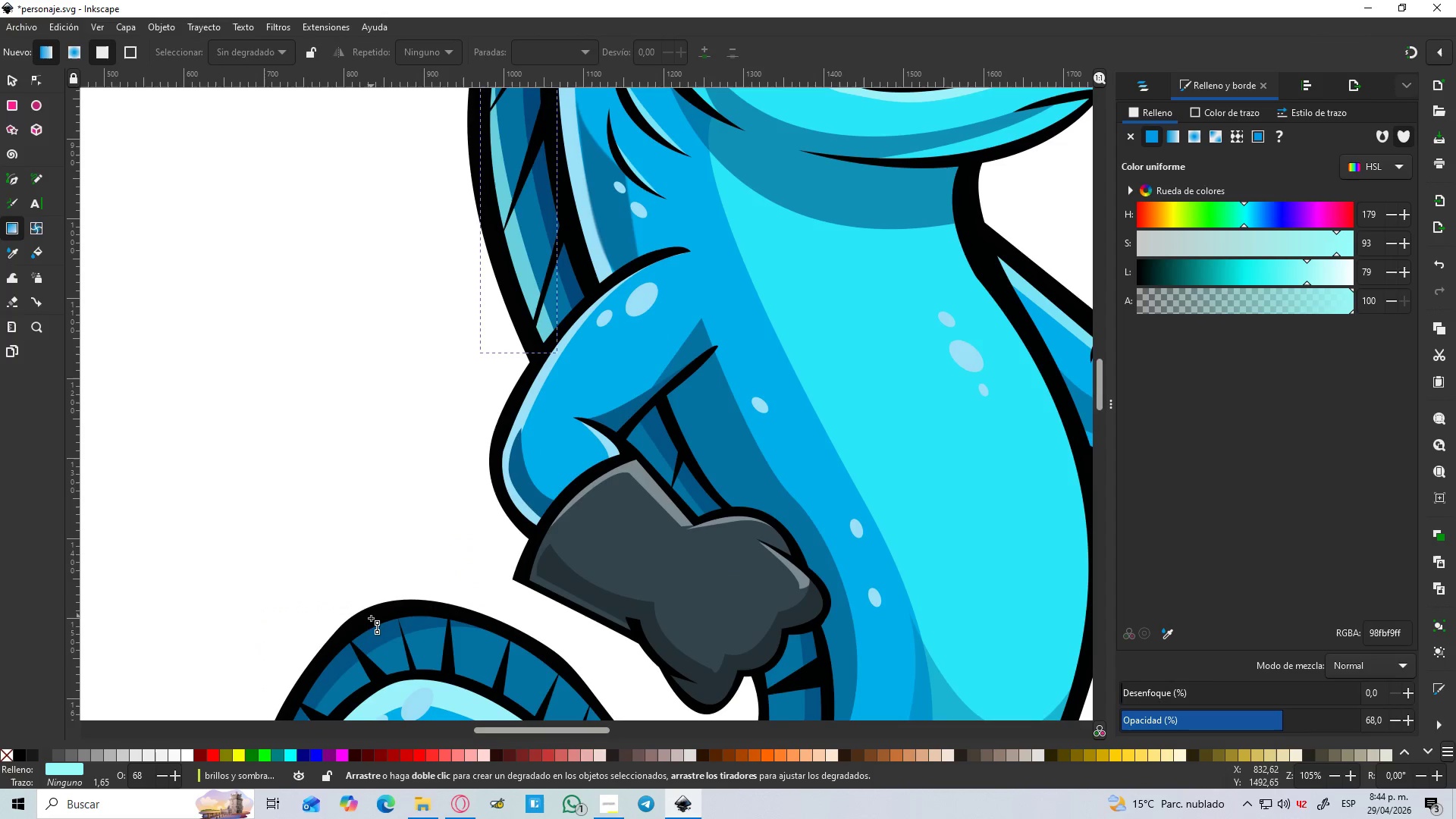 
key(S)
 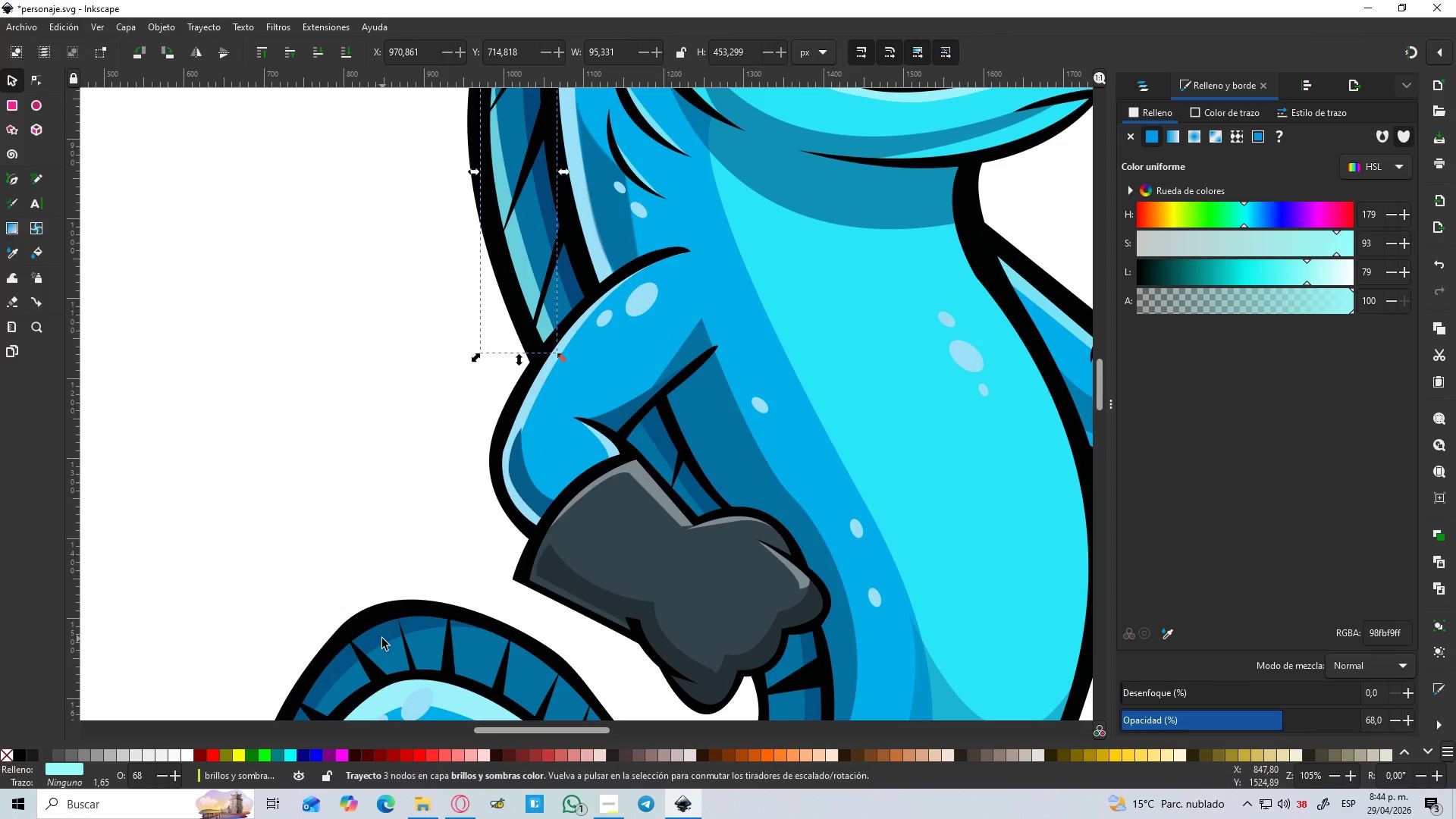 
left_click([382, 639])
 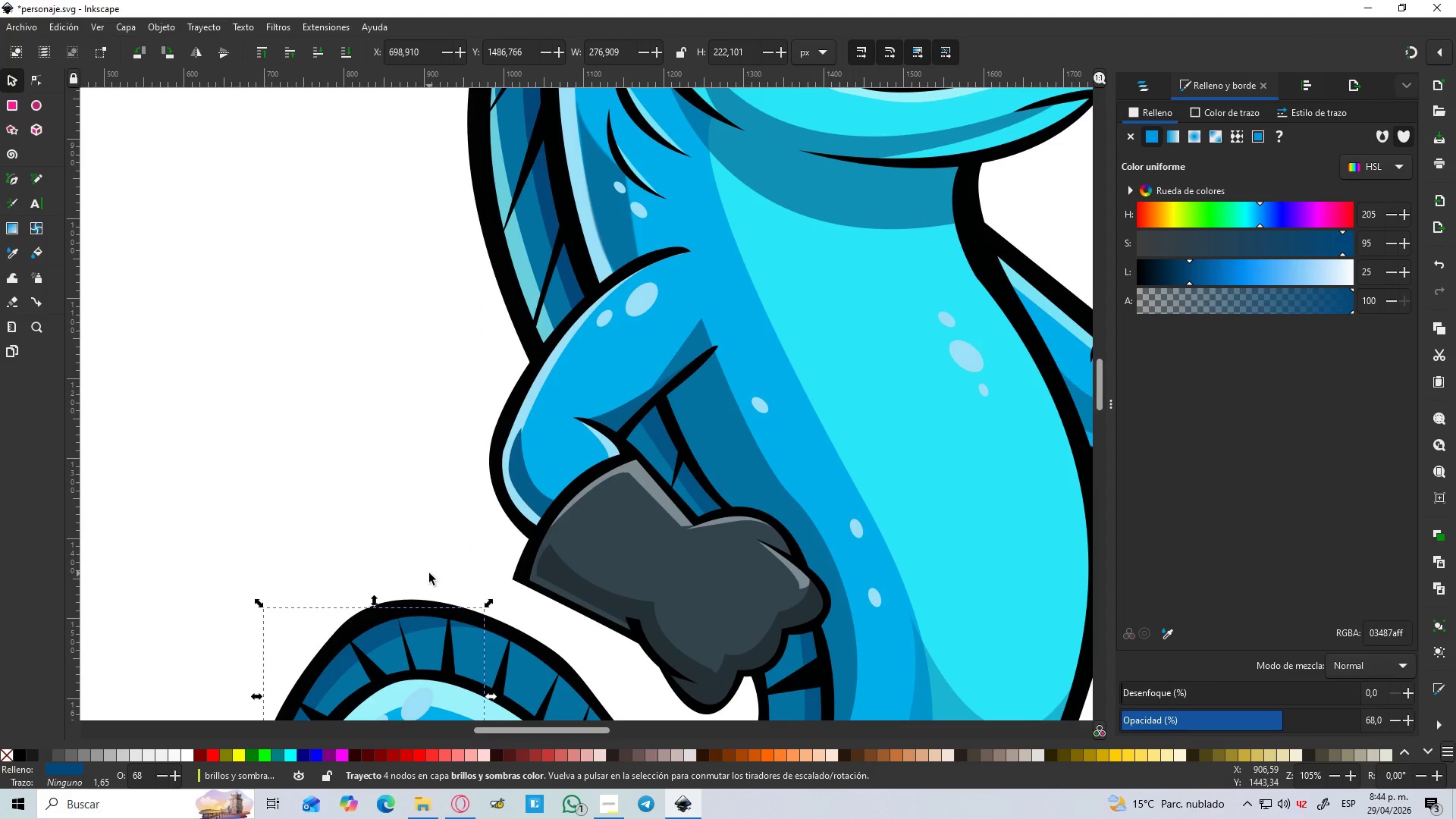 
key(D)
 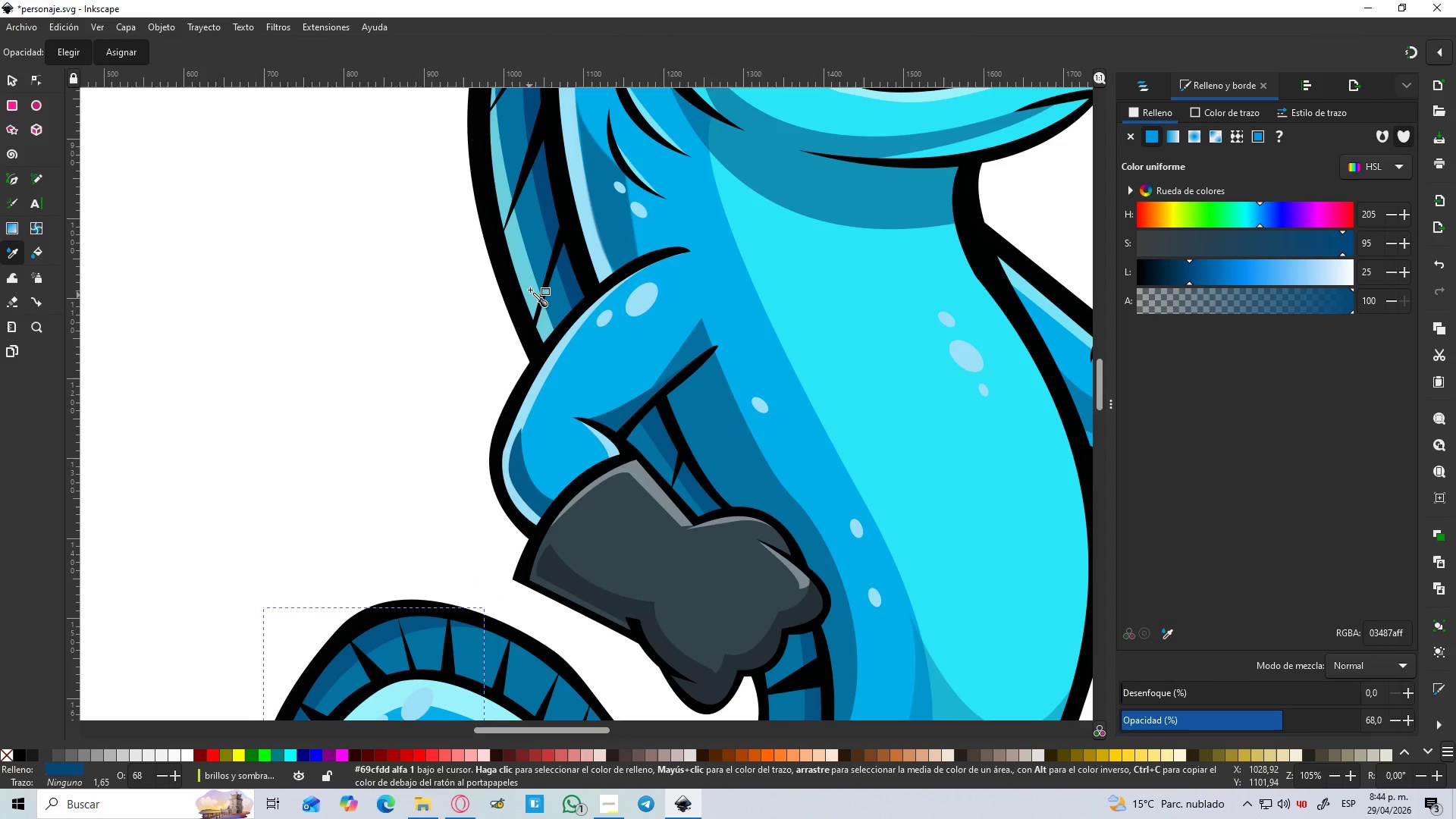 
left_click([530, 290])
 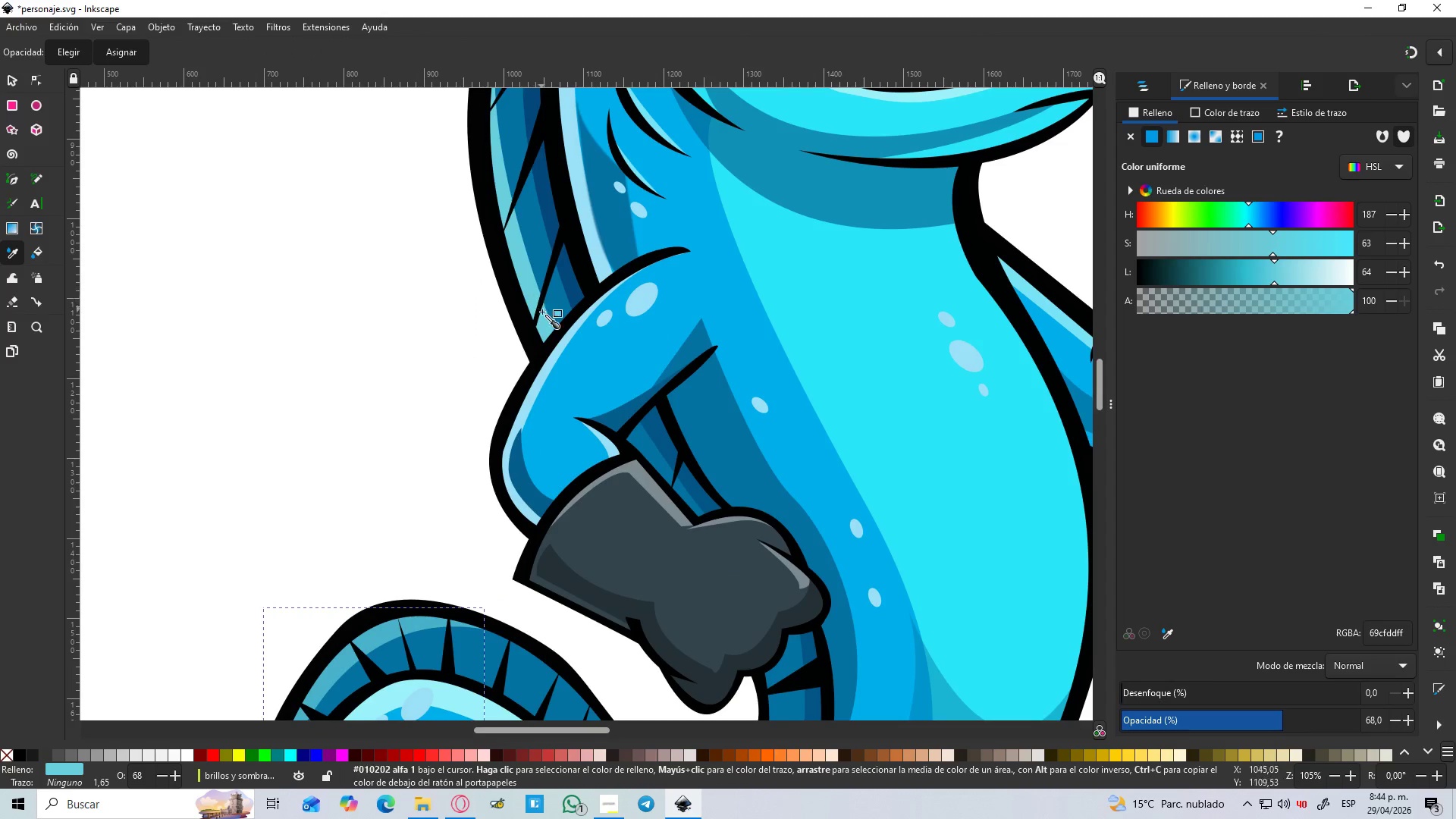 
scroll: coordinate [542, 354], scroll_direction: down, amount: 3.0
 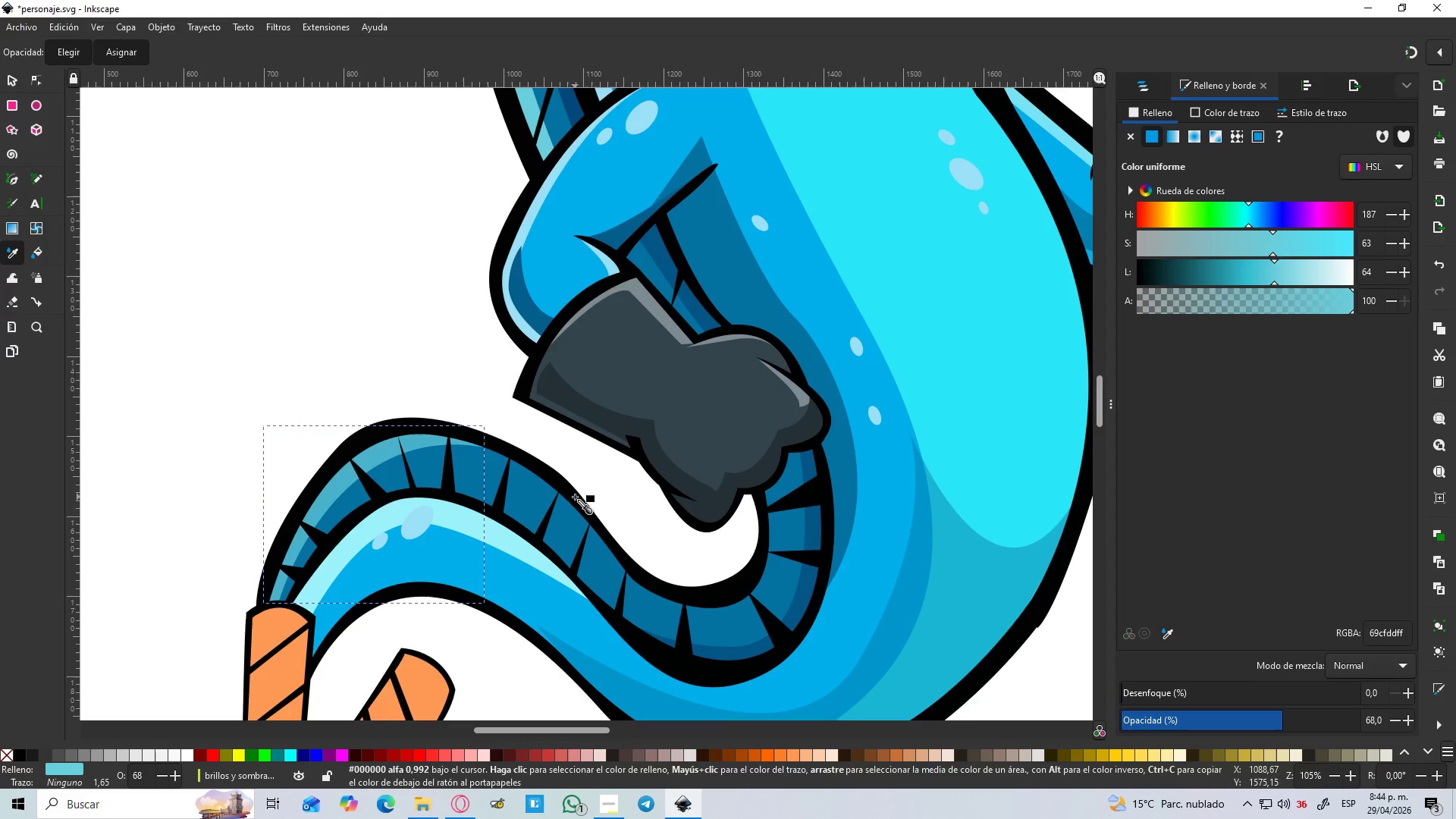 
key(B)
 